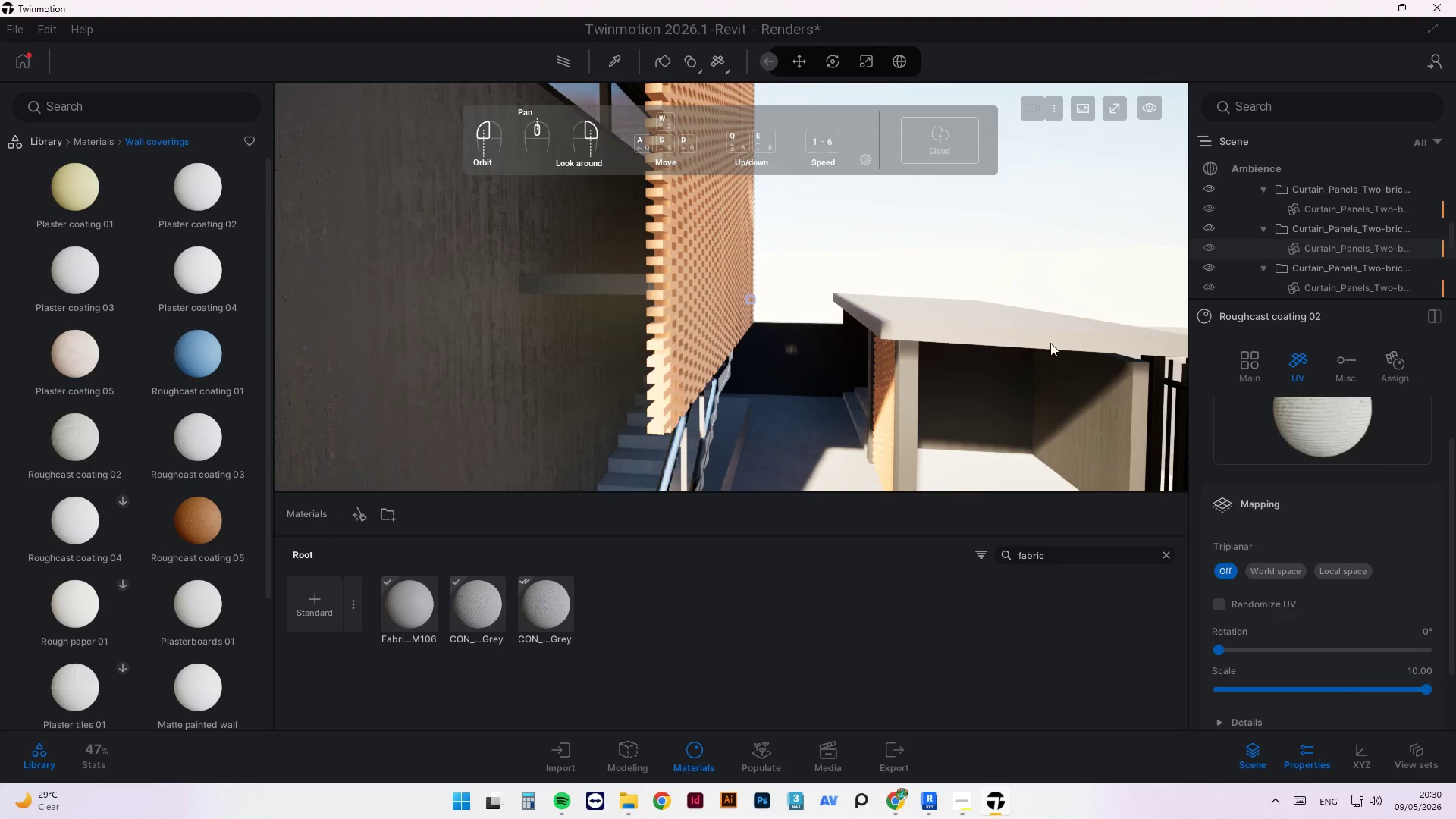 
scroll: coordinate [1023, 320], scroll_direction: down, amount: 4.0
 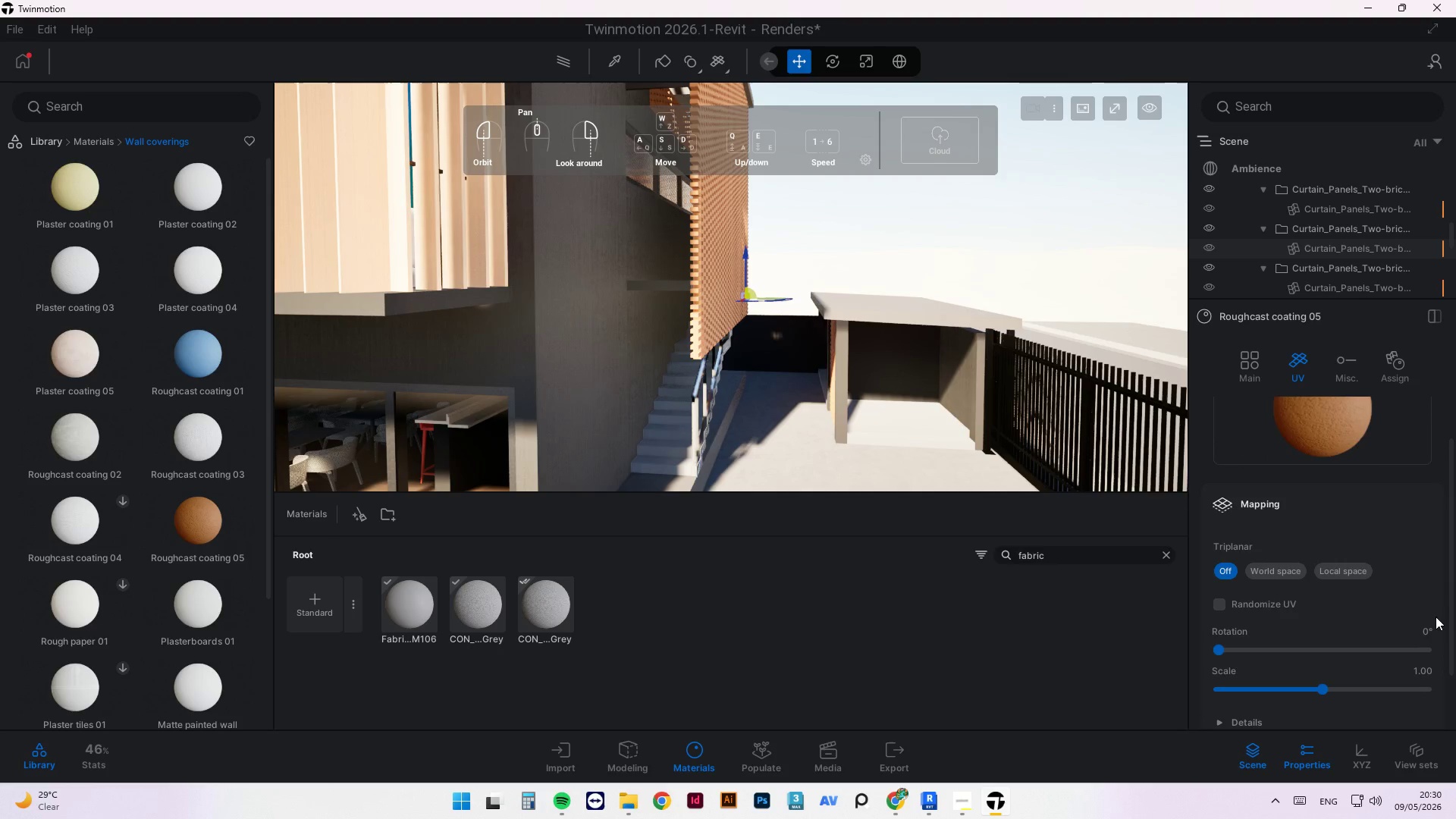 
scroll: coordinate [1407, 581], scroll_direction: up, amount: 3.0
 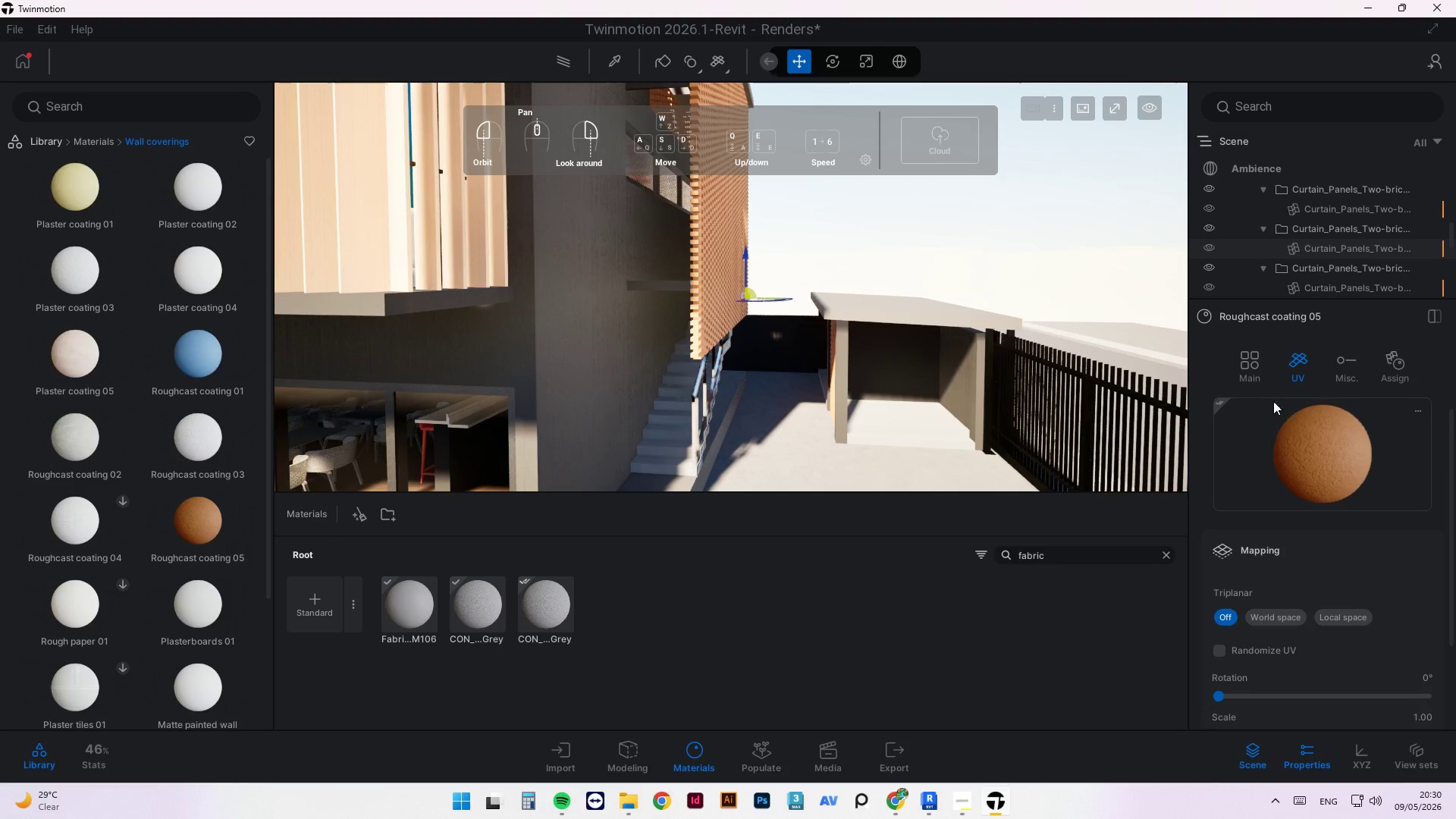 
left_click([1254, 368])
 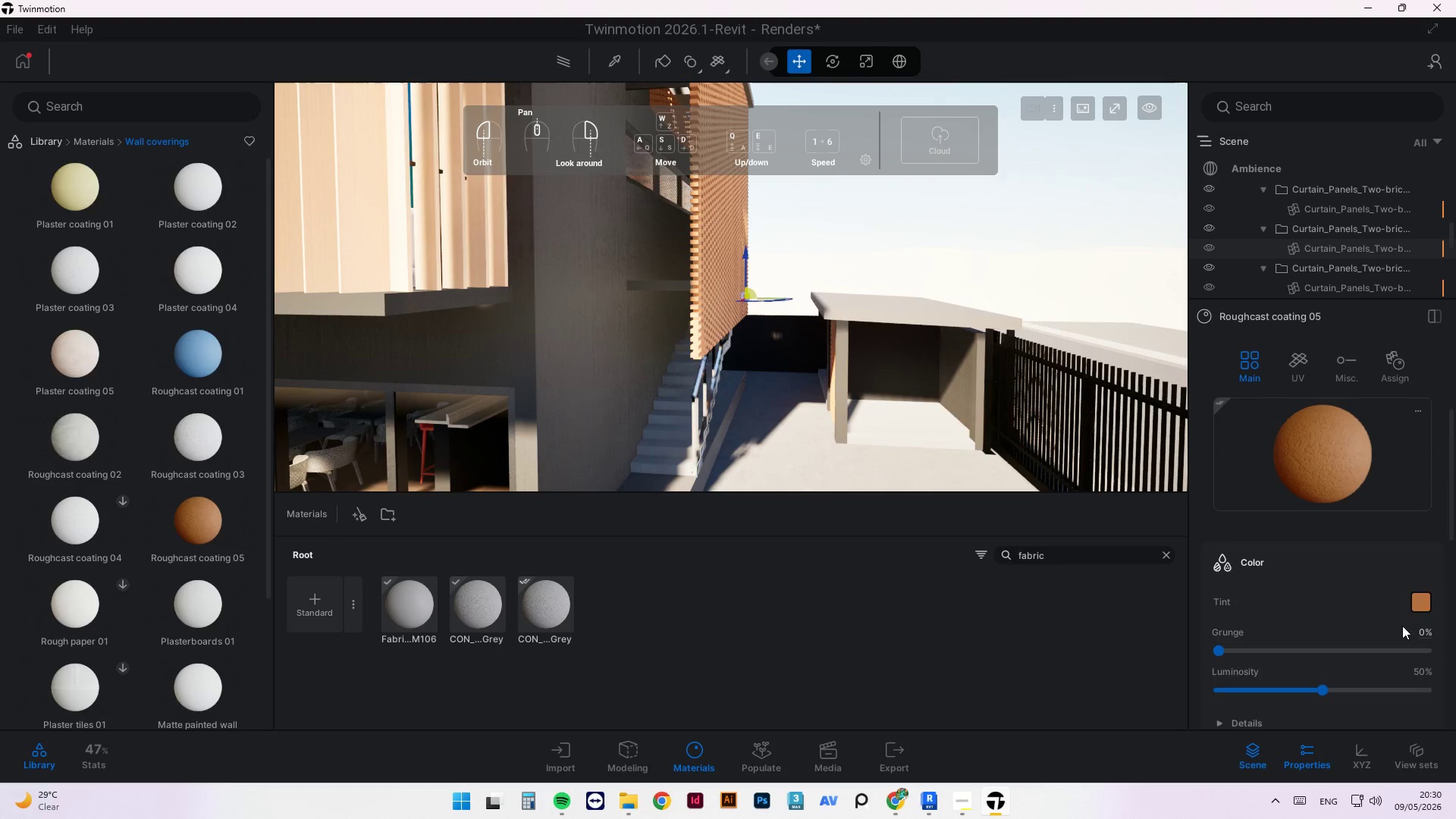 
left_click([1422, 600])
 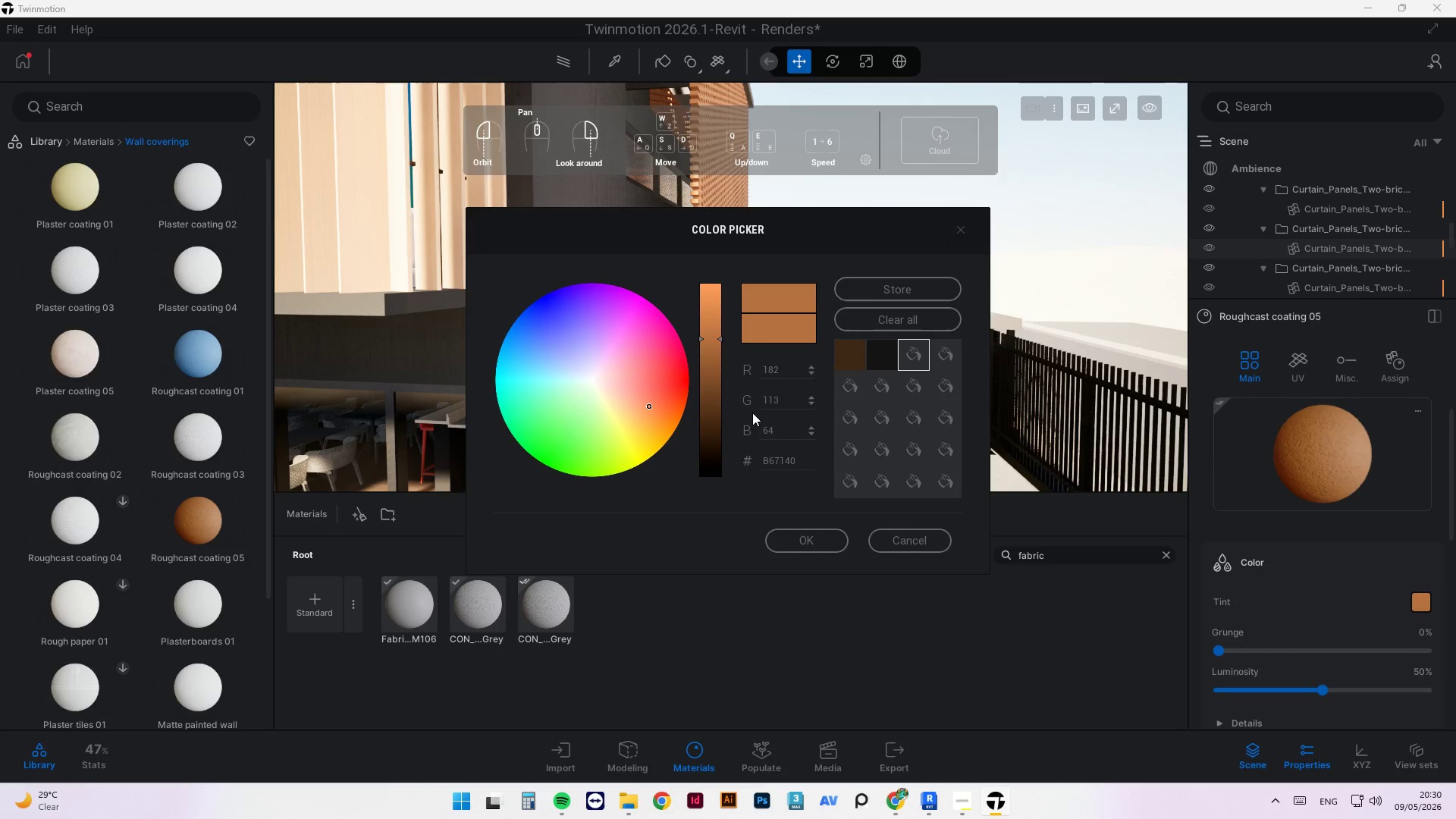 
left_click([877, 361])
 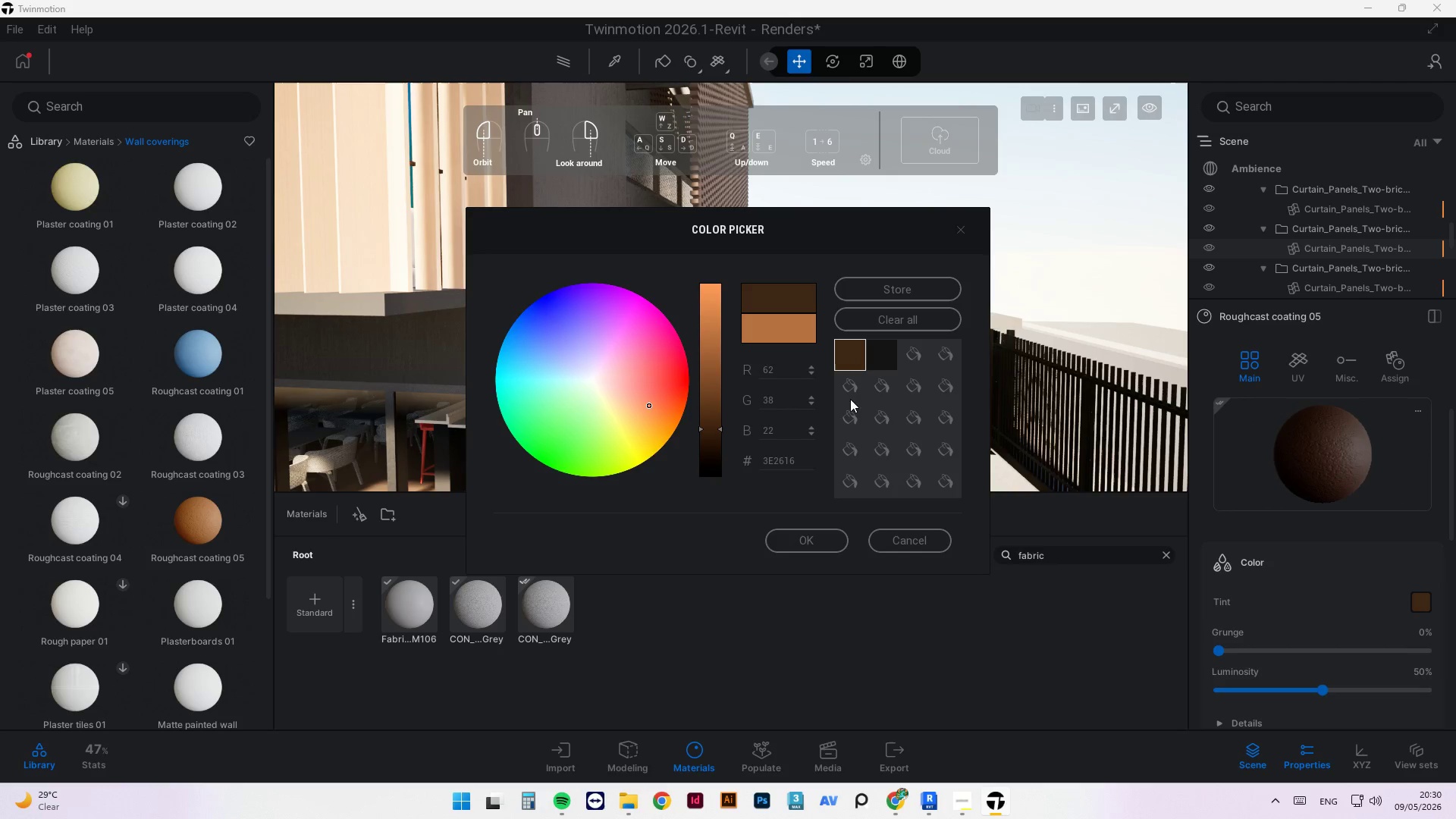 
left_click_drag(start_coordinate=[720, 435], to_coordinate=[714, 422])
 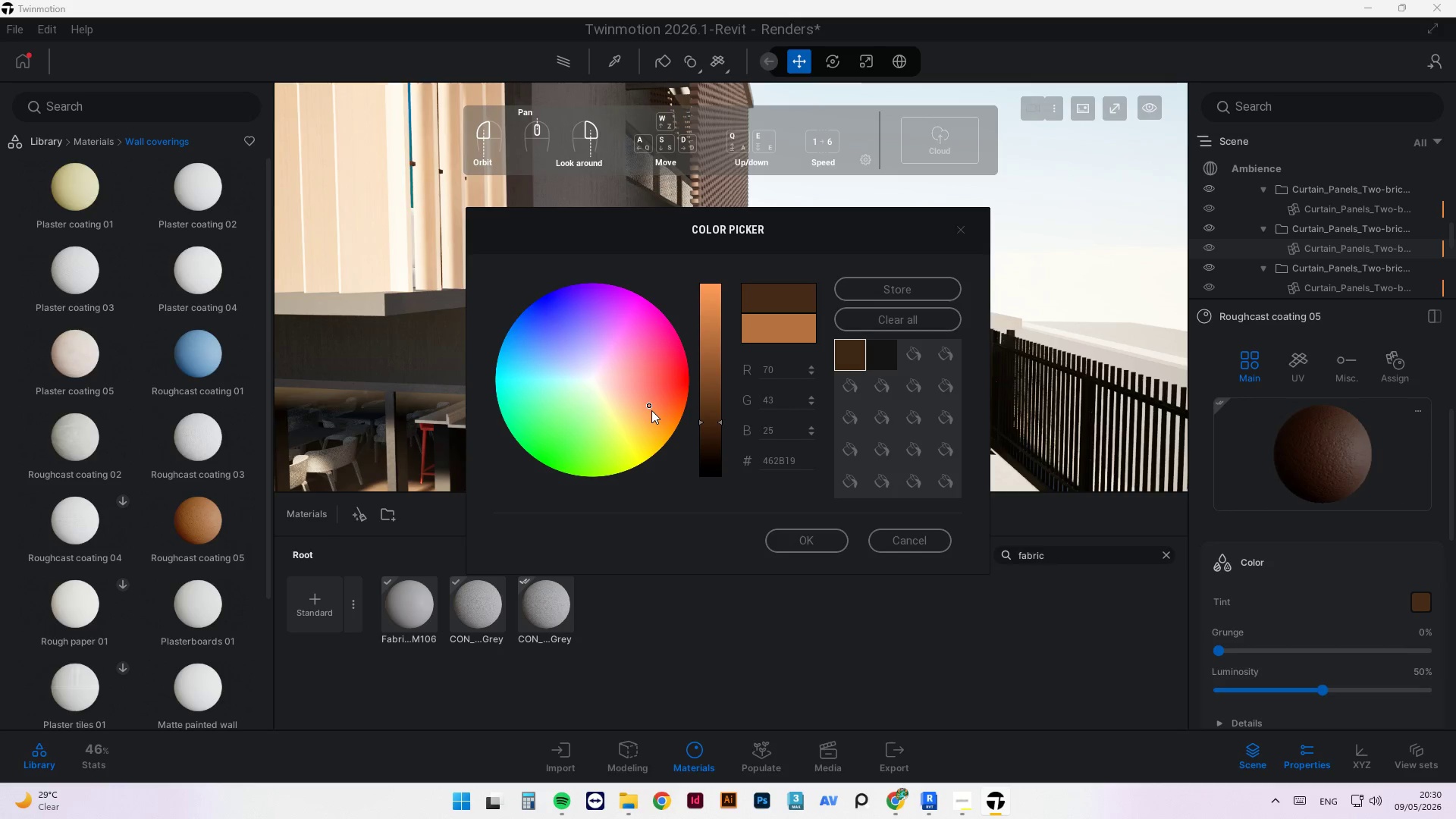 
left_click_drag(start_coordinate=[651, 406], to_coordinate=[647, 410])
 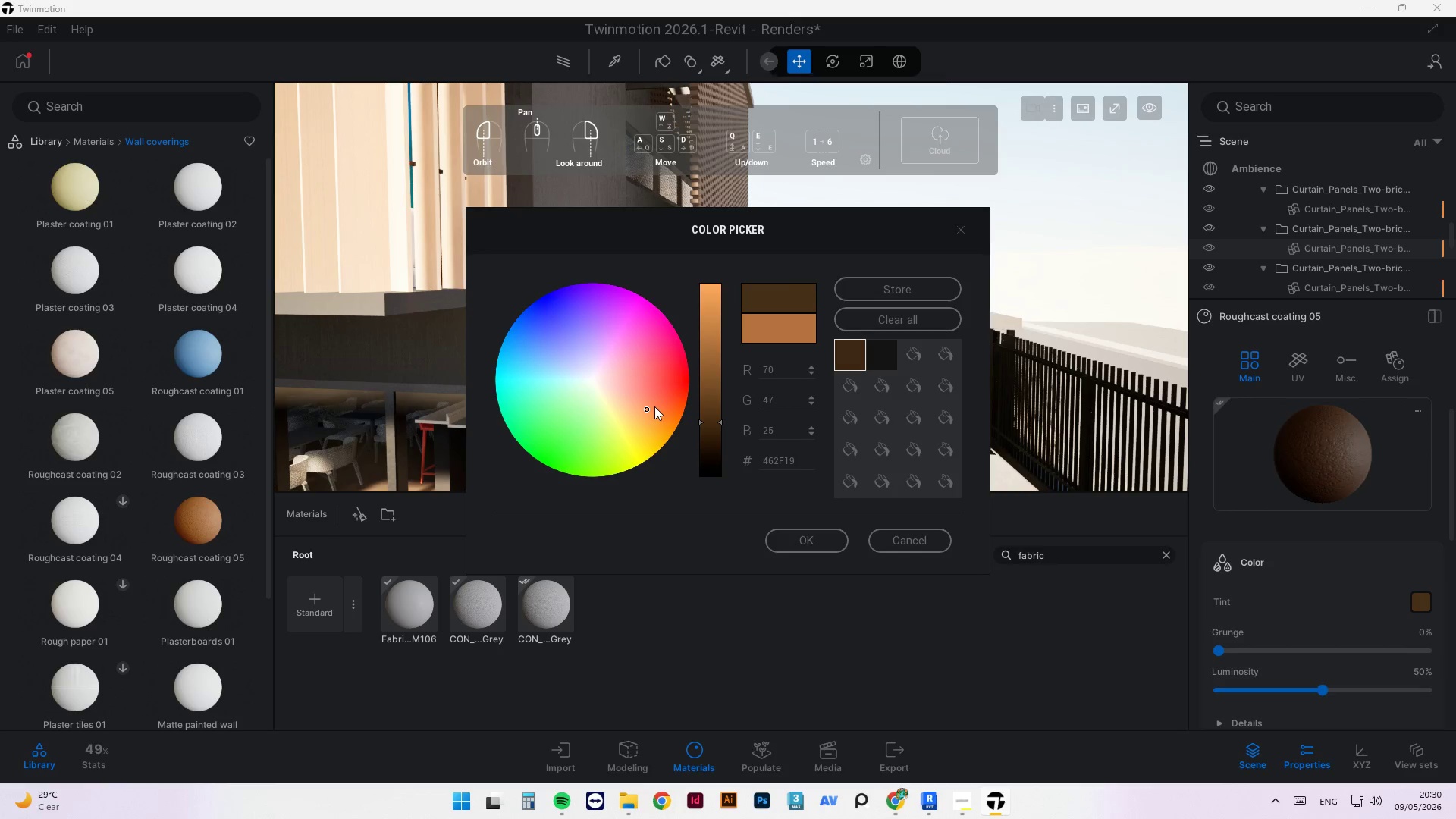 
left_click_drag(start_coordinate=[656, 407], to_coordinate=[656, 415])
 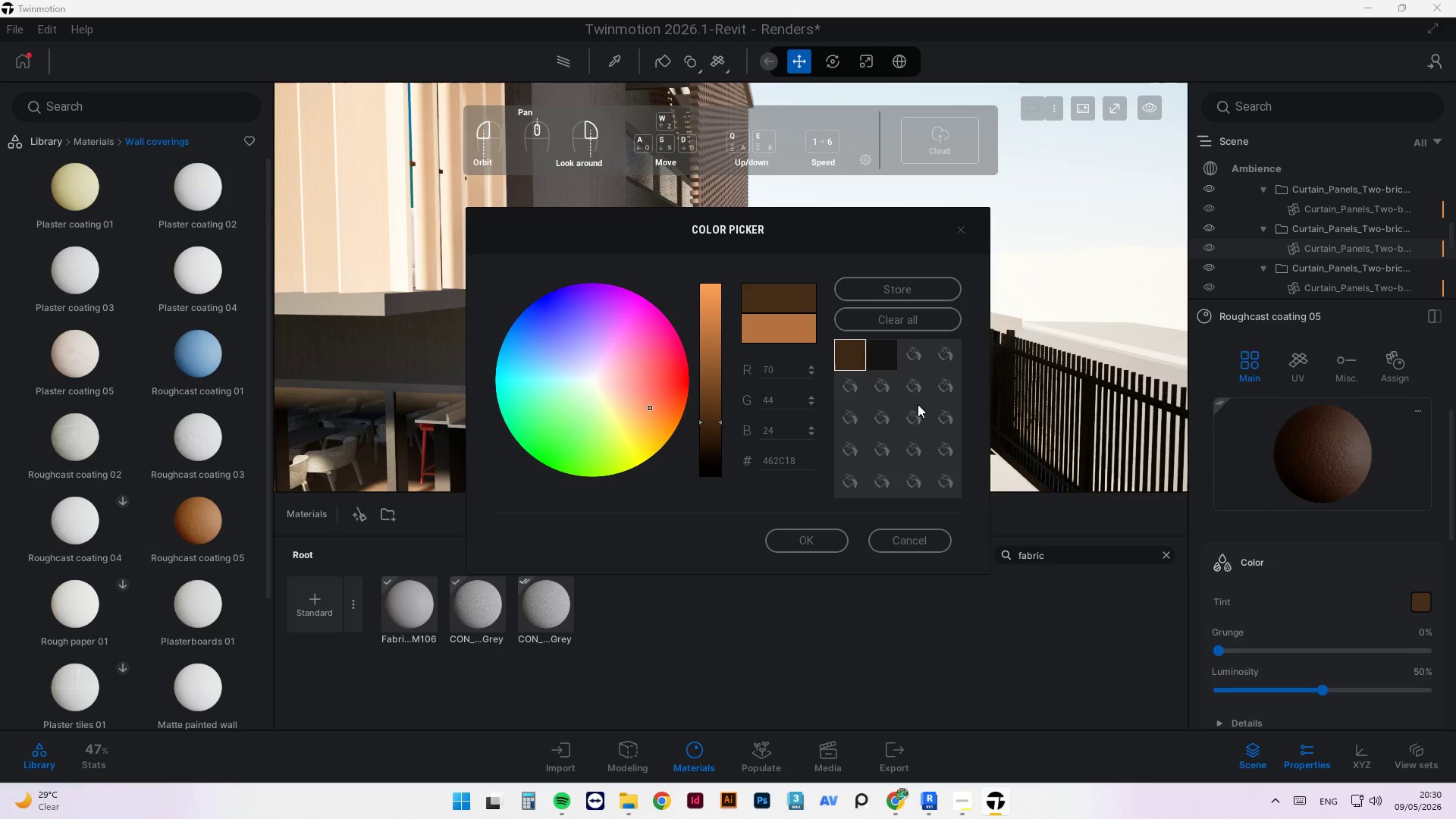 
wait(7.42)
 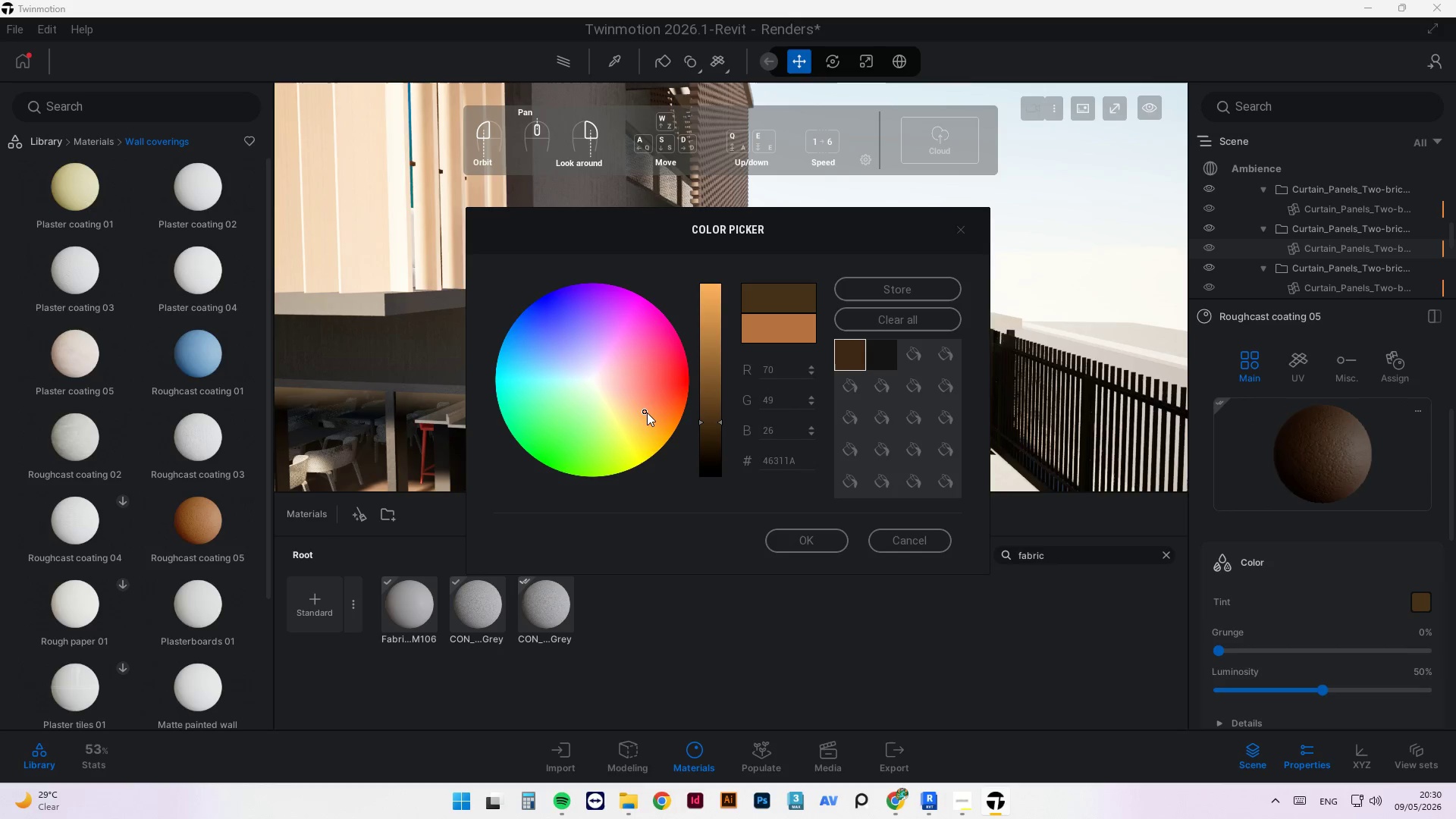 
left_click_drag(start_coordinate=[652, 406], to_coordinate=[665, 411])
 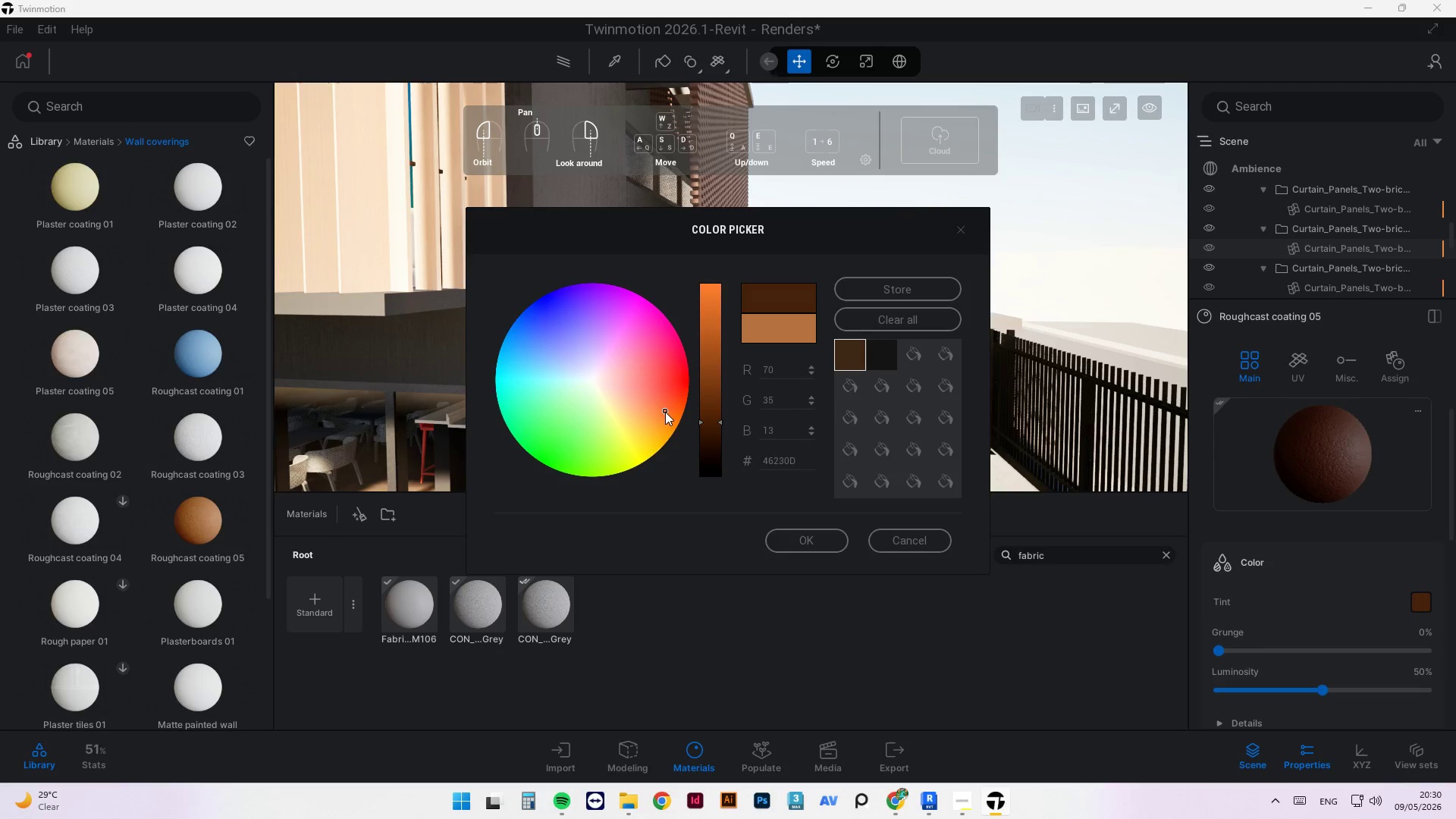 
left_click_drag(start_coordinate=[665, 412], to_coordinate=[663, 402])
 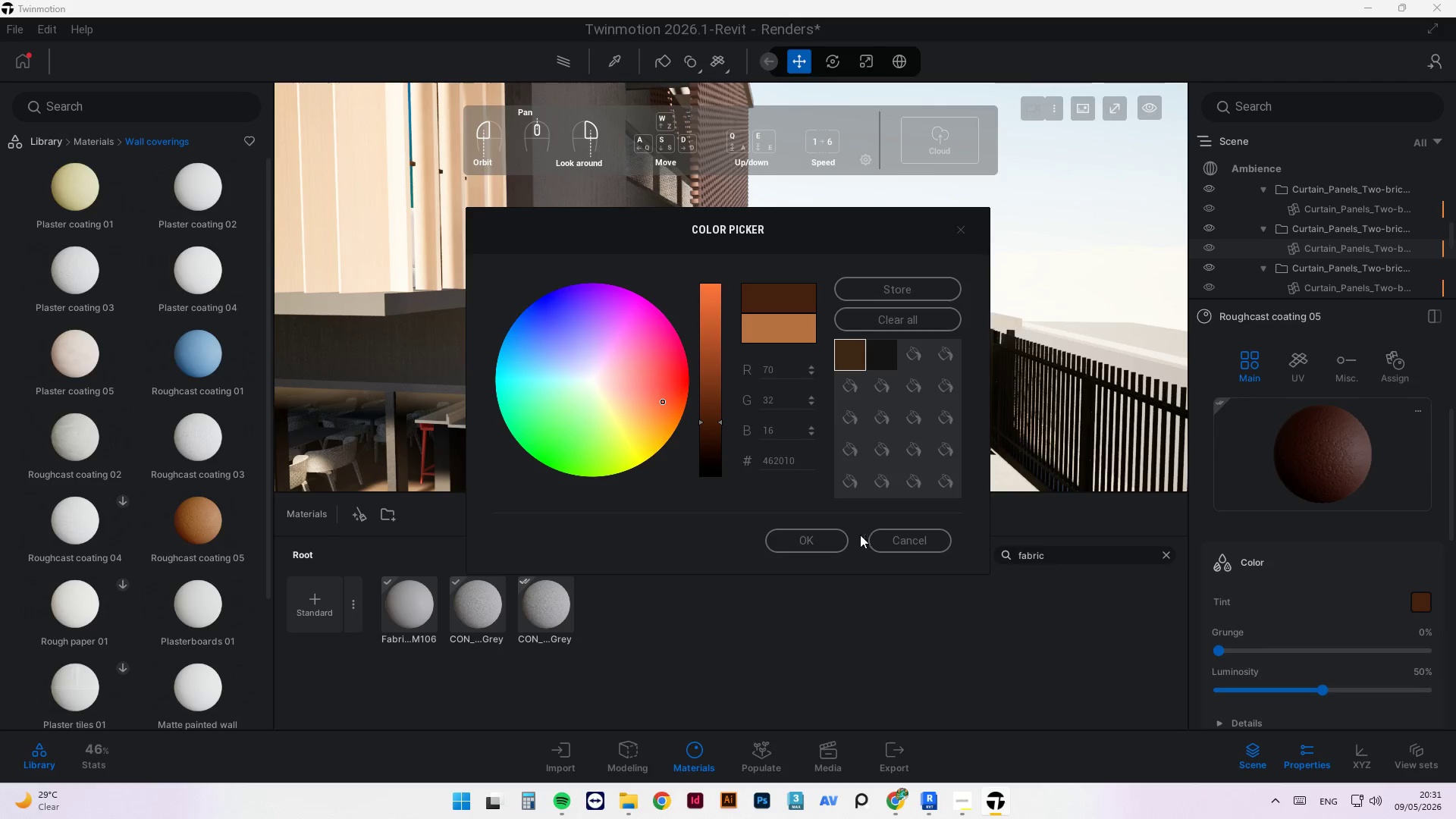 
left_click([792, 536])
 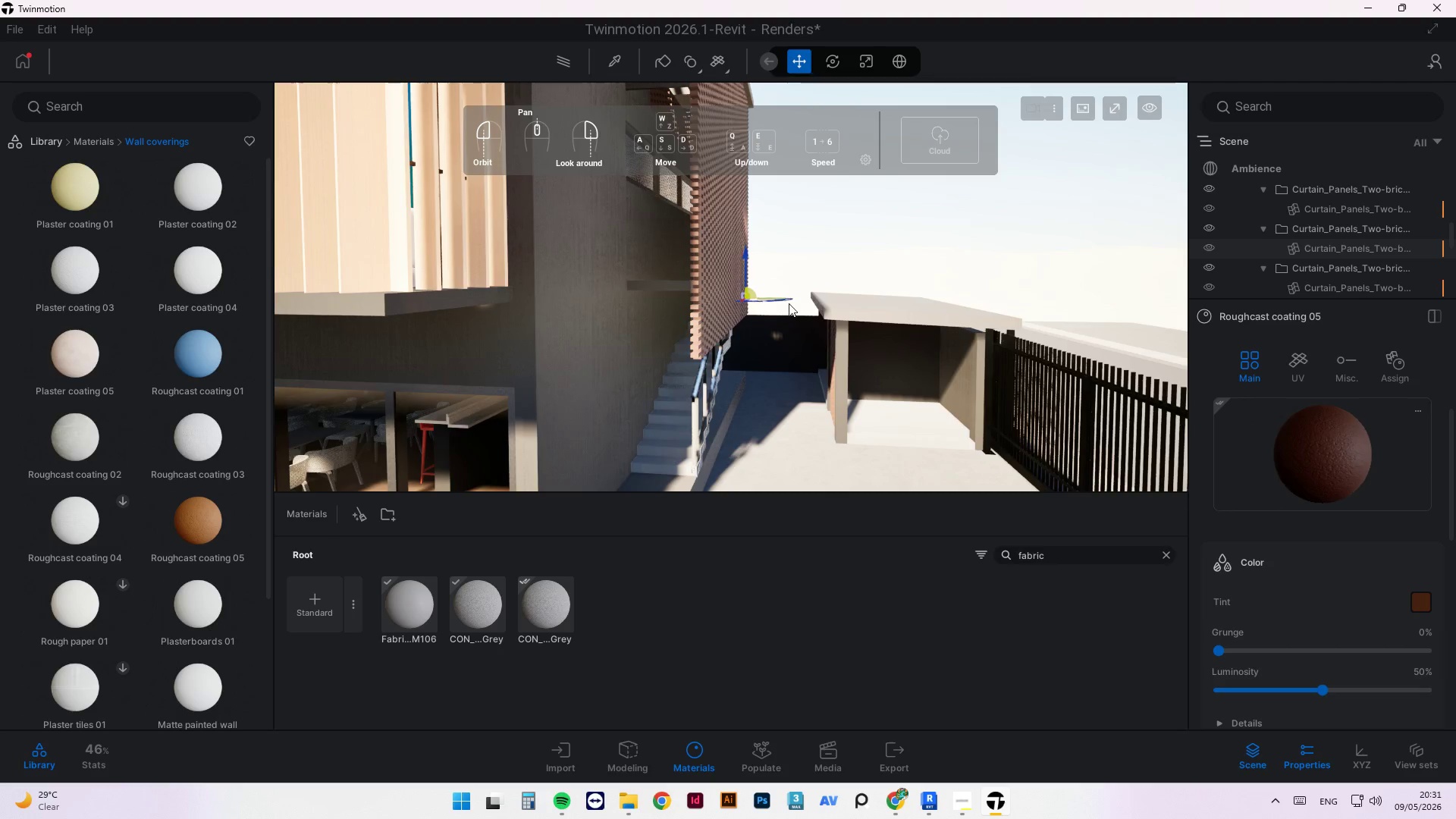 
scroll: coordinate [764, 301], scroll_direction: down, amount: 2.0
 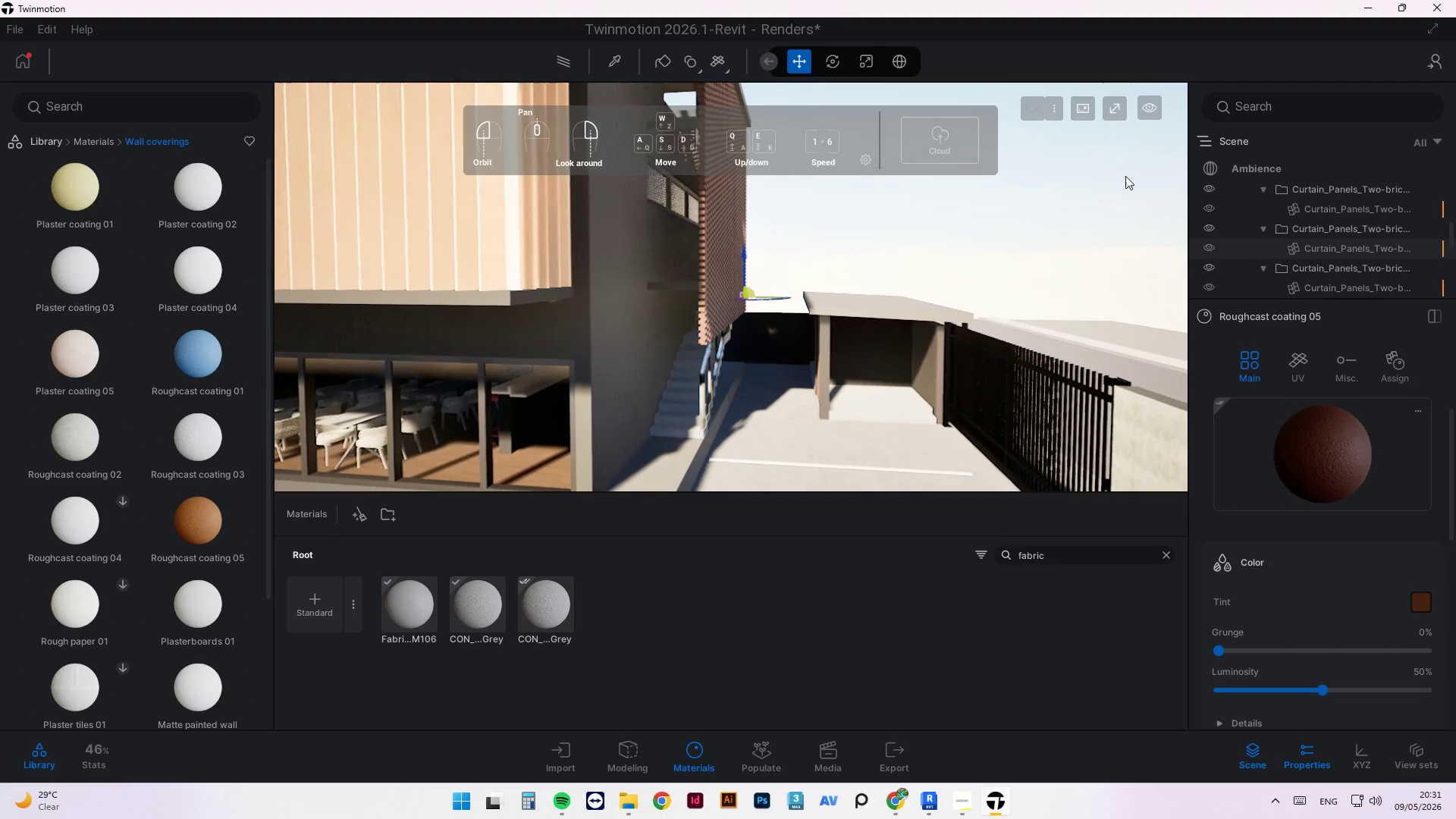 
left_click_drag(start_coordinate=[1028, 290], to_coordinate=[616, 298])
 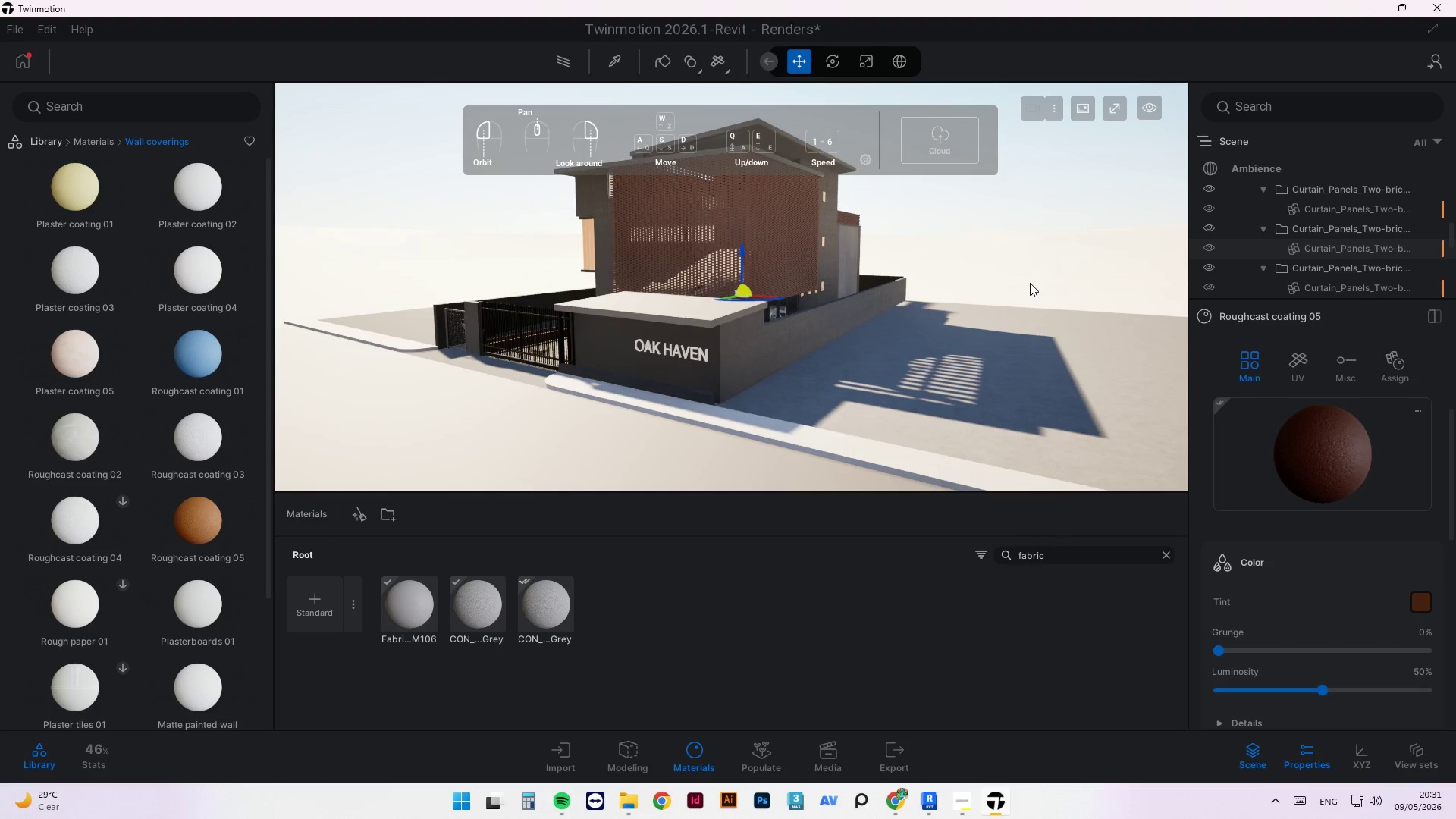 
scroll: coordinate [978, 322], scroll_direction: down, amount: 4.0
 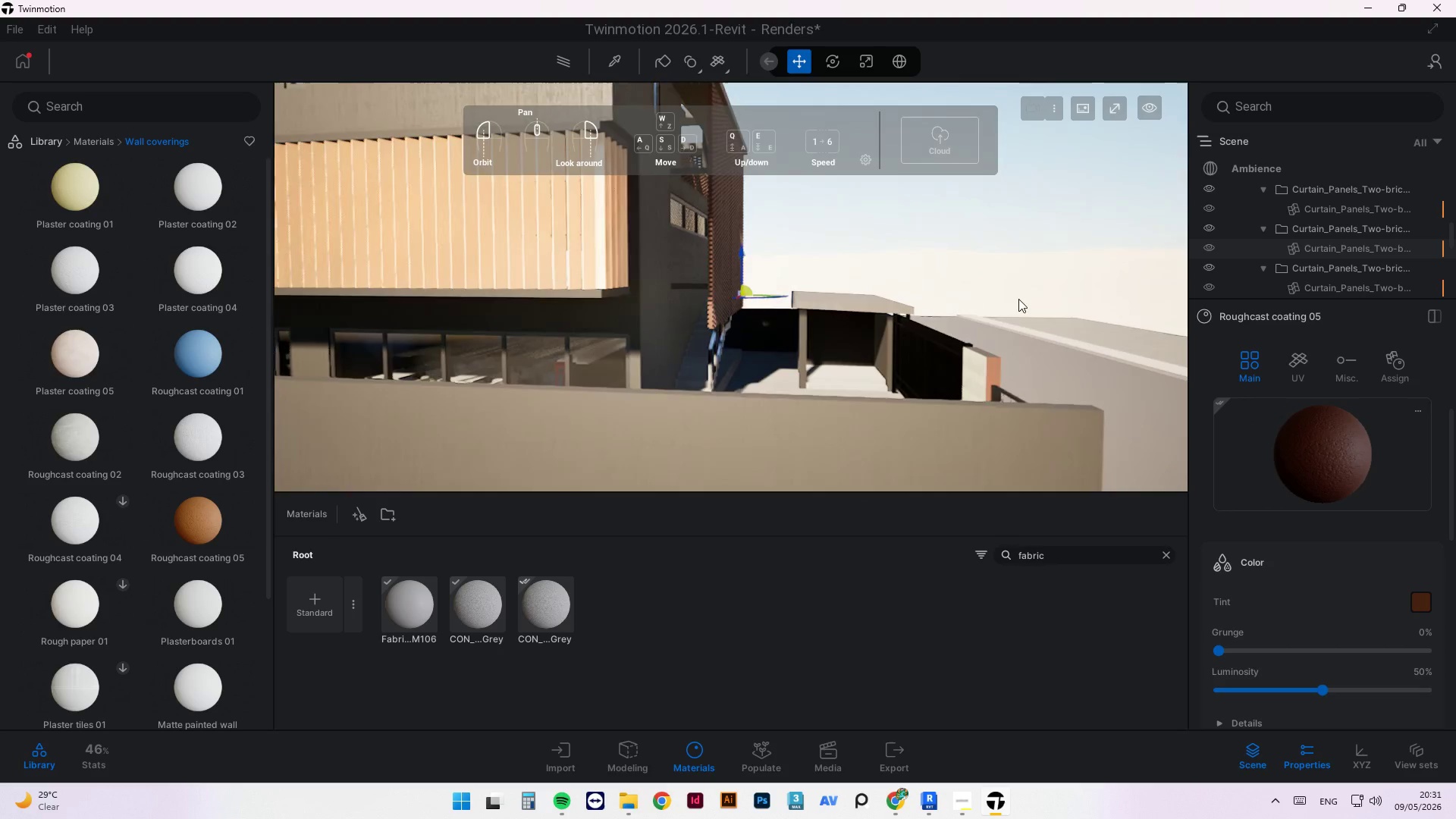 
left_click_drag(start_coordinate=[1055, 269], to_coordinate=[551, 272])
 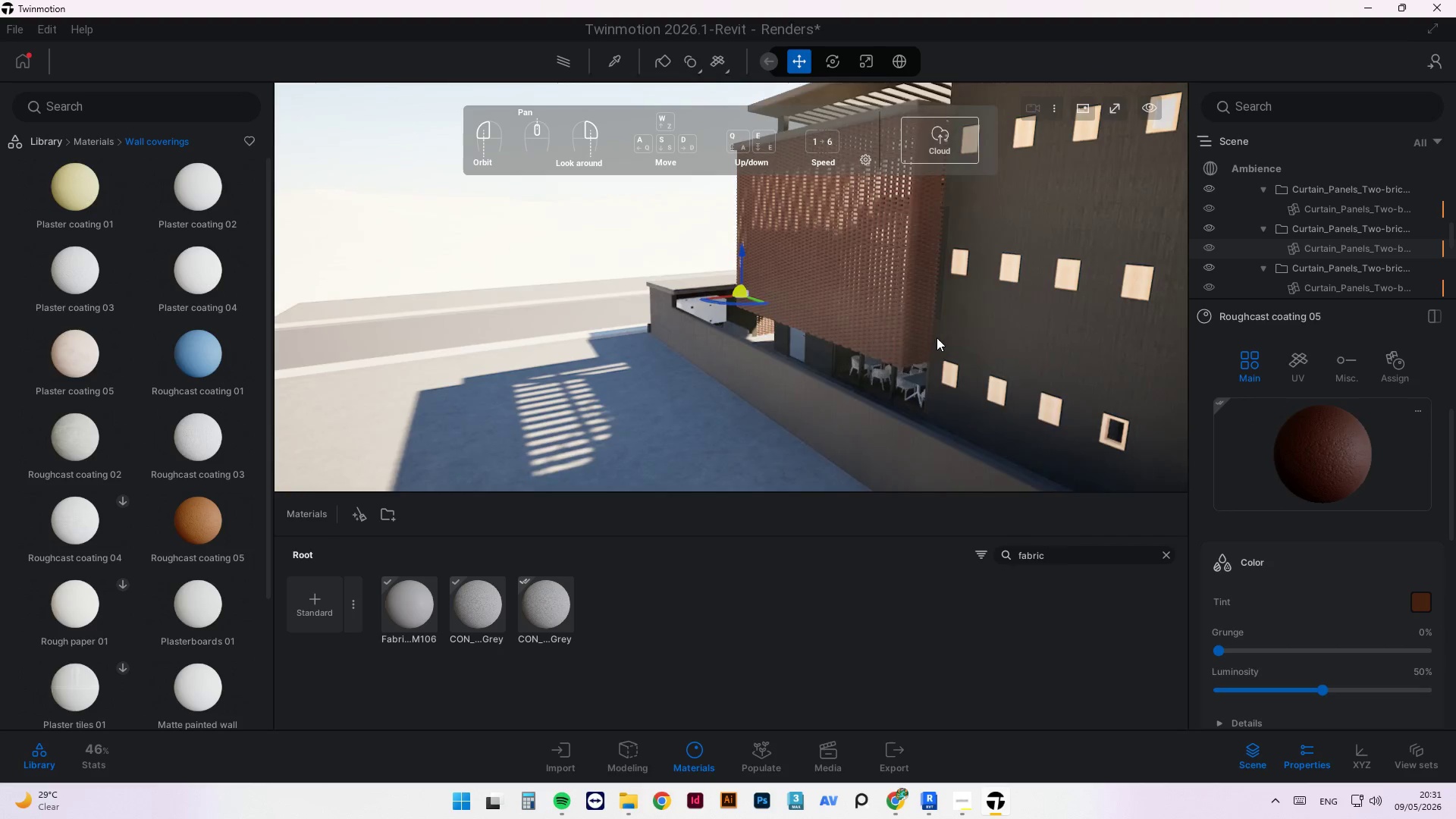 
scroll: coordinate [601, 378], scroll_direction: down, amount: 6.0
 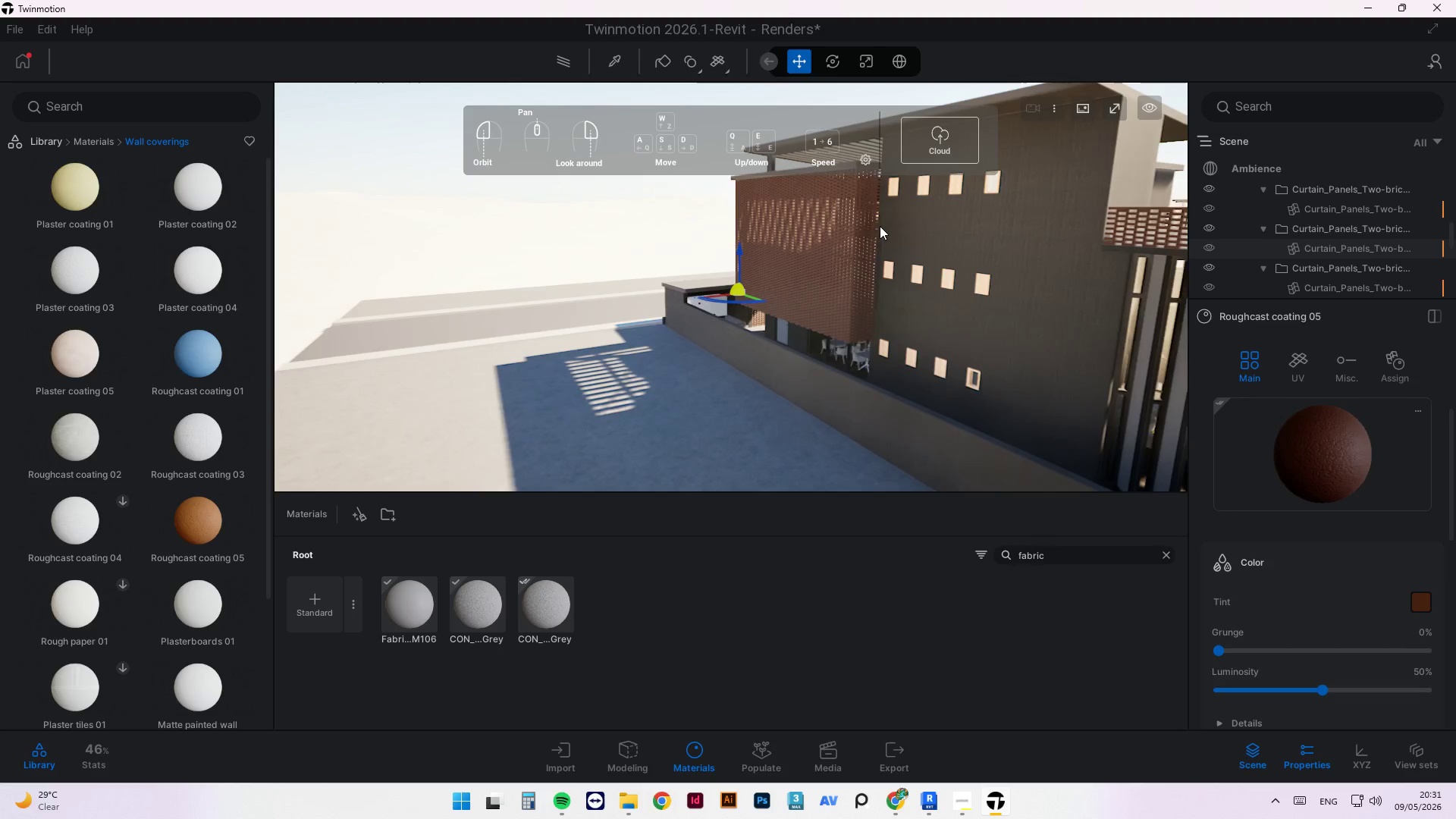 
scroll: coordinate [888, 218], scroll_direction: up, amount: 1.0
 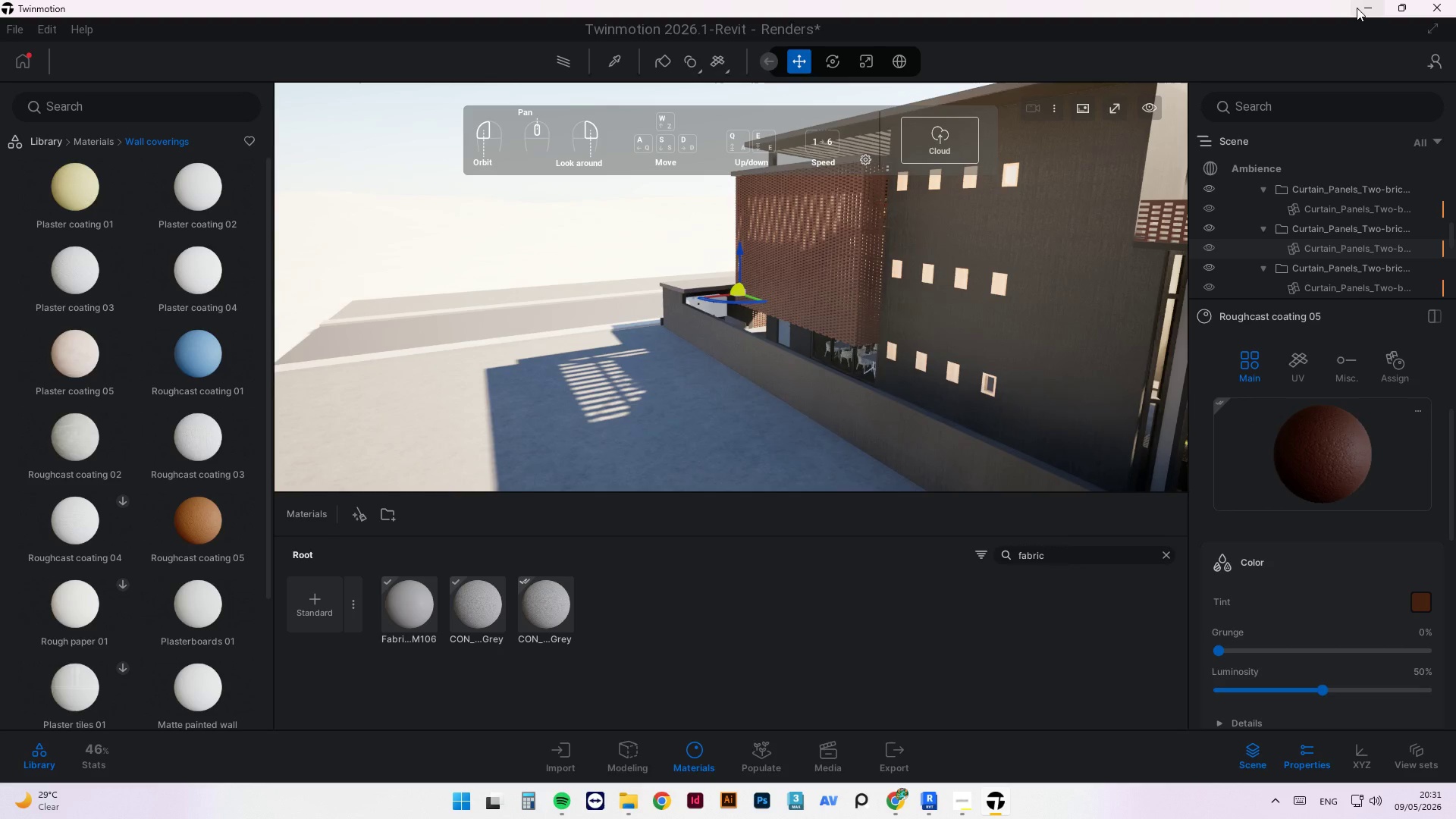 
key(Control+S)
 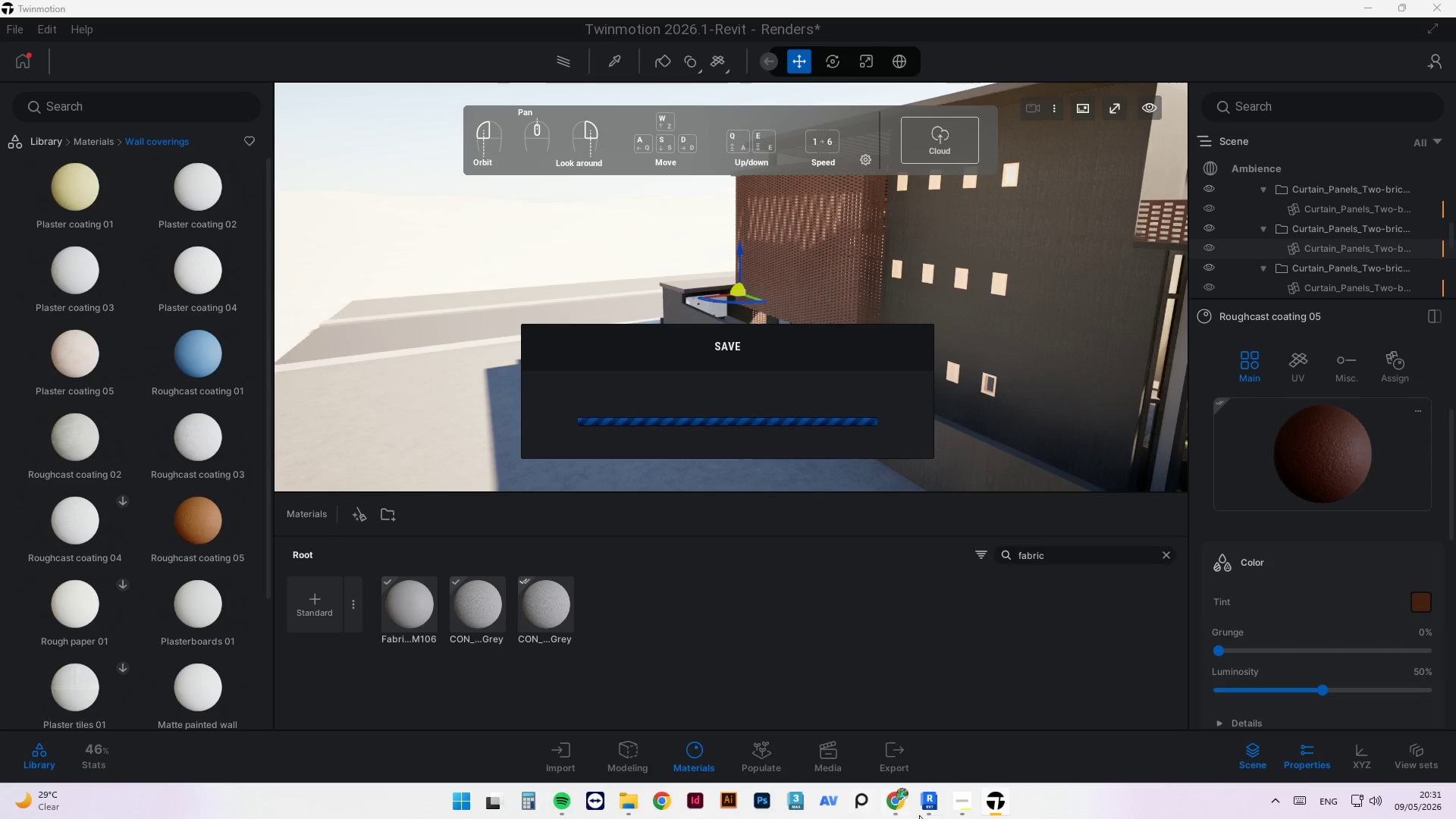 
left_click([922, 811])
 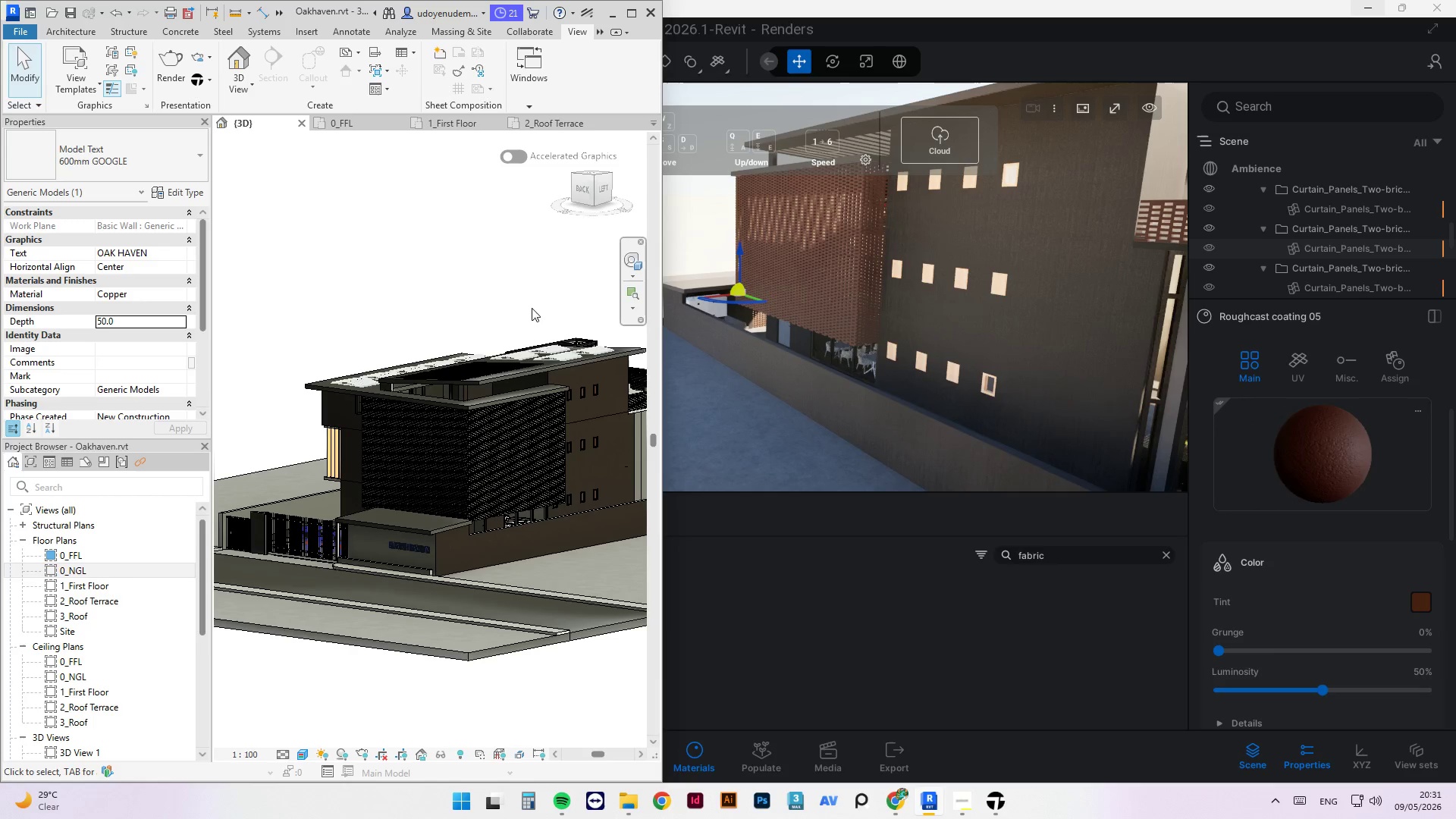 
left_click([518, 266])
 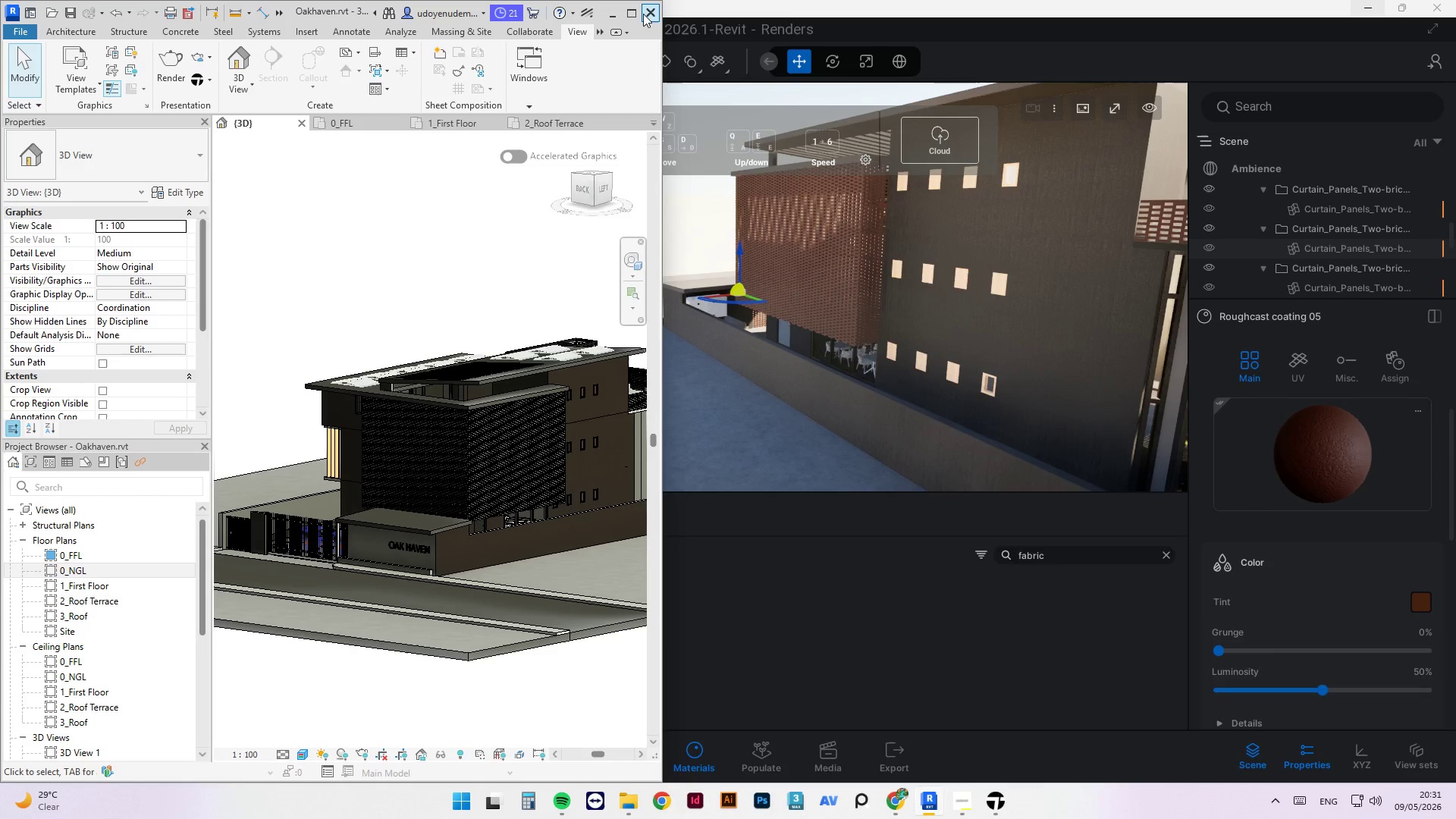 
left_click([636, 14])
 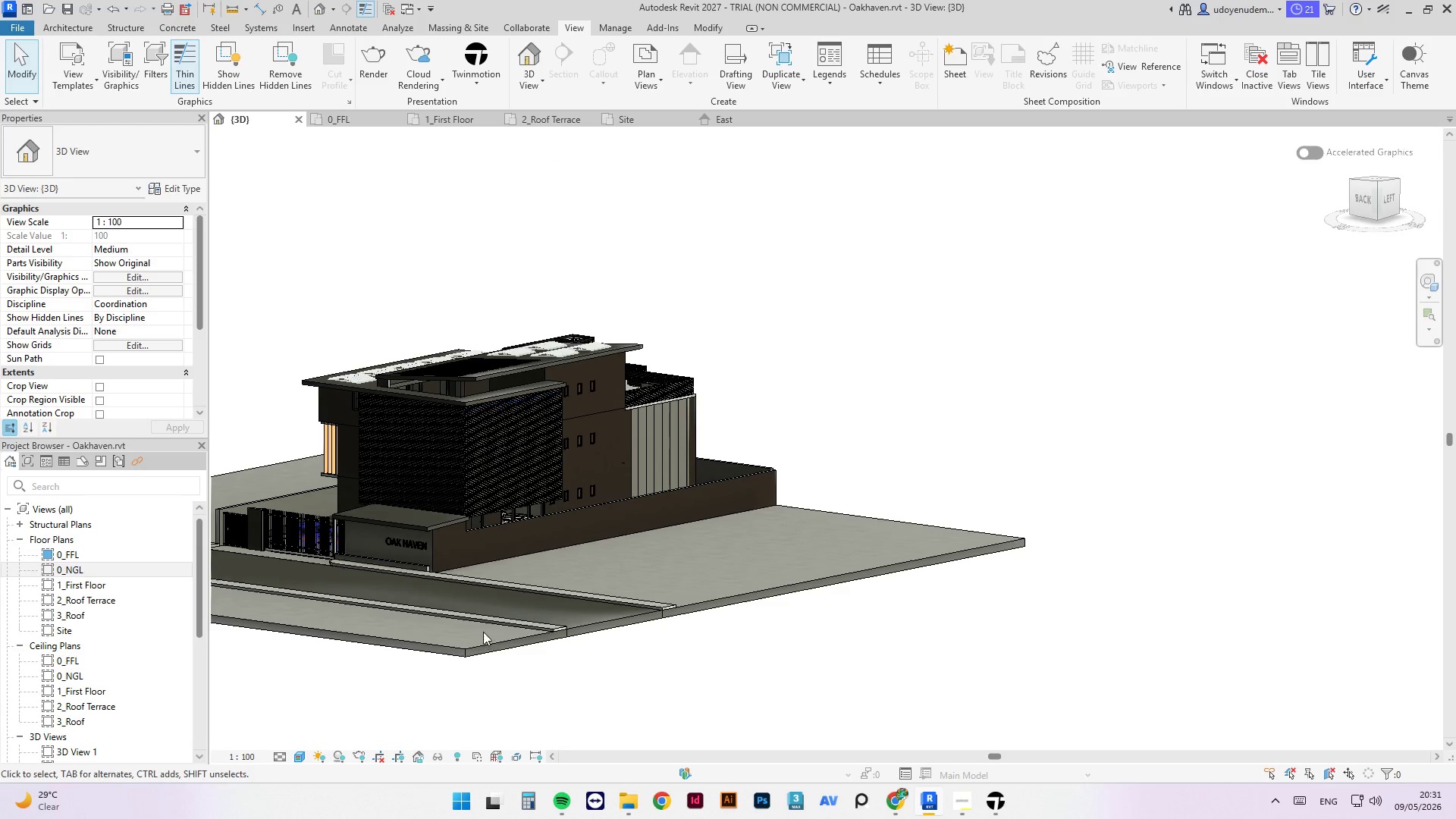 
scroll: coordinate [536, 344], scroll_direction: up, amount: 4.0
 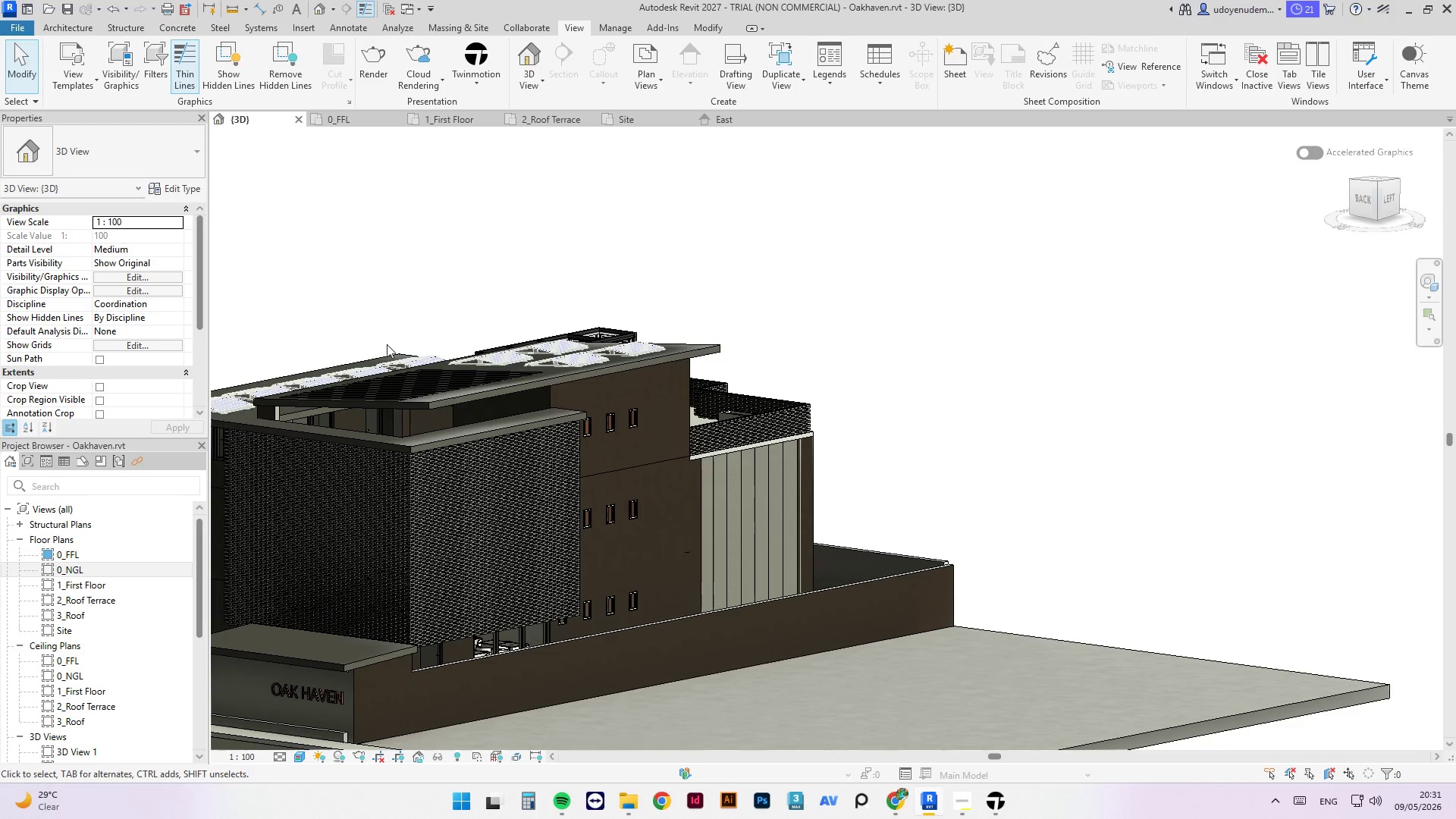 
wait(5.23)
 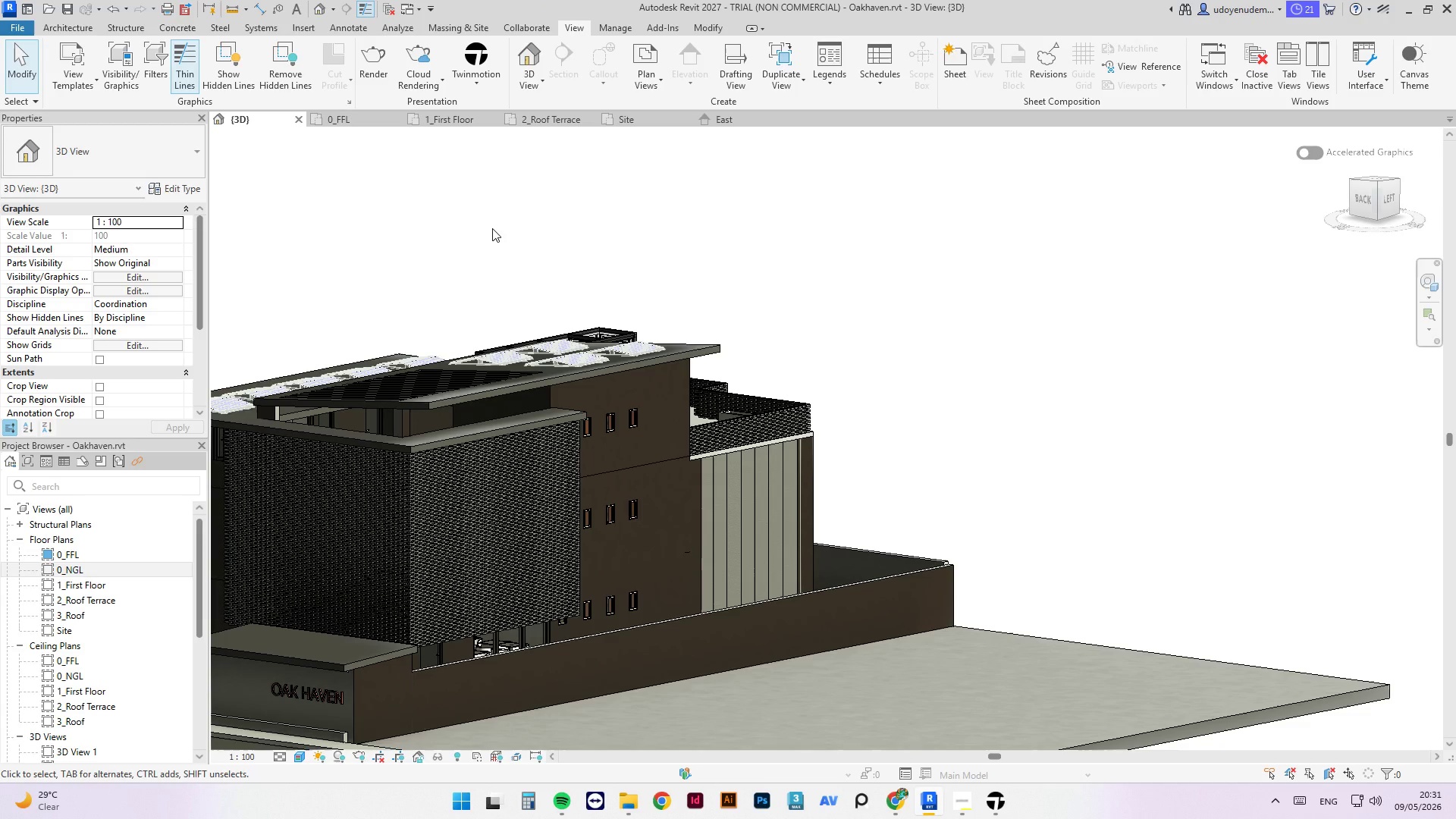 
left_click([465, 123])
 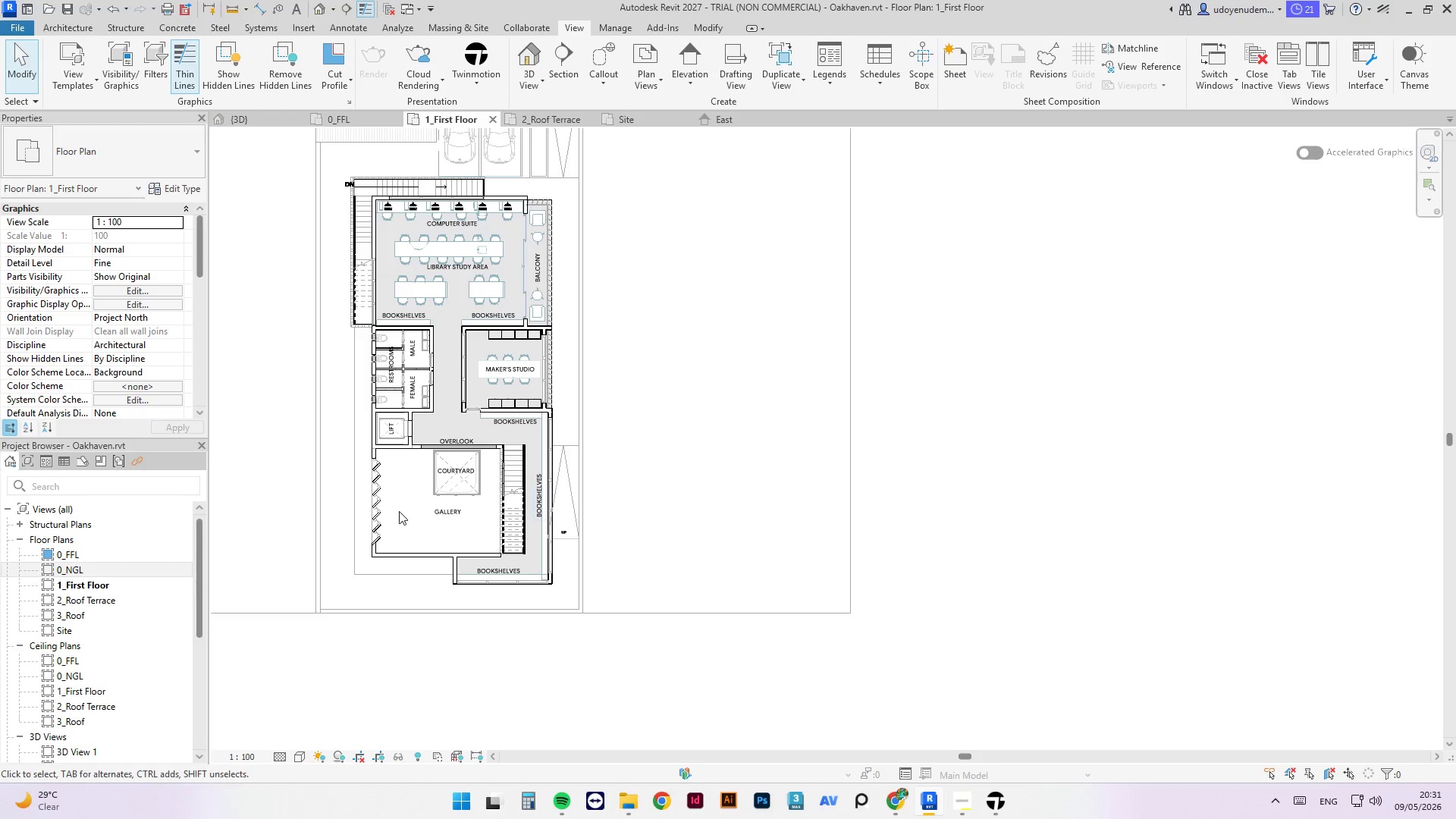 
scroll: coordinate [649, 331], scroll_direction: up, amount: 9.0
 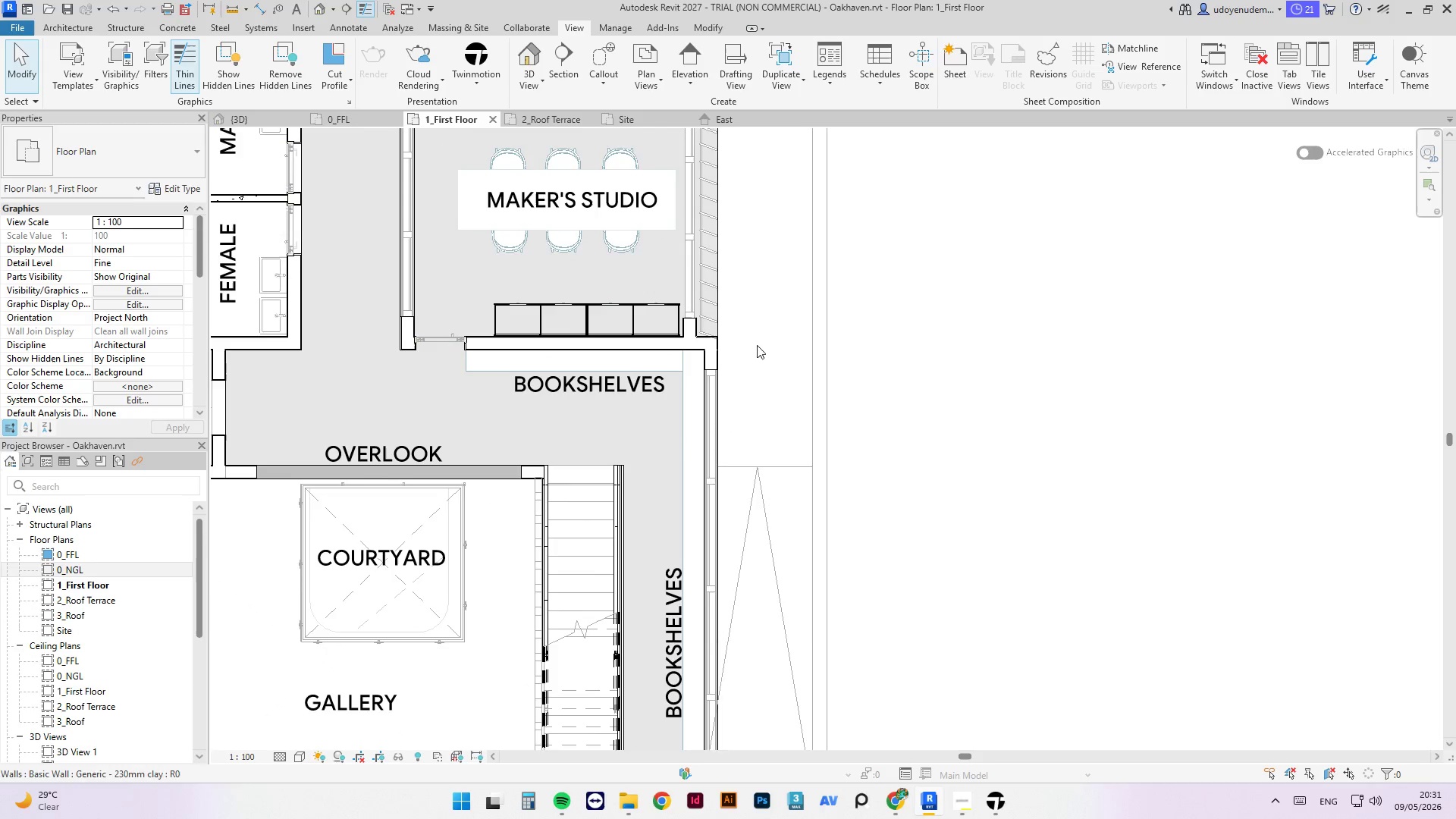 
scroll: coordinate [922, 365], scroll_direction: down, amount: 4.0
 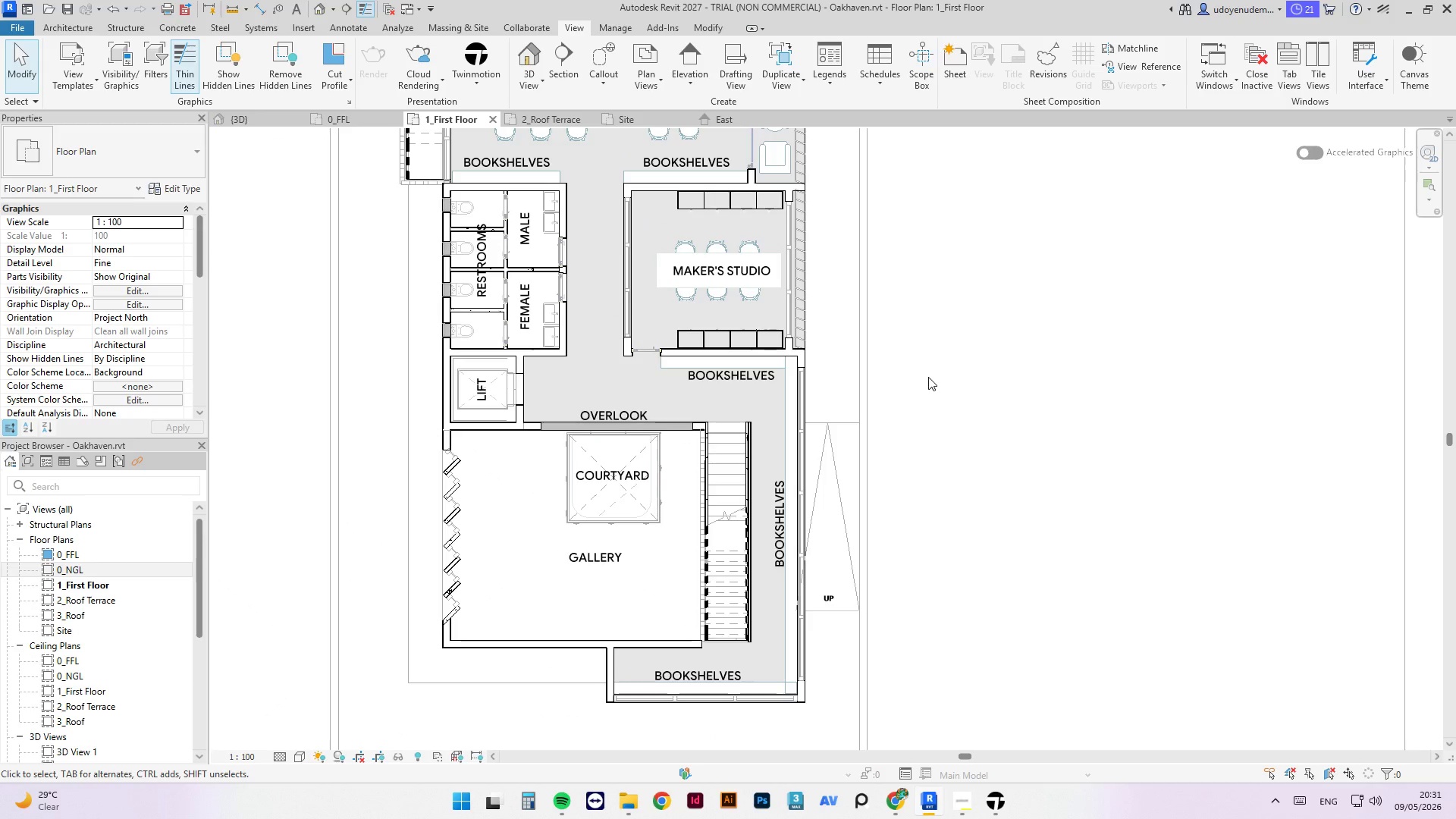 
scroll: coordinate [673, 281], scroll_direction: up, amount: 4.0
 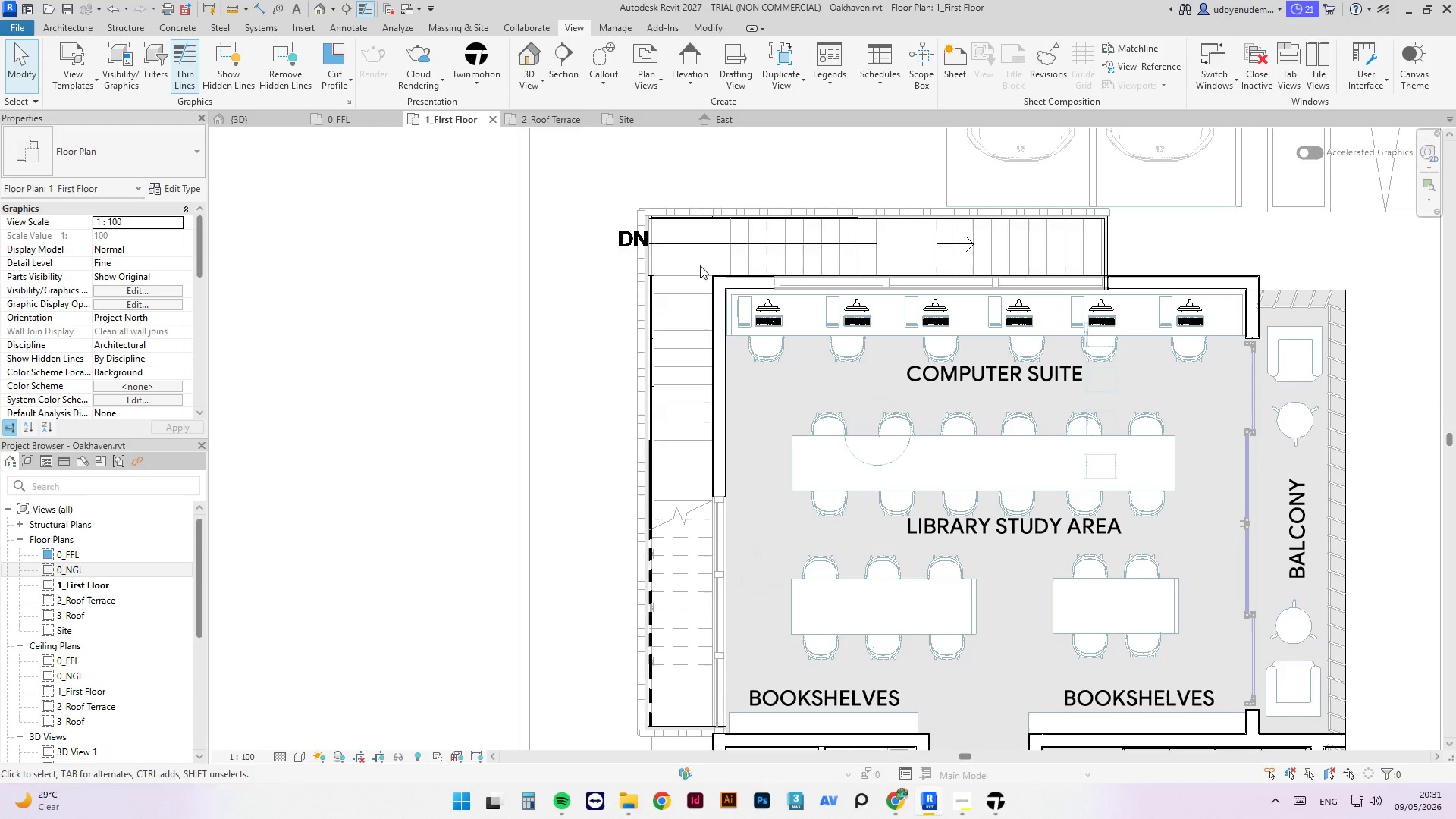 
left_click([726, 340])
 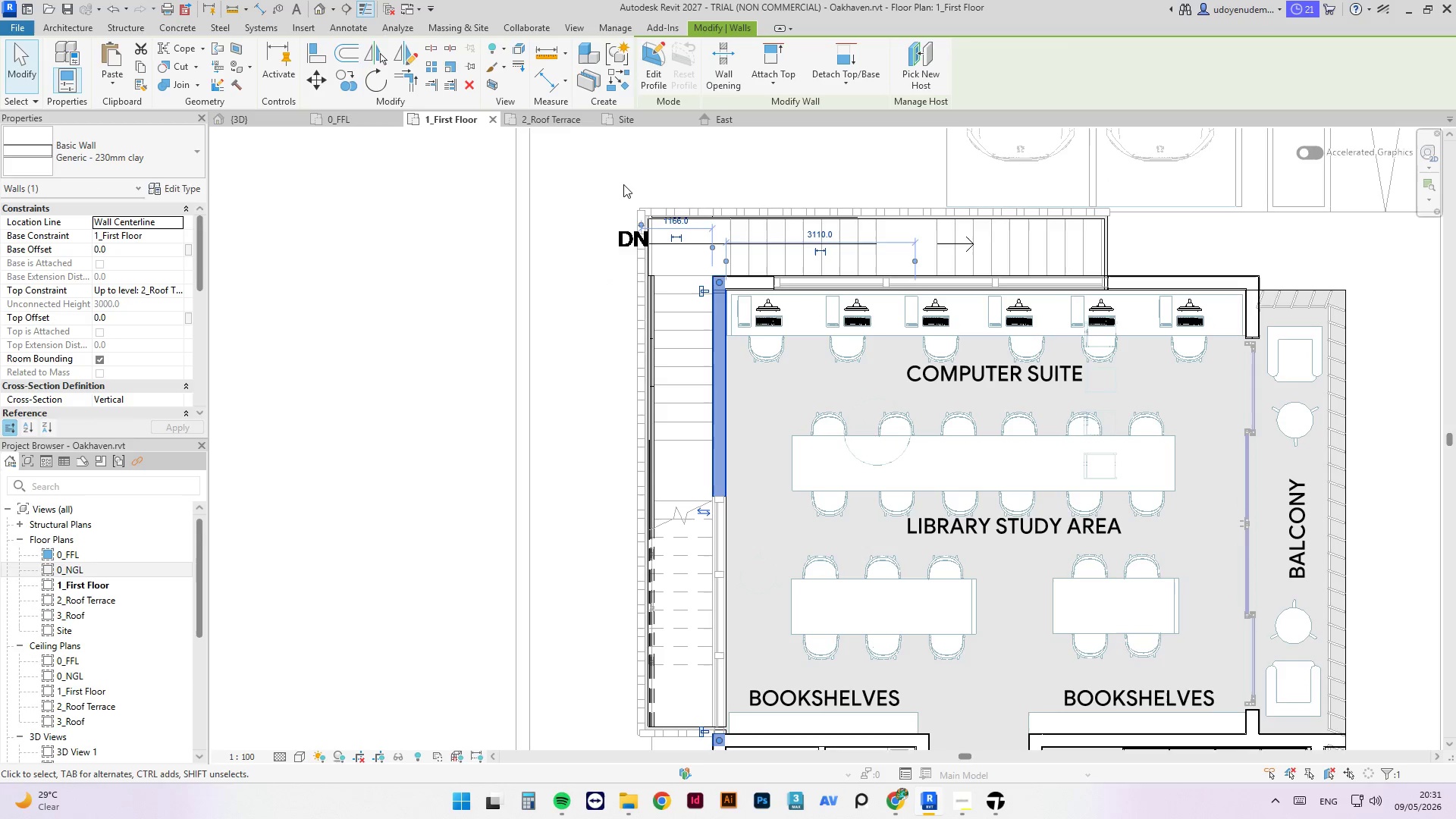 
scroll: coordinate [758, 219], scroll_direction: down, amount: 3.0
 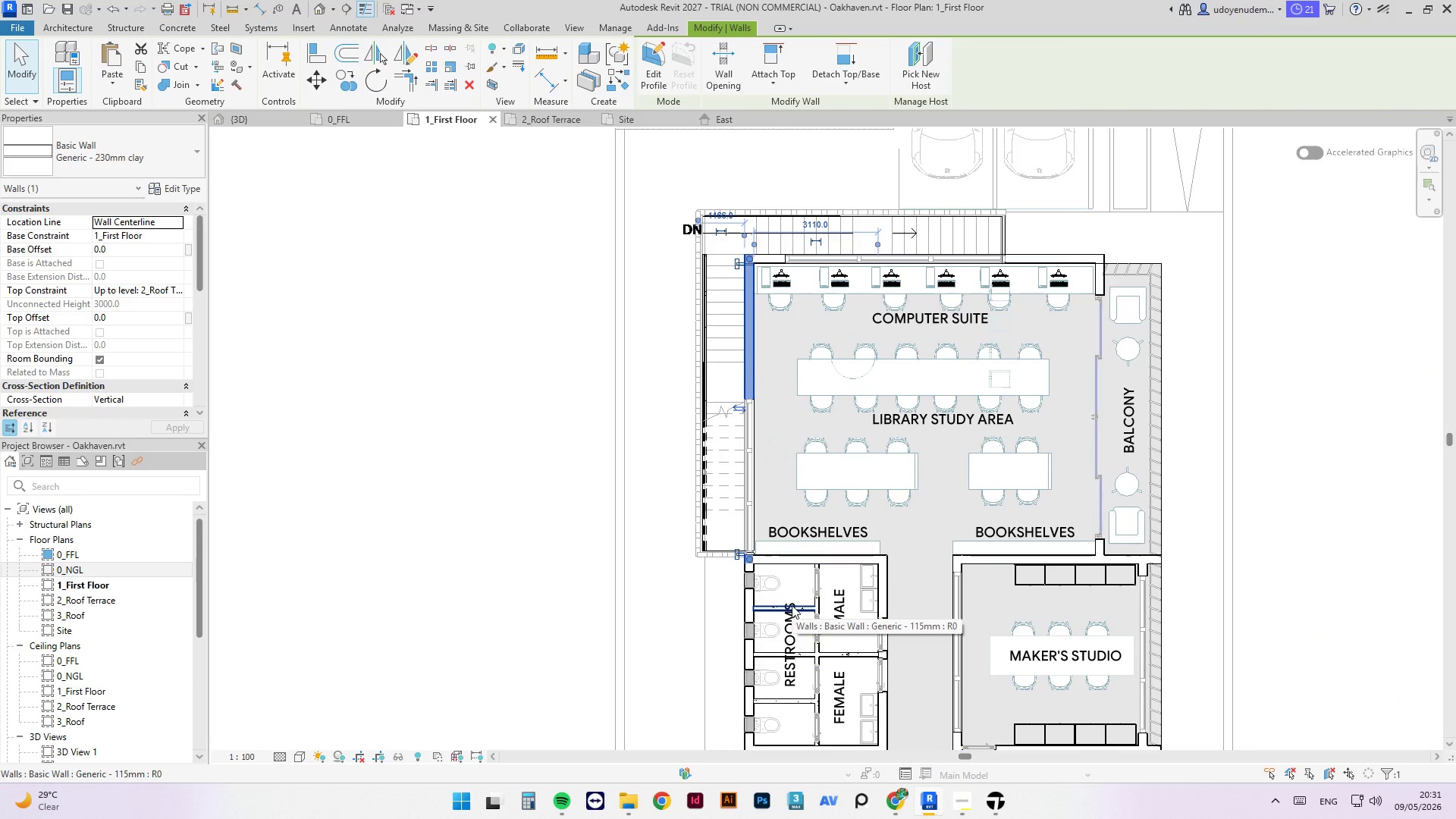 
wait(6.51)
 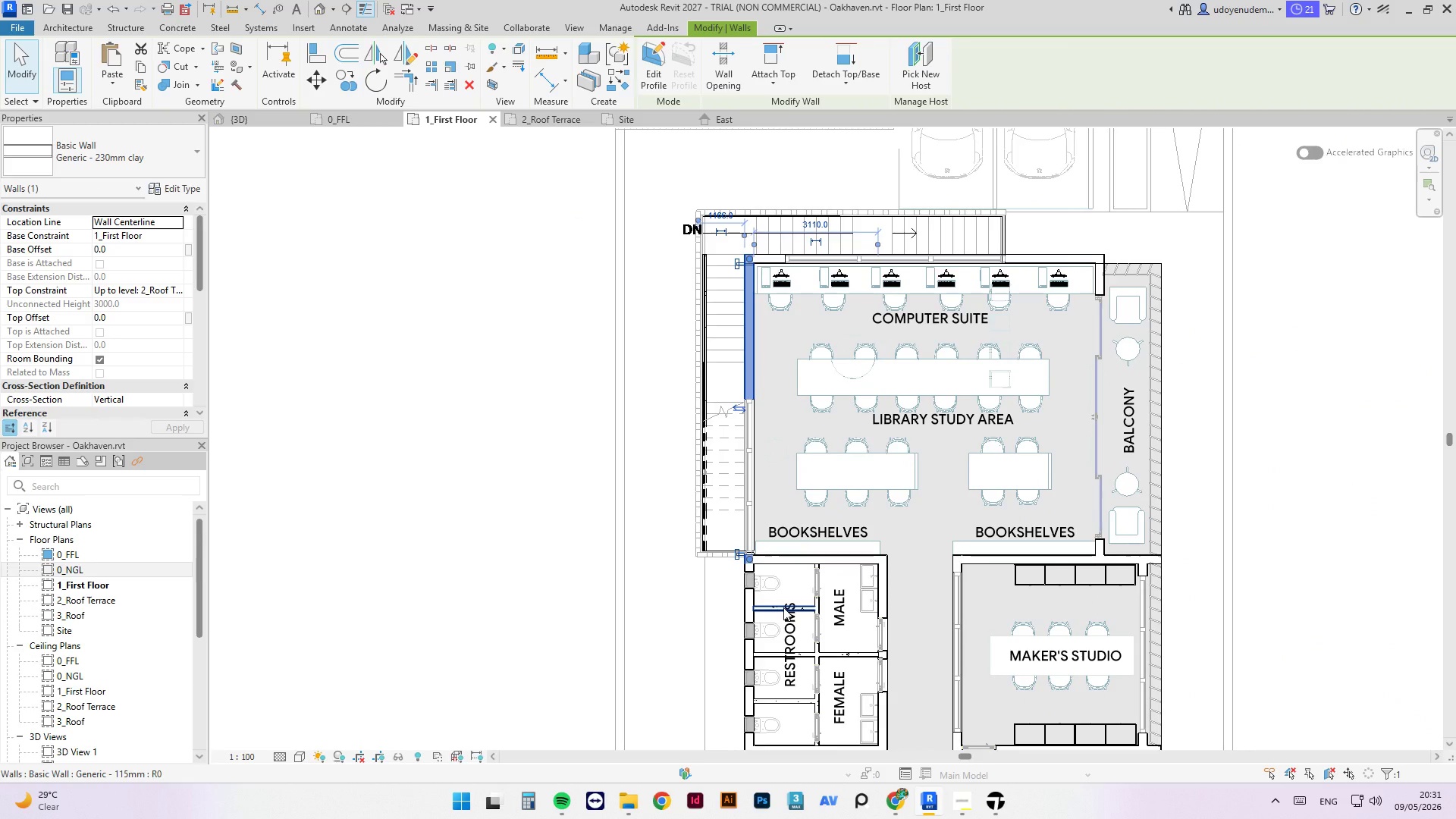 
scroll: coordinate [852, 560], scroll_direction: up, amount: 10.0
 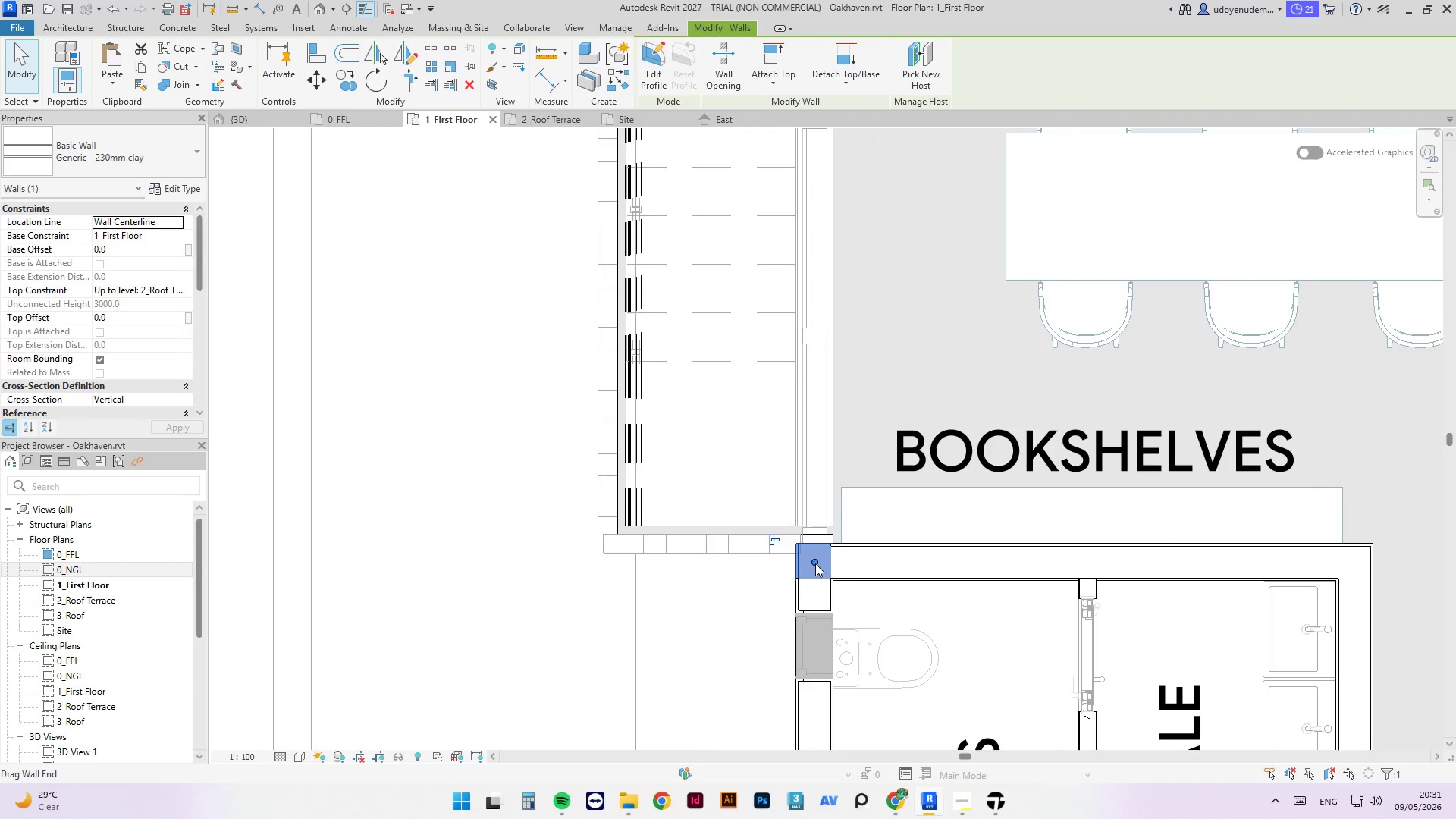 
left_click_drag(start_coordinate=[812, 562], to_coordinate=[843, 562])
 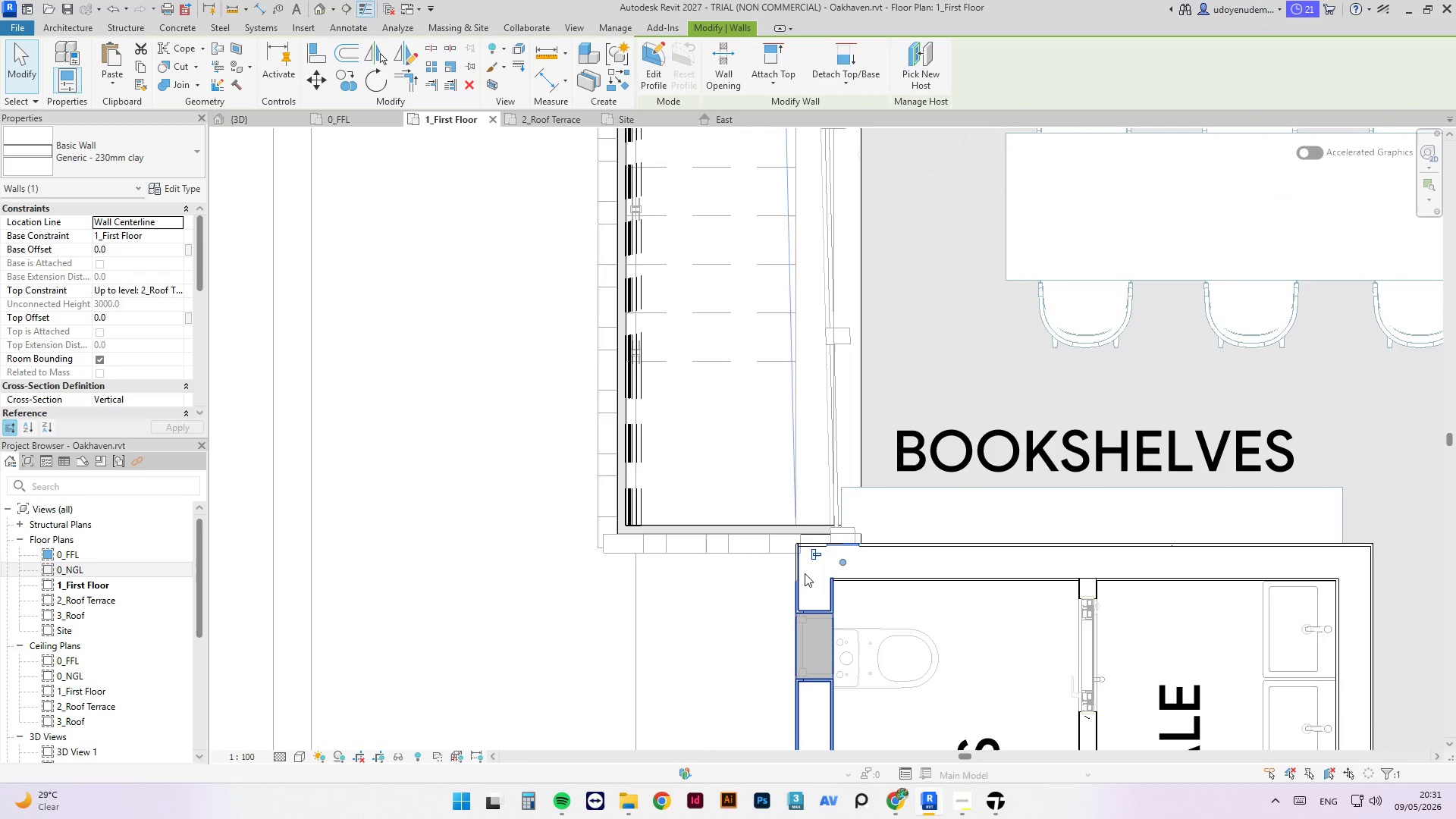 
left_click([745, 591])
 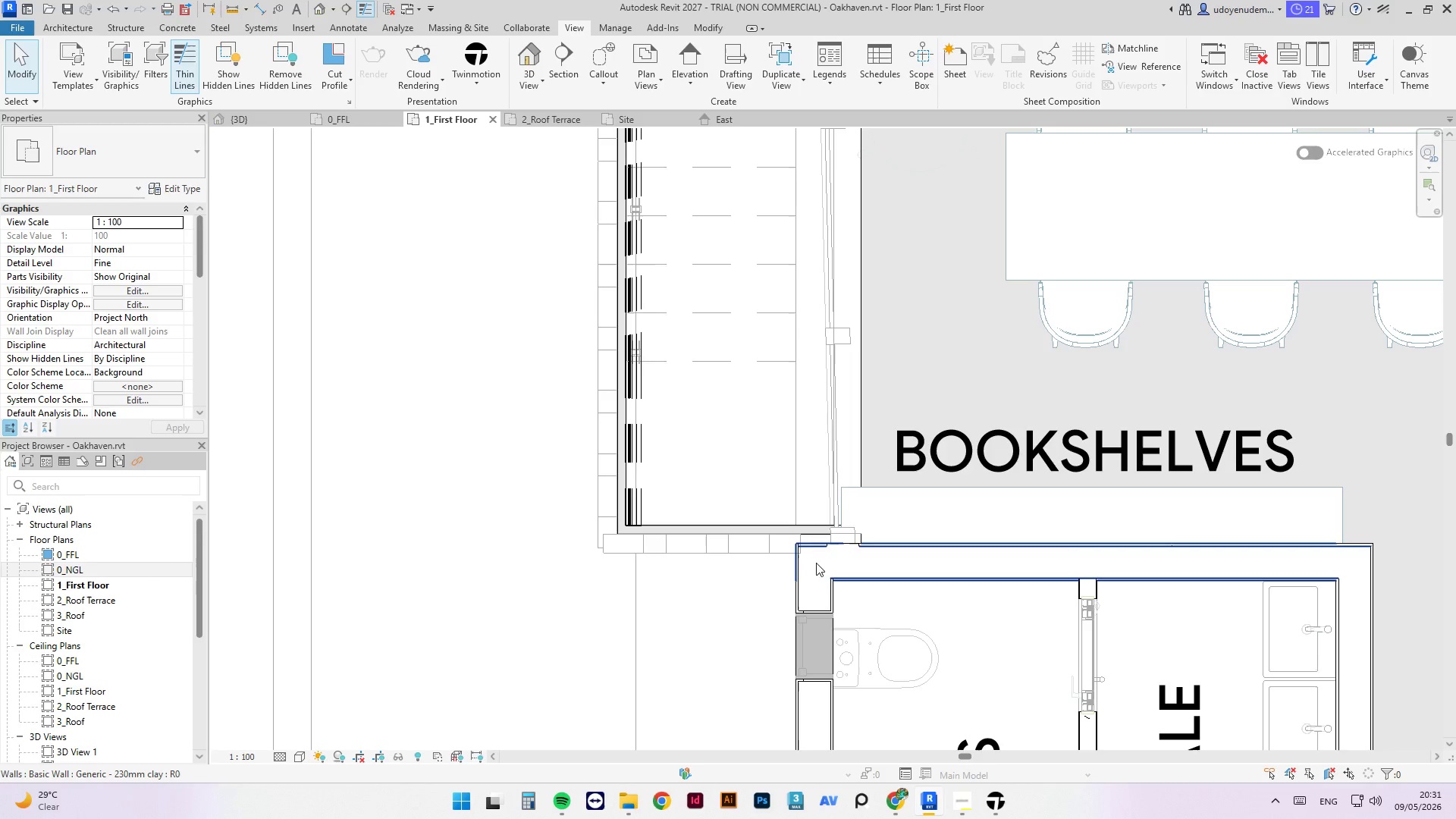 
left_click([839, 559])
 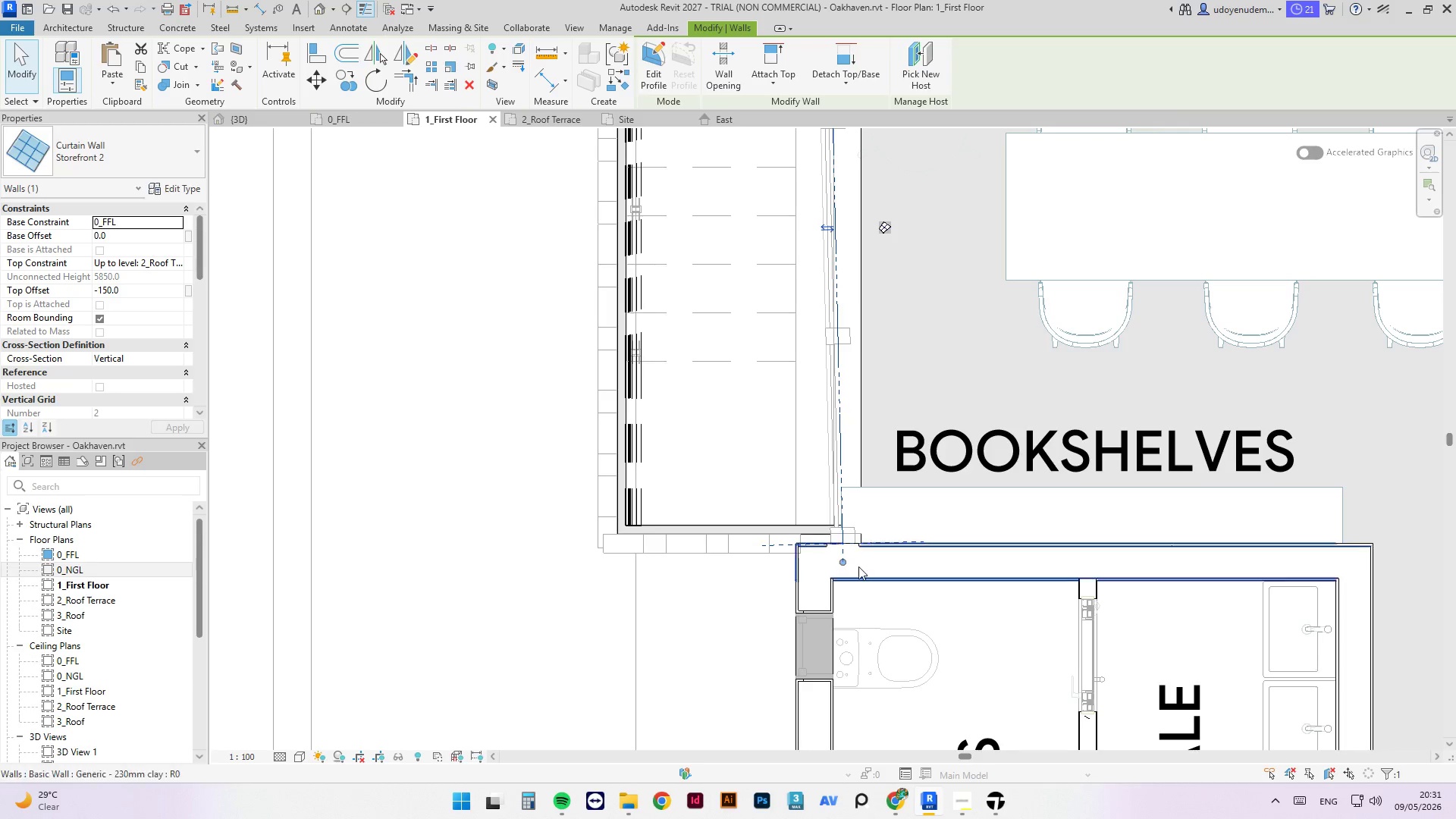 
left_click([862, 569])
 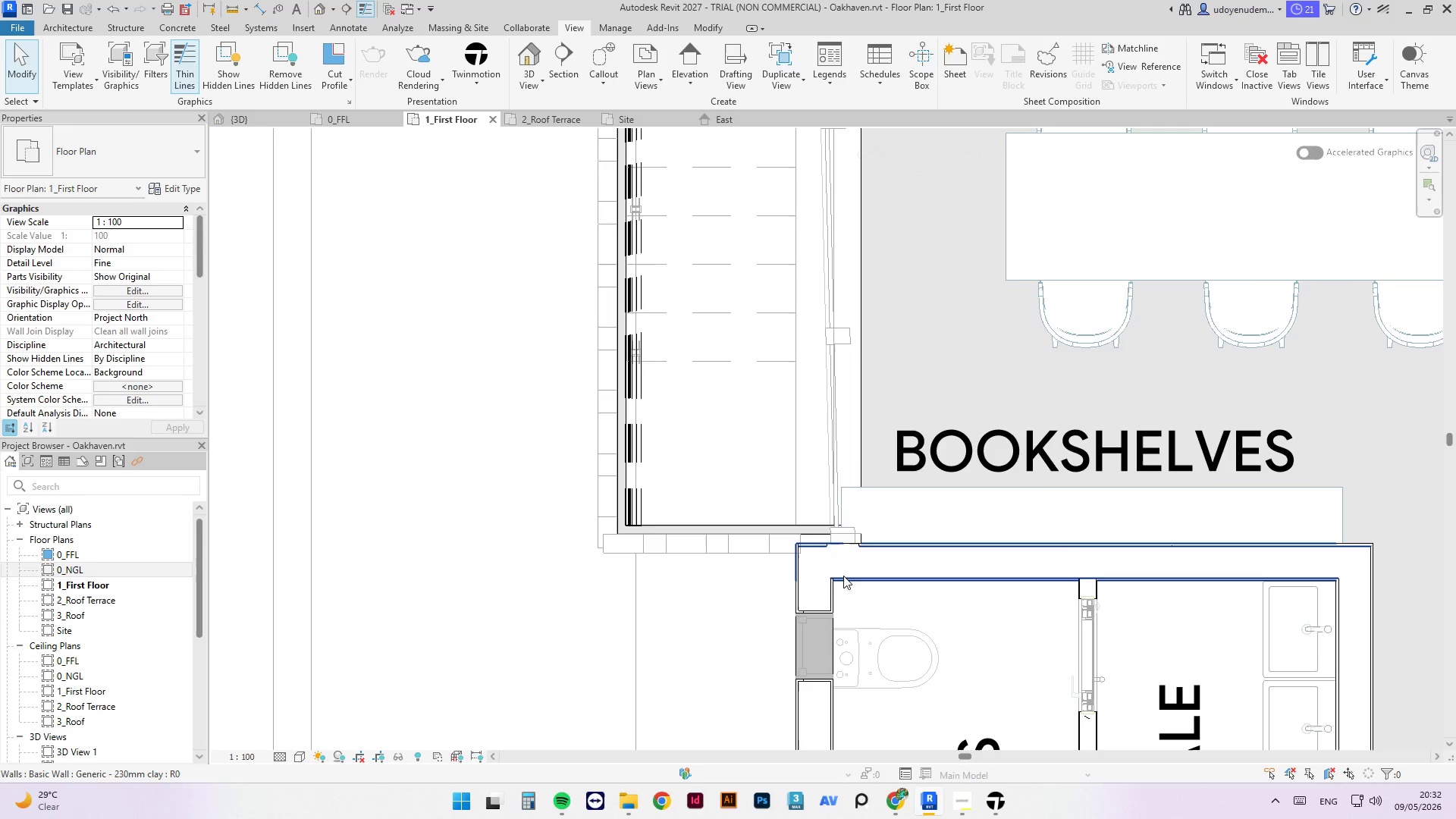 
left_click([843, 579])
 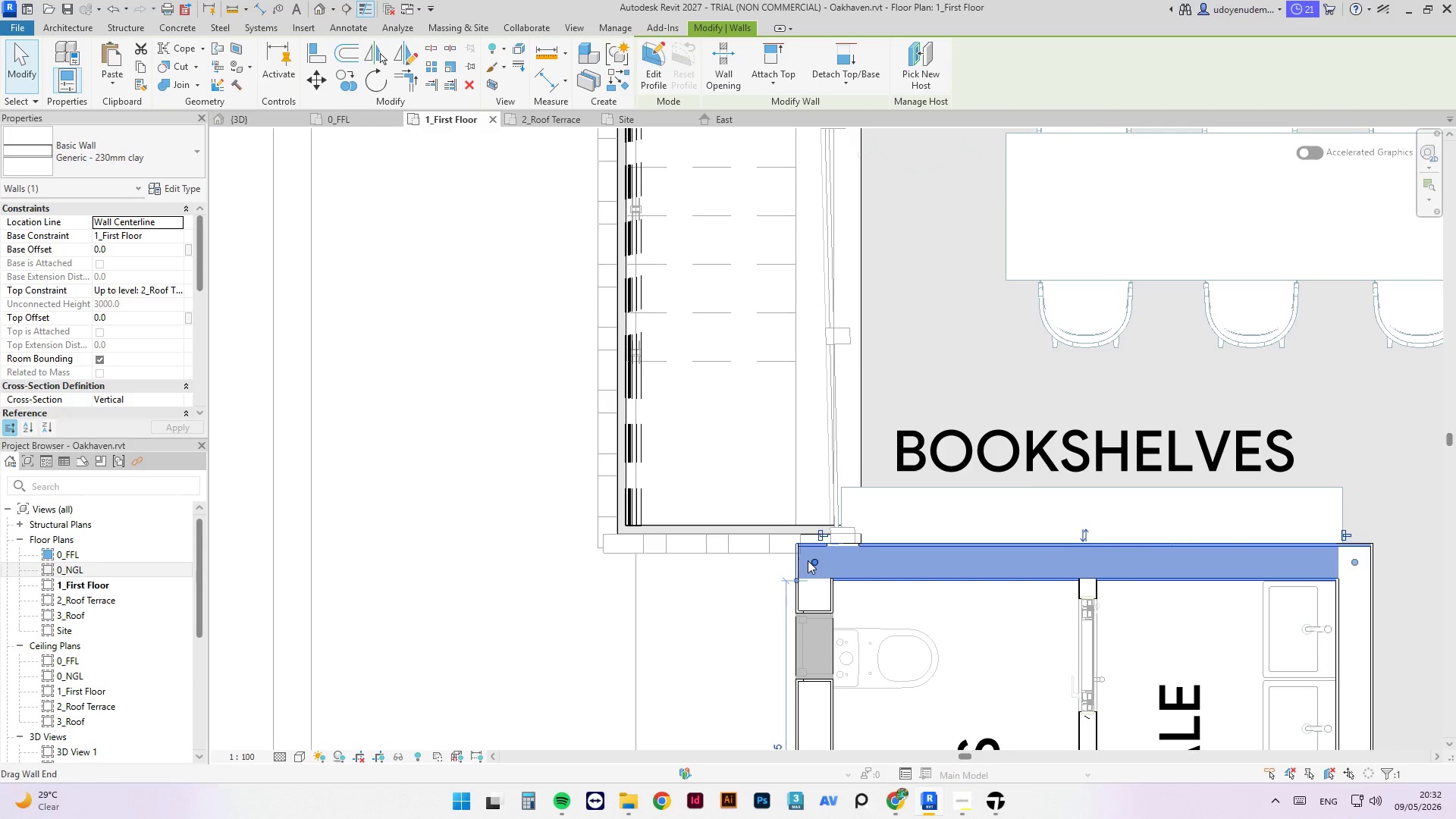 
left_click_drag(start_coordinate=[814, 560], to_coordinate=[870, 560])
 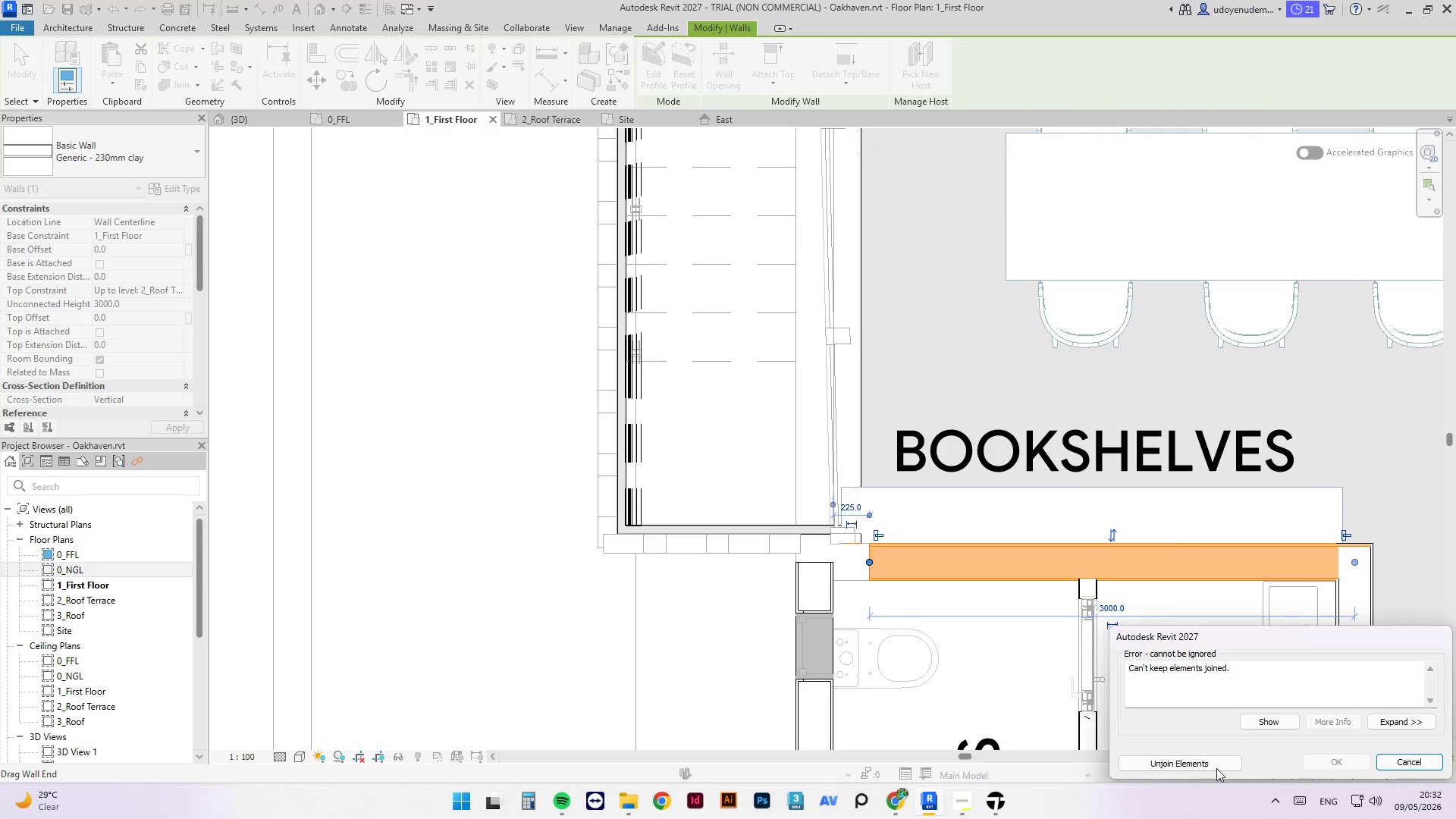 
left_click([1207, 765])
 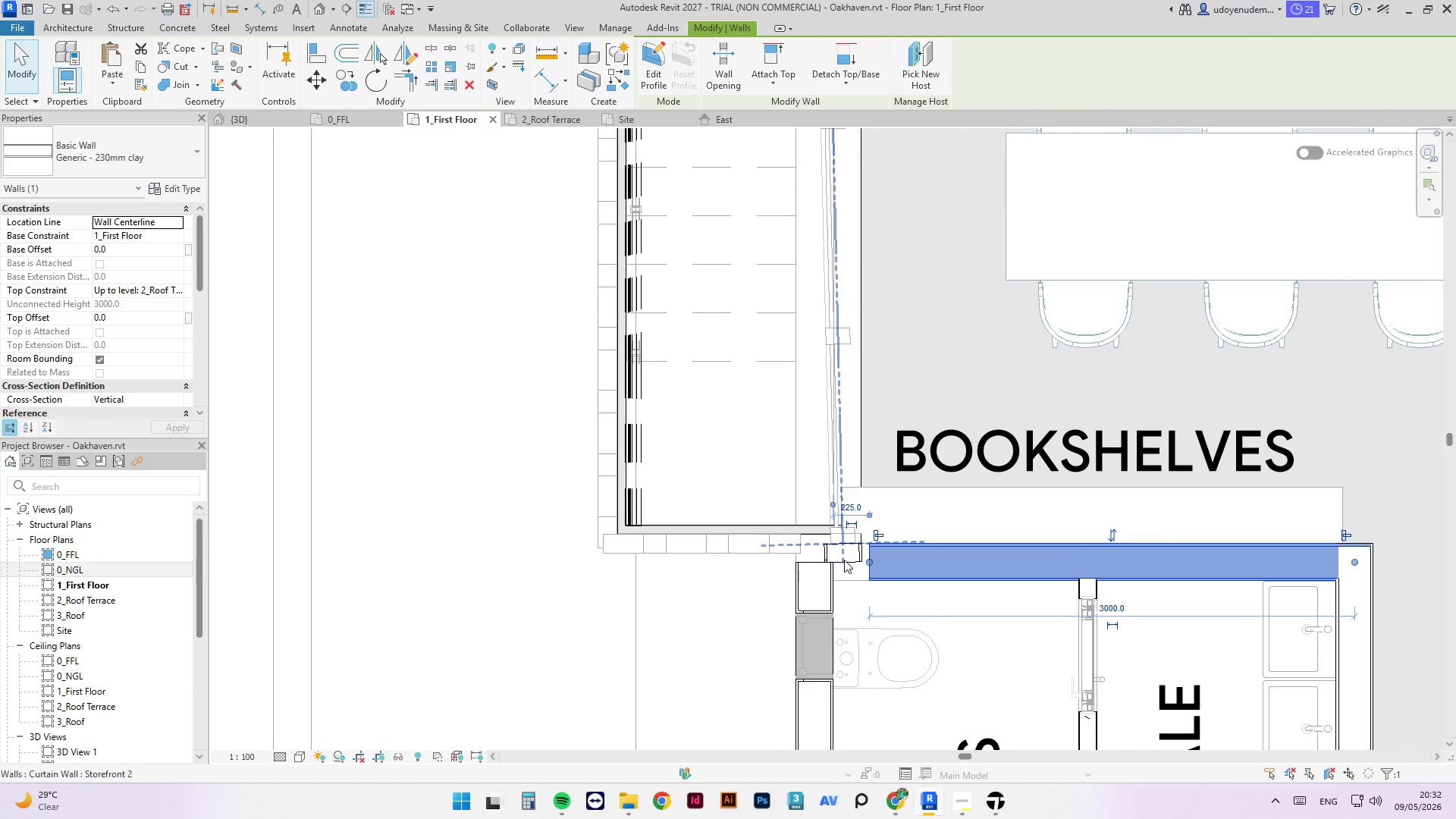 
left_click([852, 565])
 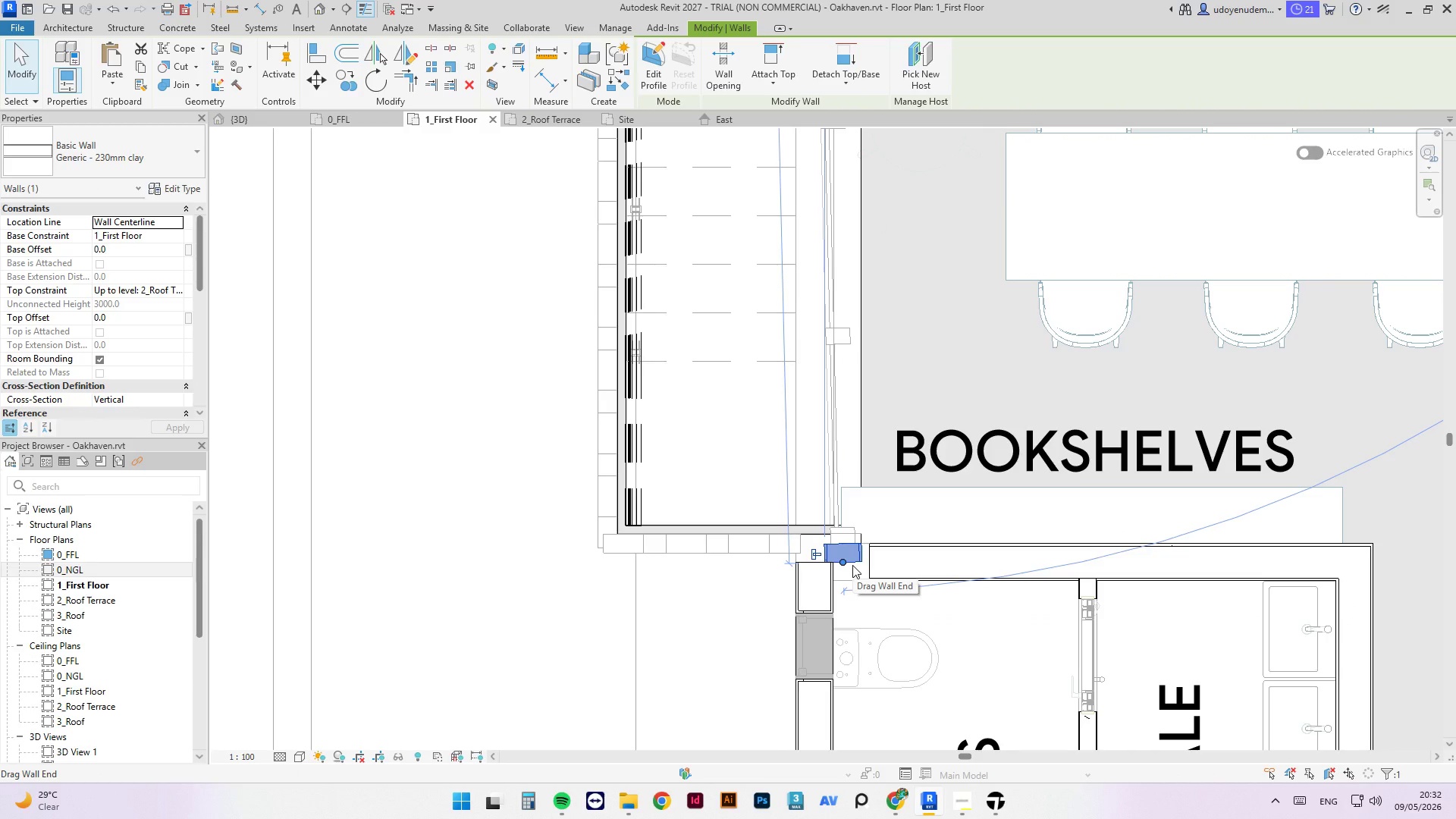 
wait(5.02)
 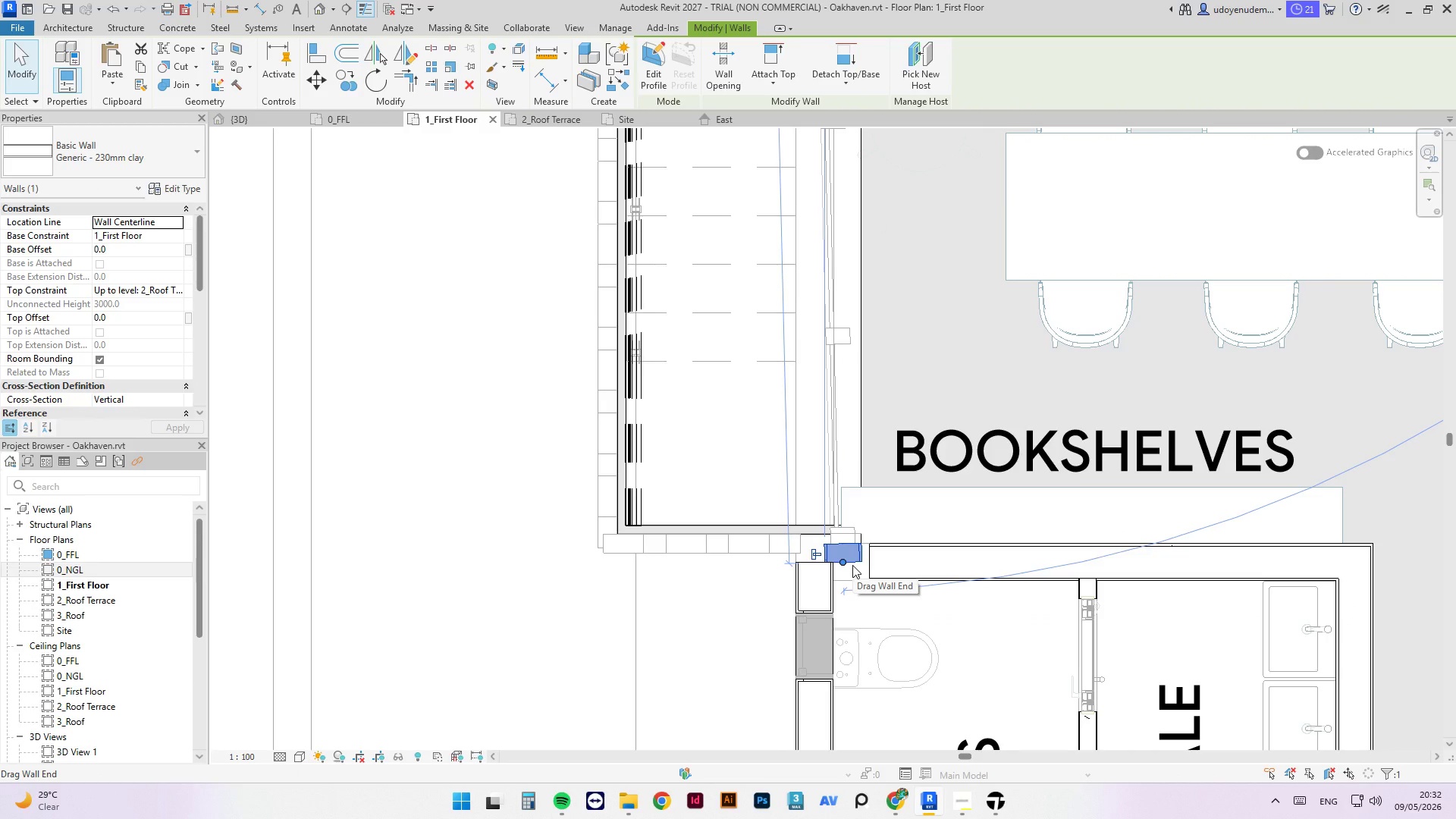 
key(Delete)
 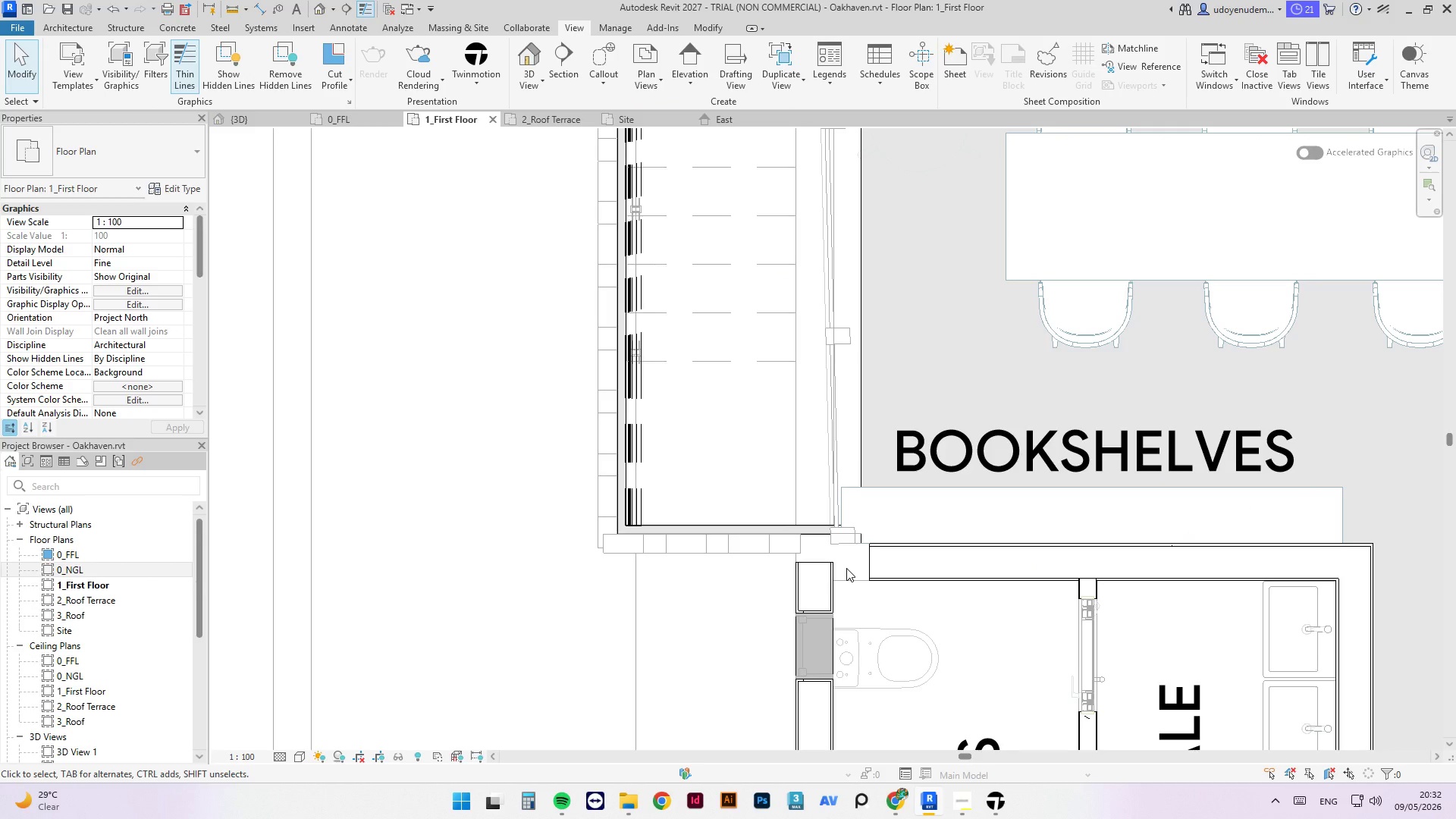 
key(T)
 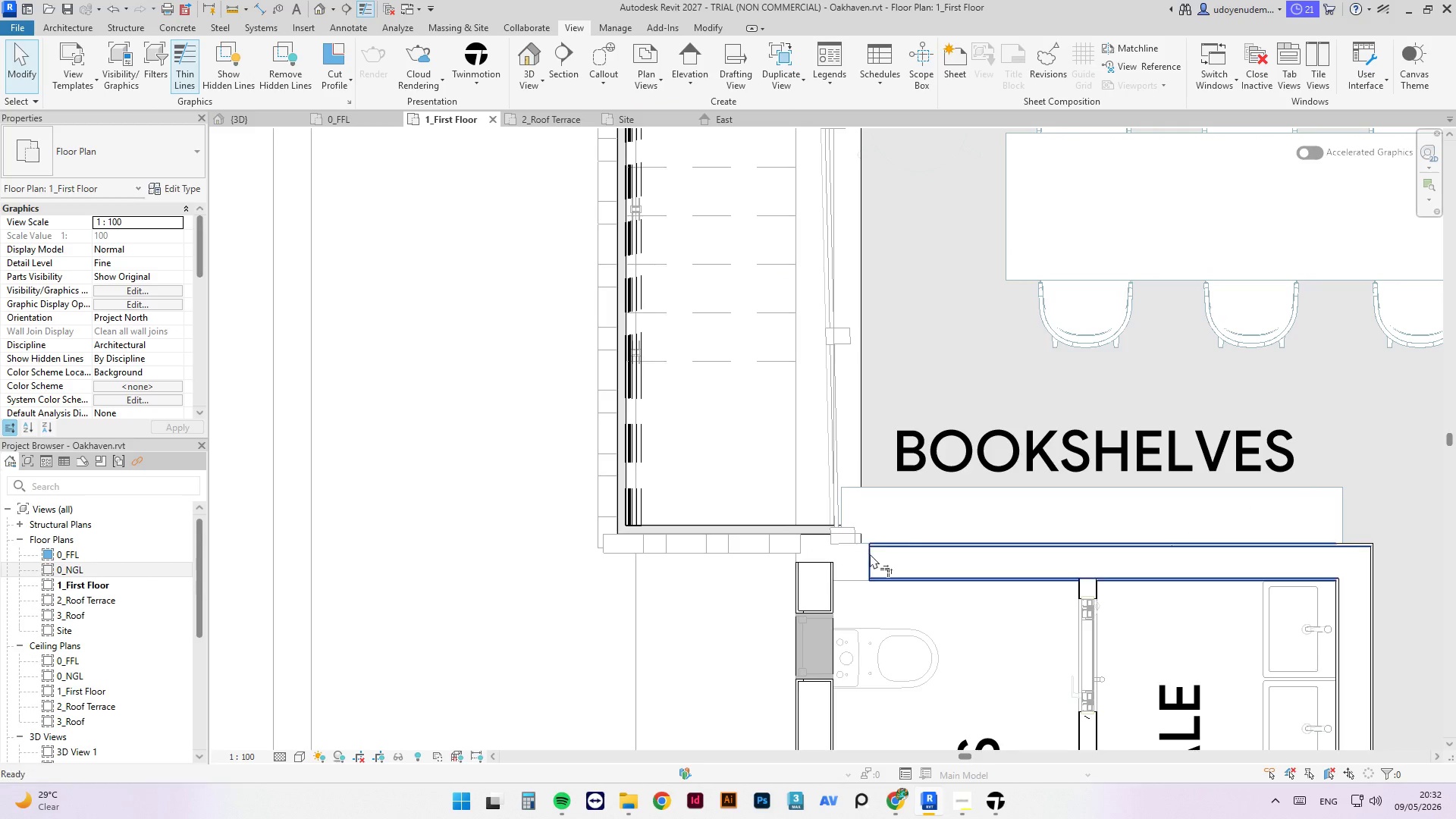 
key(R)
 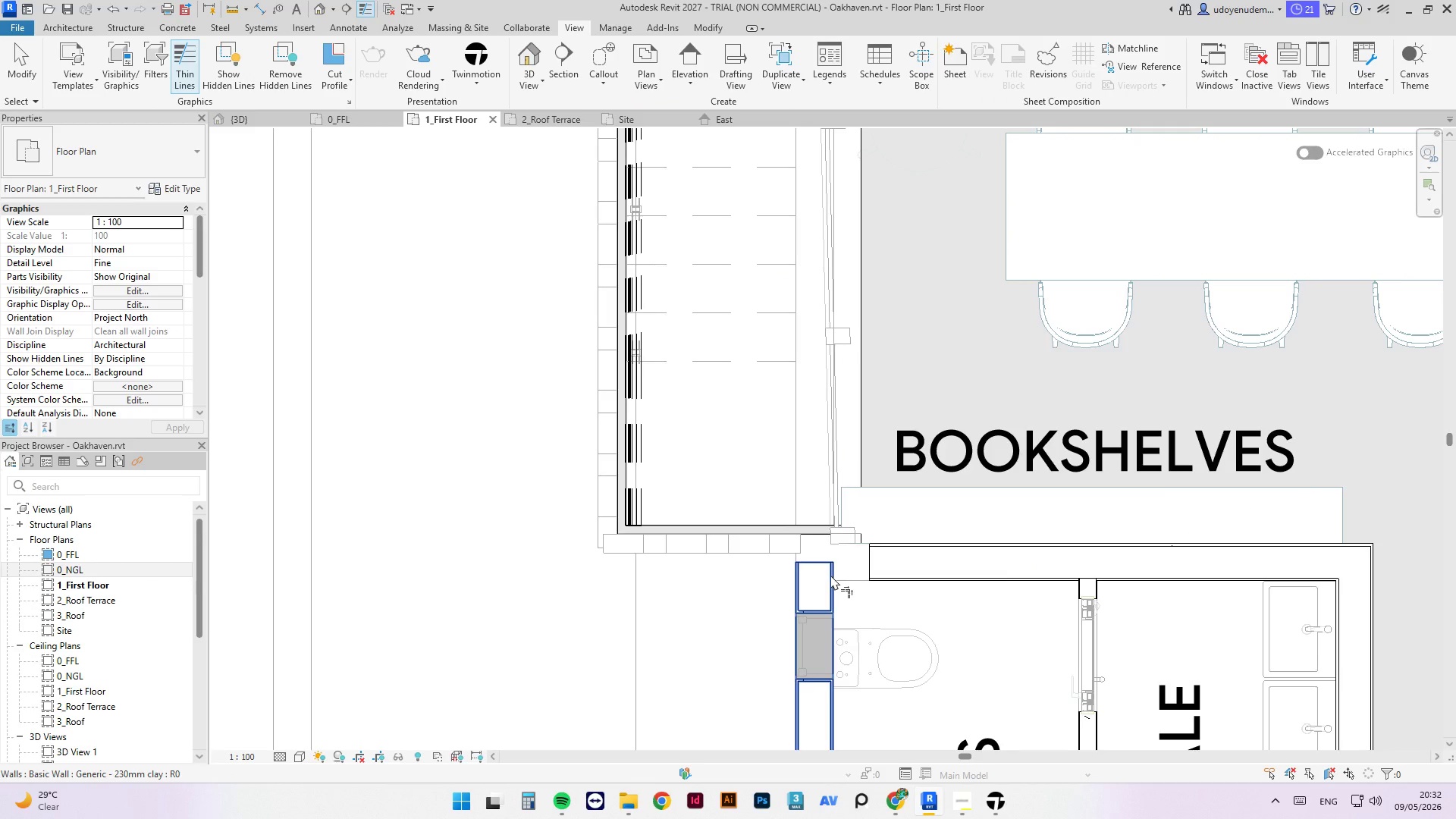 
left_click([830, 575])
 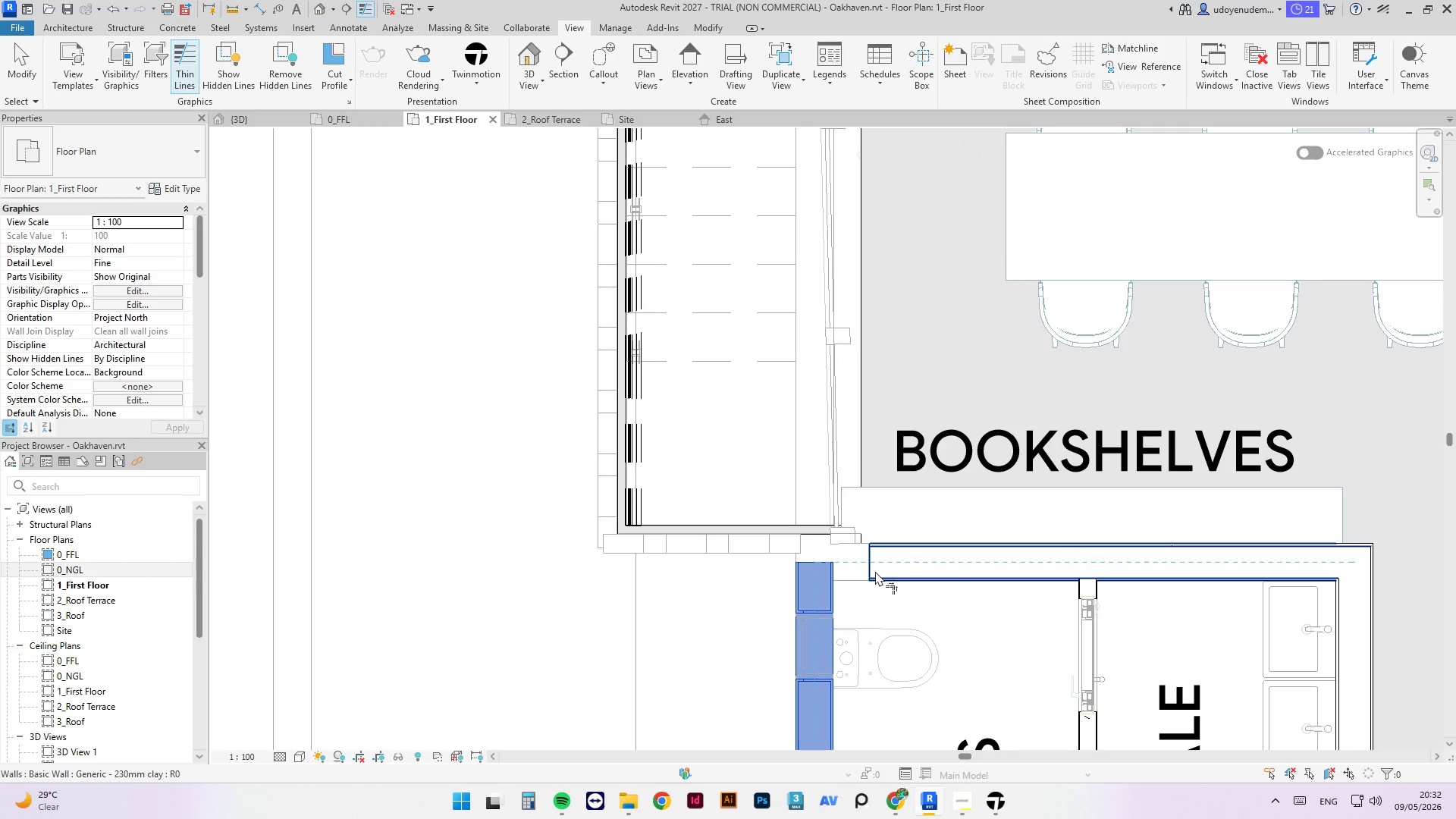 
left_click([875, 571])
 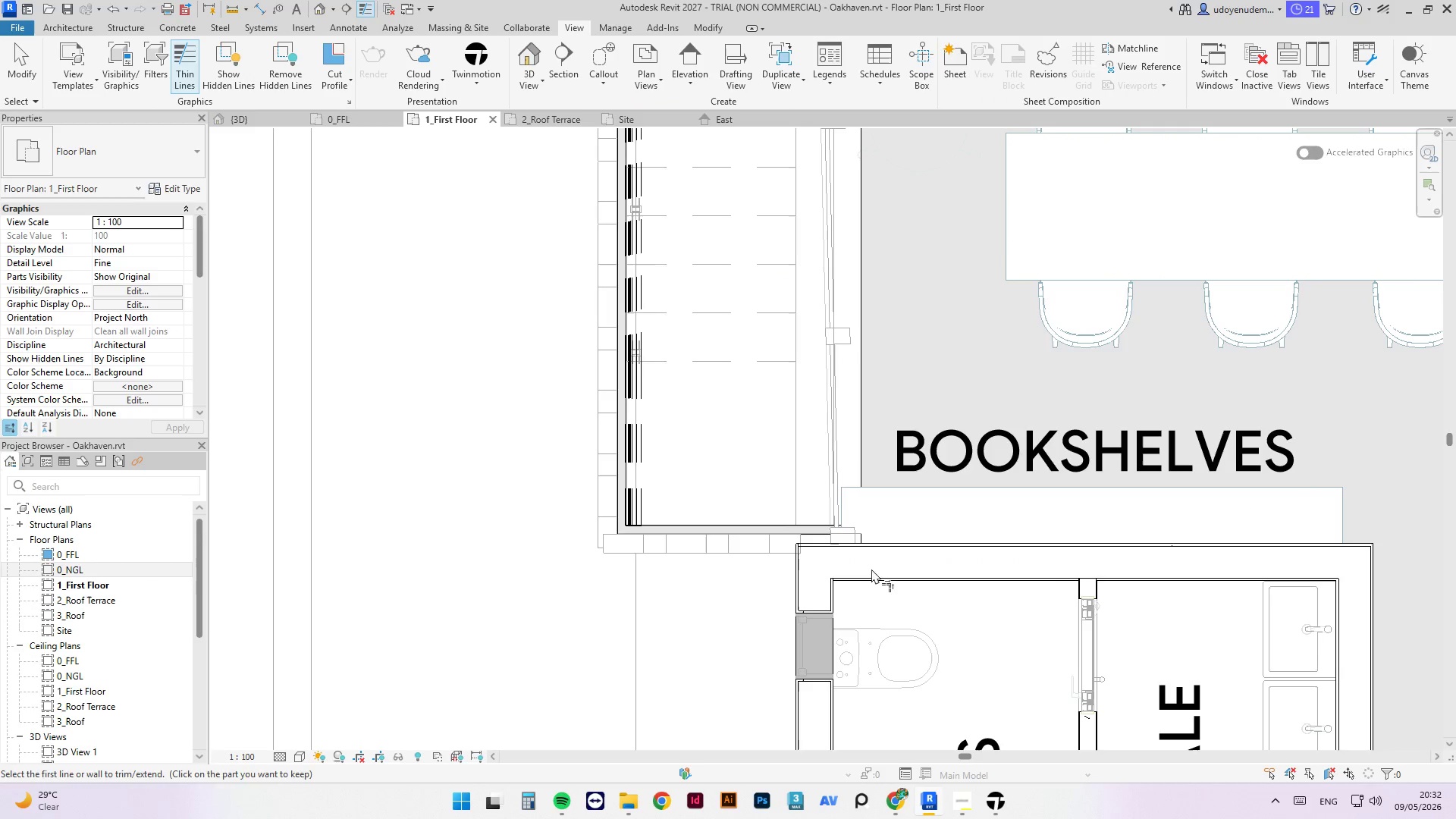 
key(Escape)
 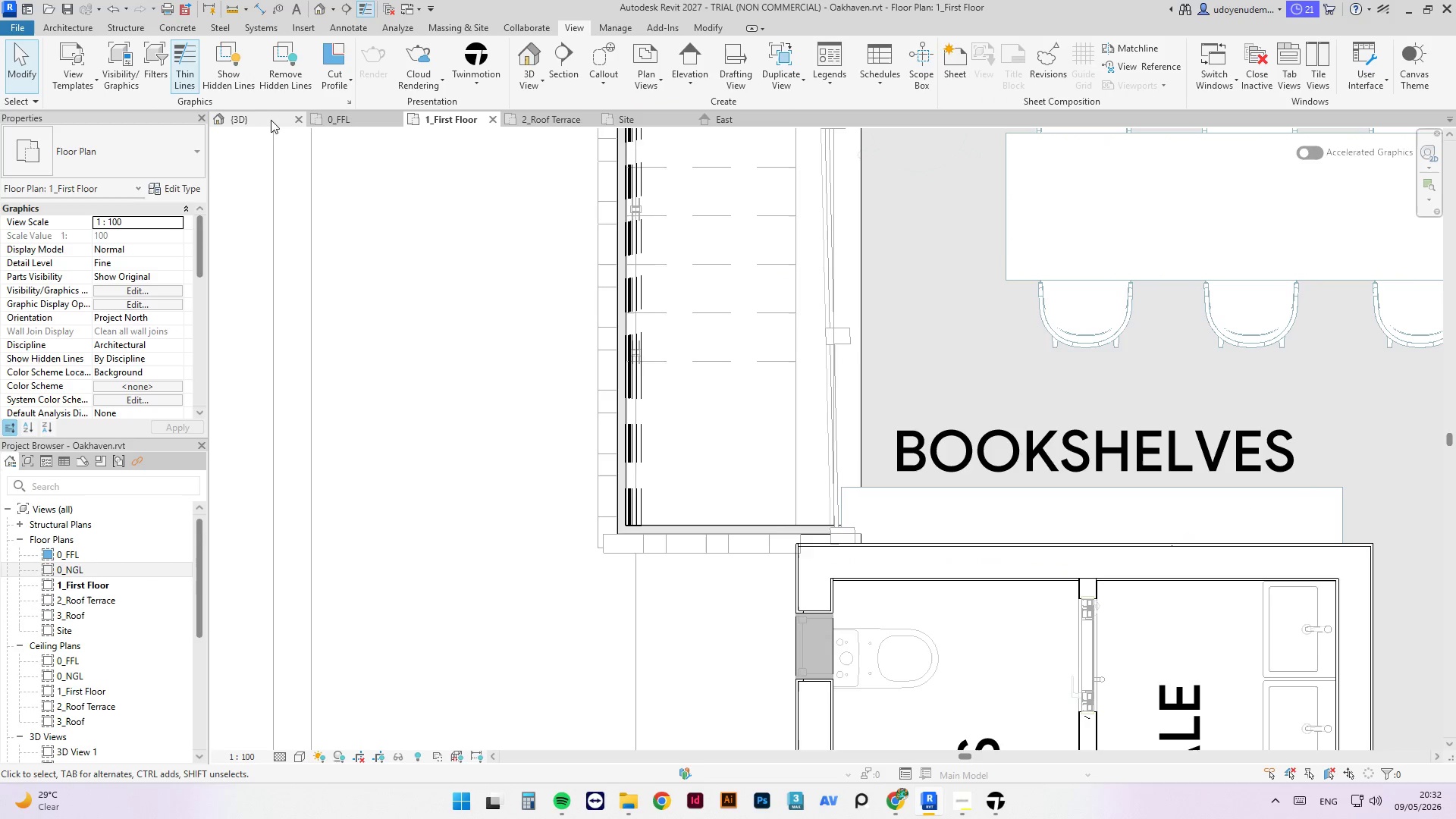 
left_click([265, 122])
 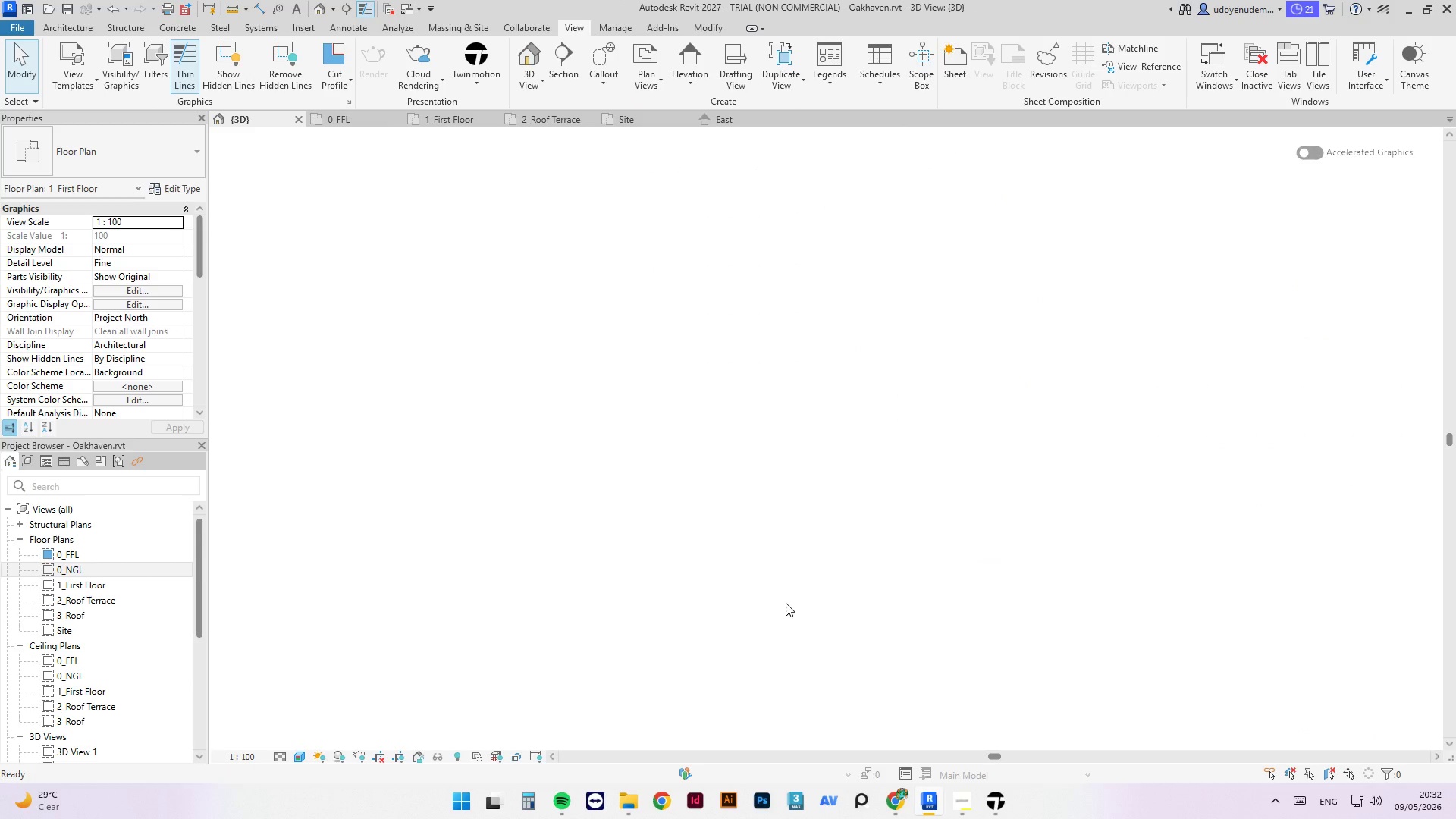 
scroll: coordinate [799, 492], scroll_direction: down, amount: 4.0
 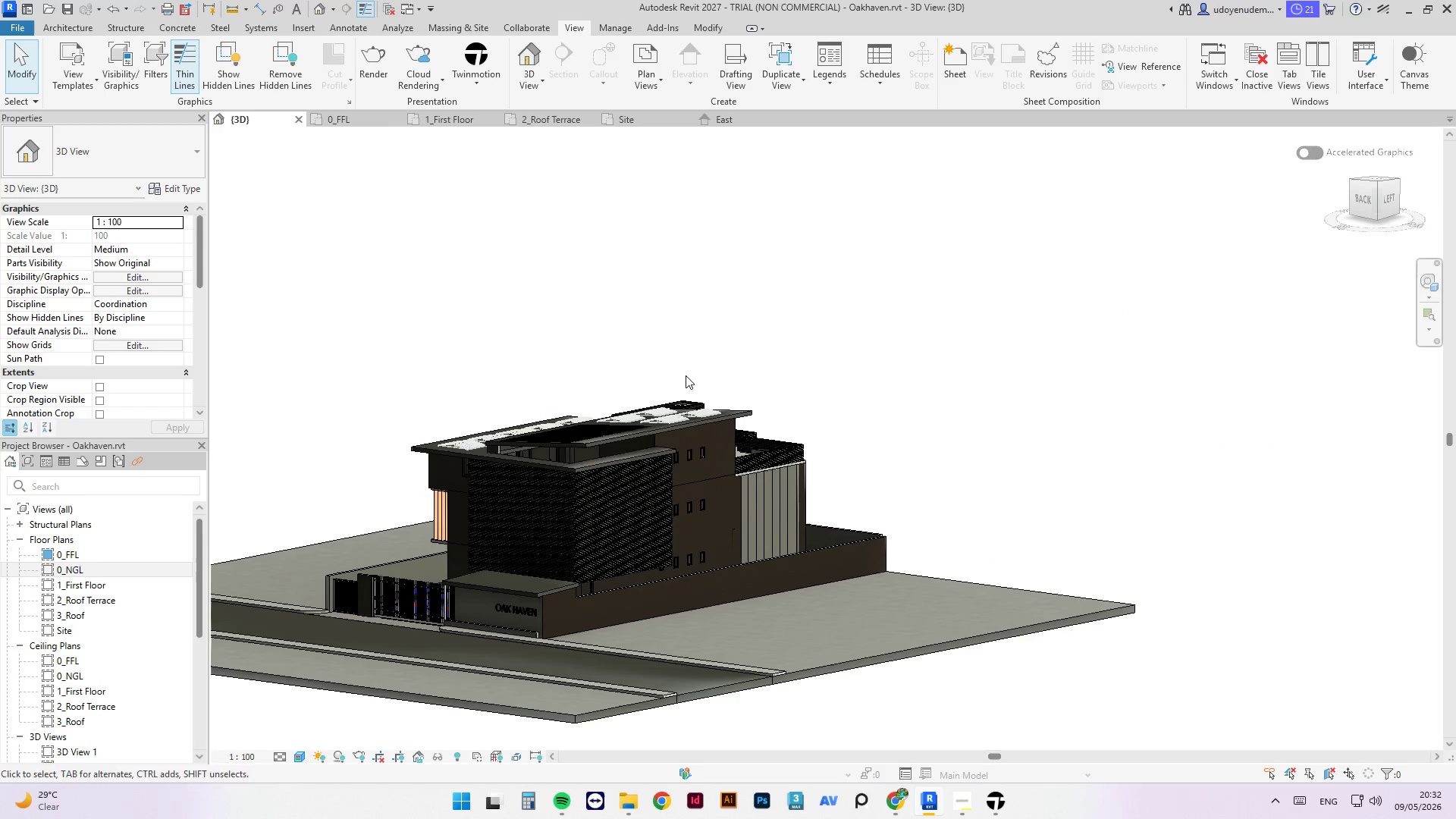 
hold_key(key=ShiftLeft, duration=0.8)
 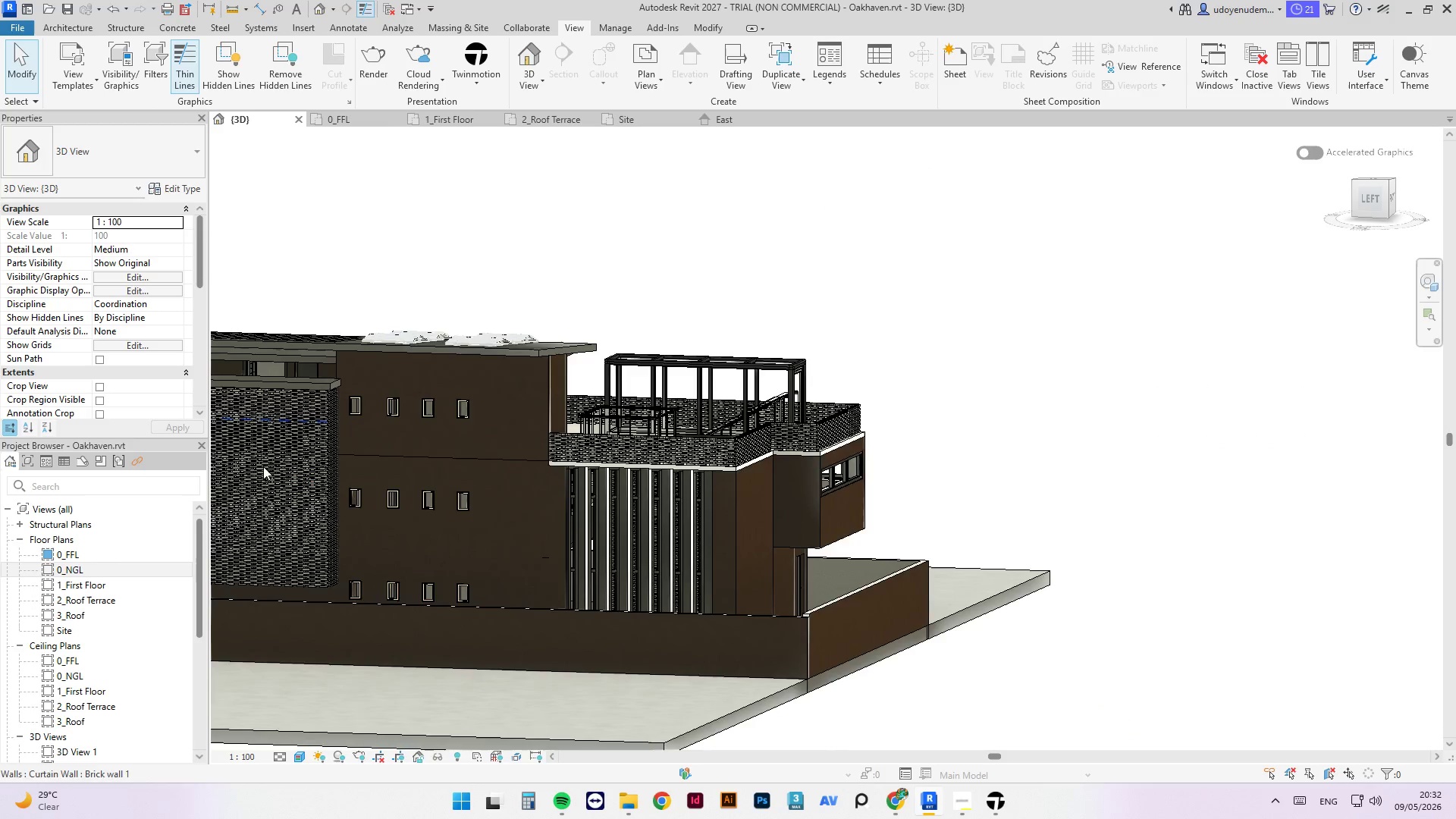 
scroll: coordinate [340, 604], scroll_direction: up, amount: 12.0
 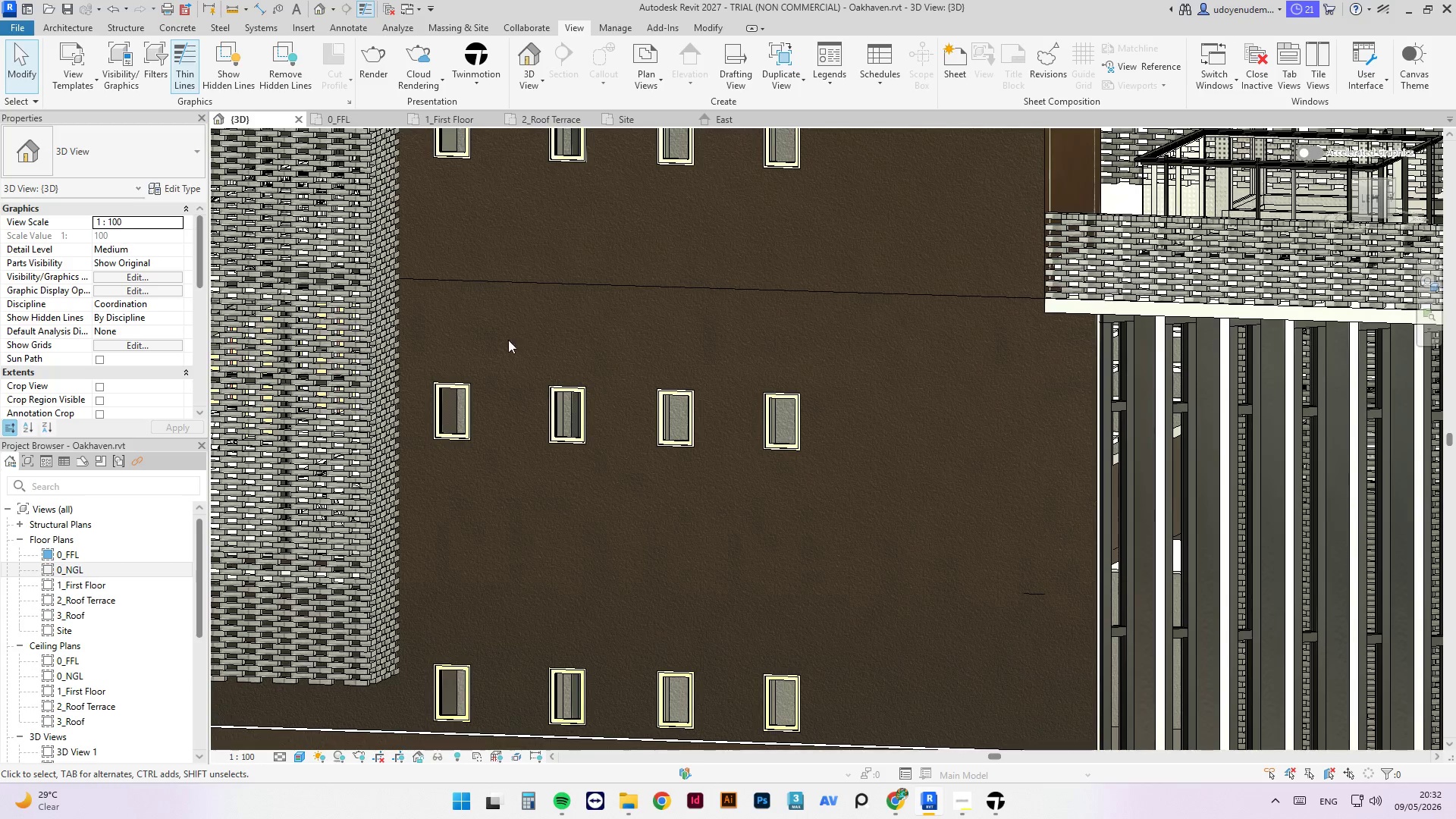 
left_click([441, 394])
 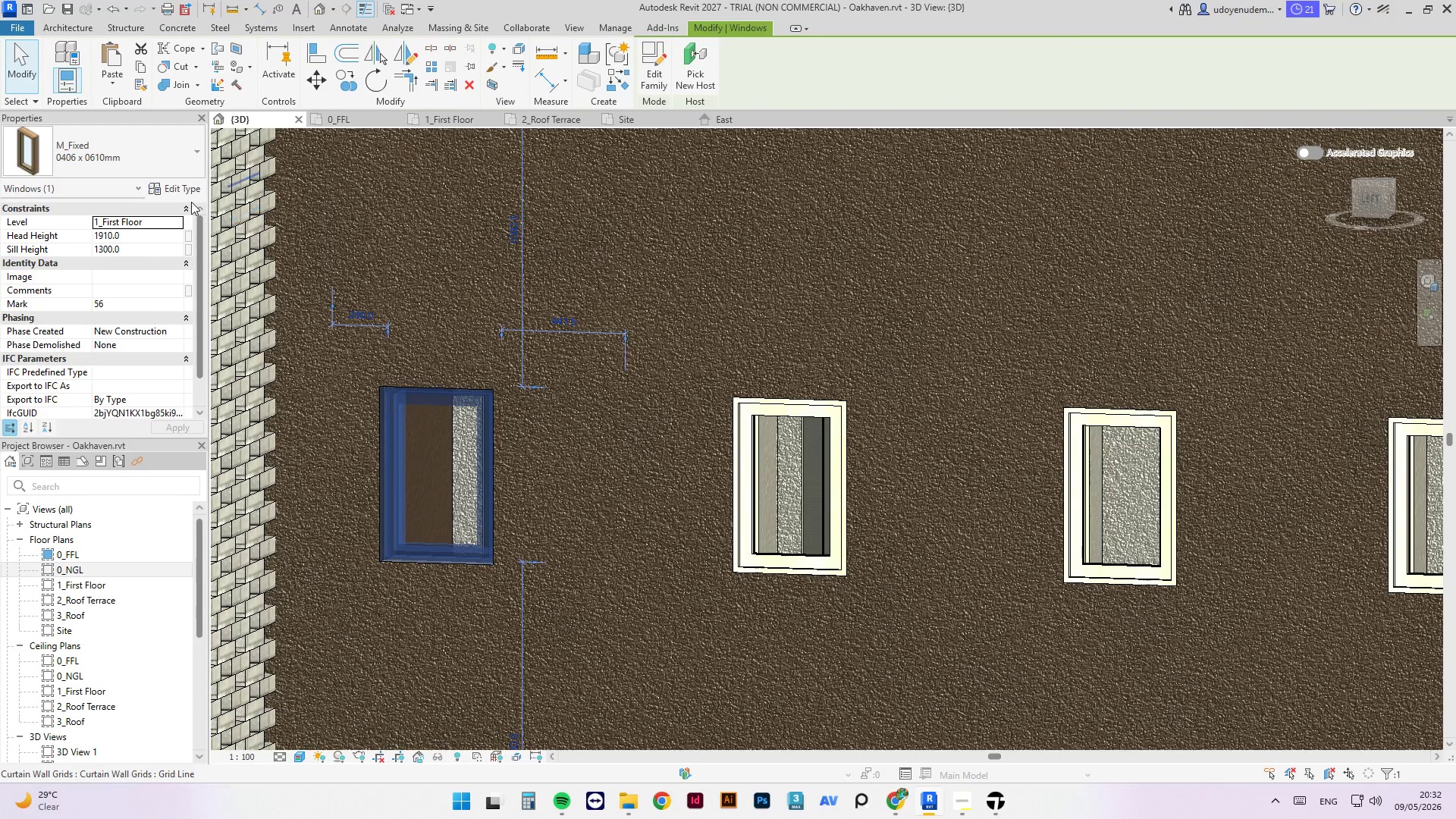 
scroll: coordinate [436, 376], scroll_direction: up, amount: 8.0
 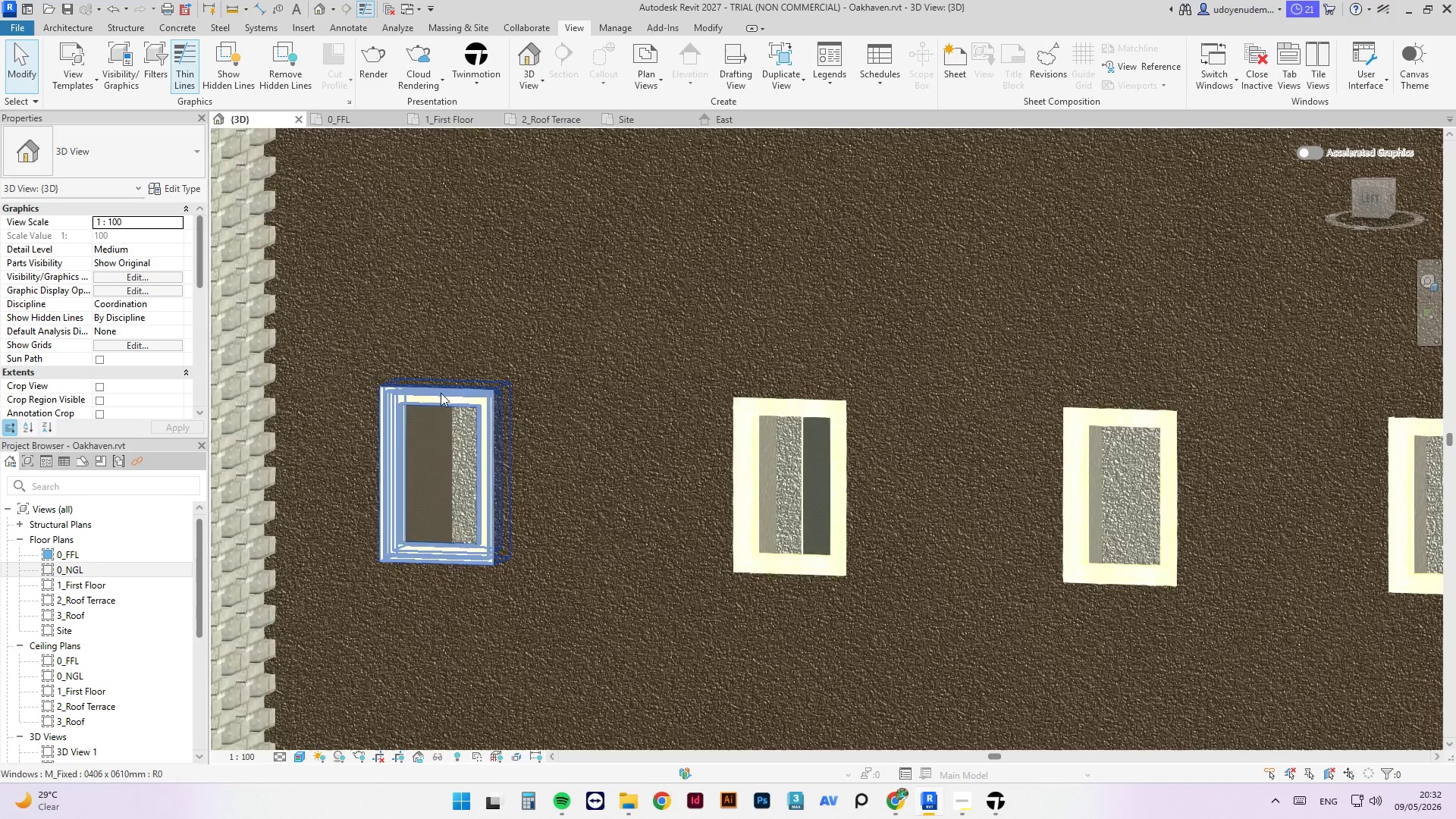 
left_click([191, 189])
 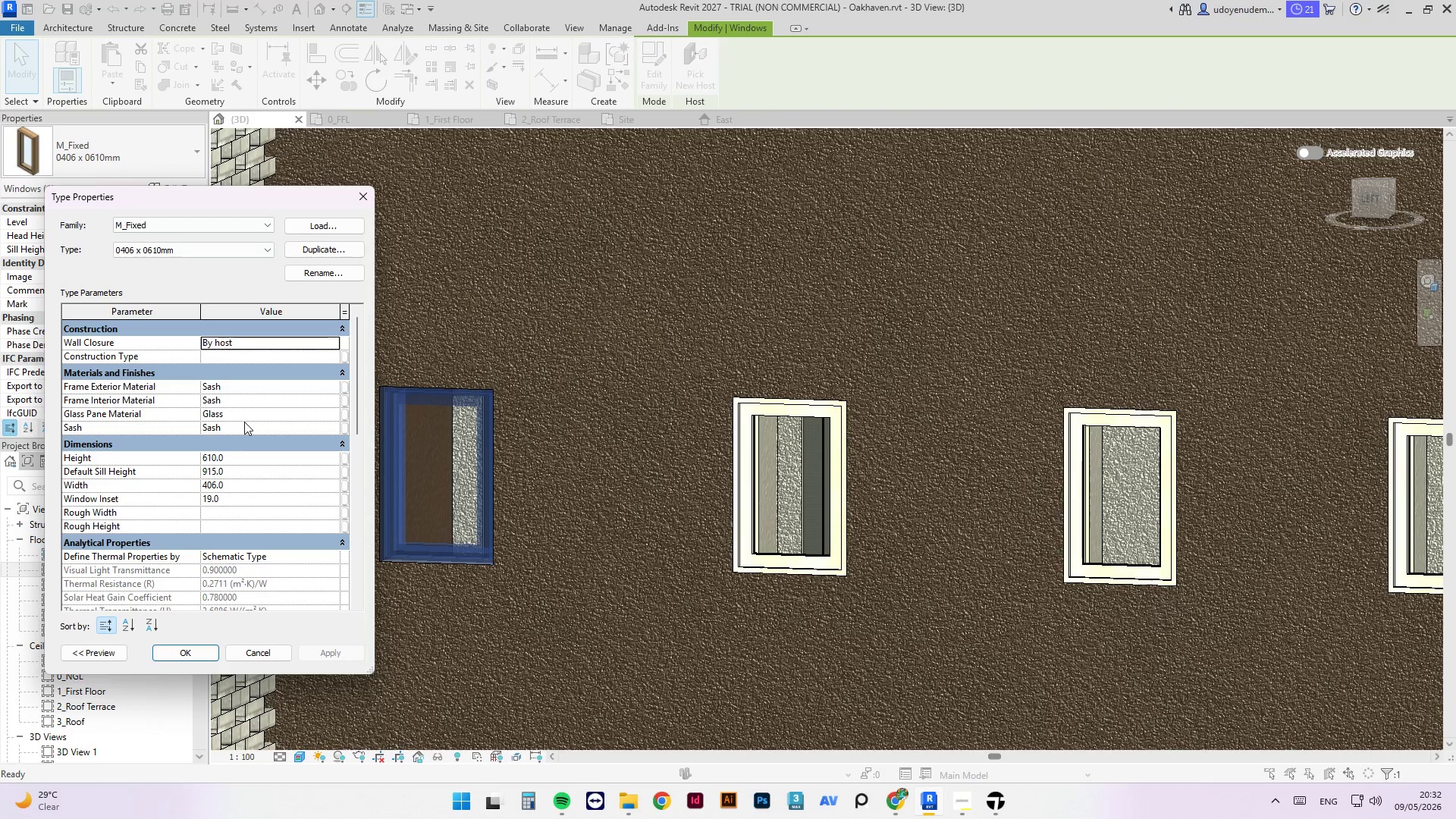 
scroll: coordinate [303, 467], scroll_direction: down, amount: 11.0
 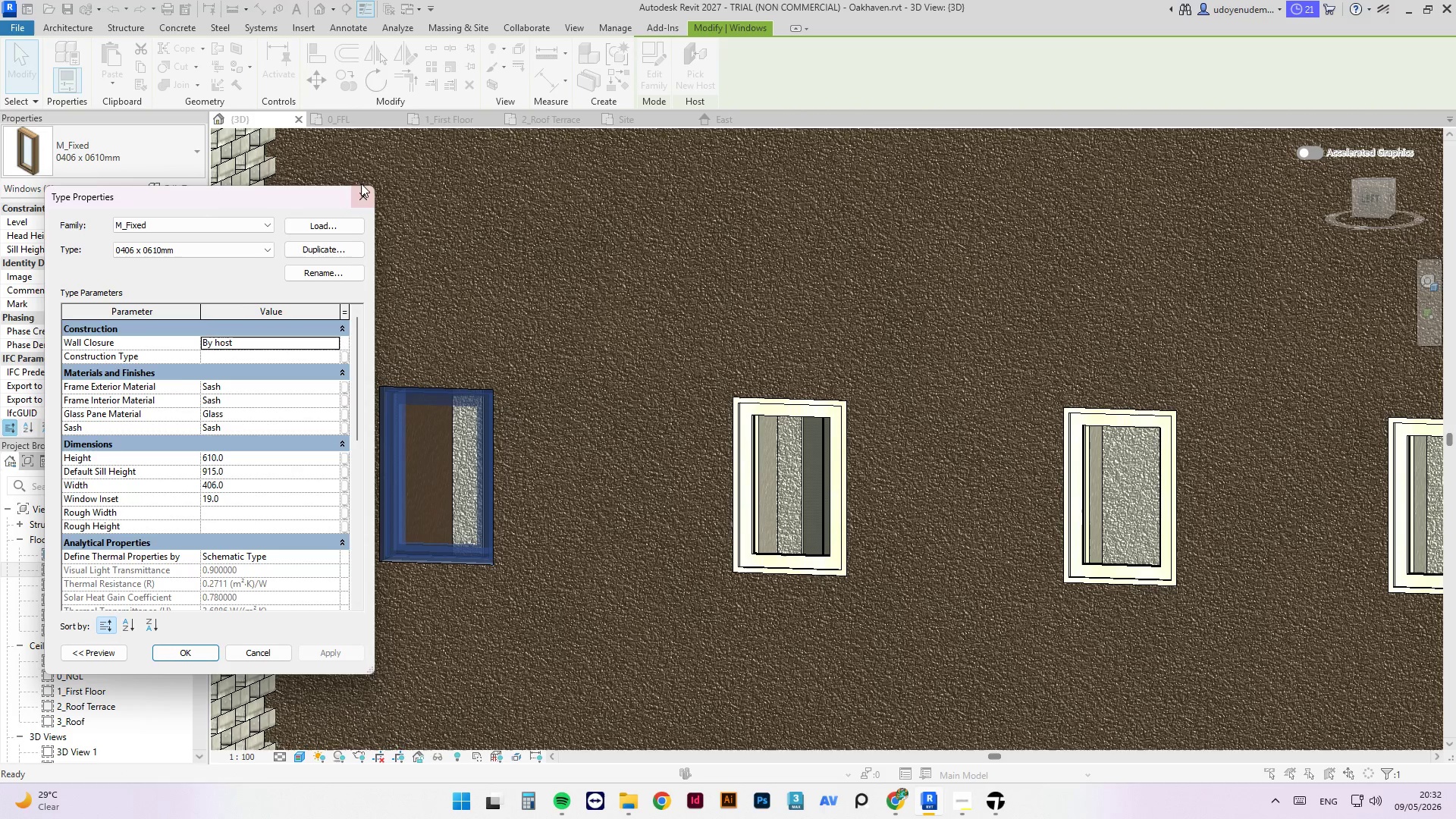 
left_click([357, 197])
 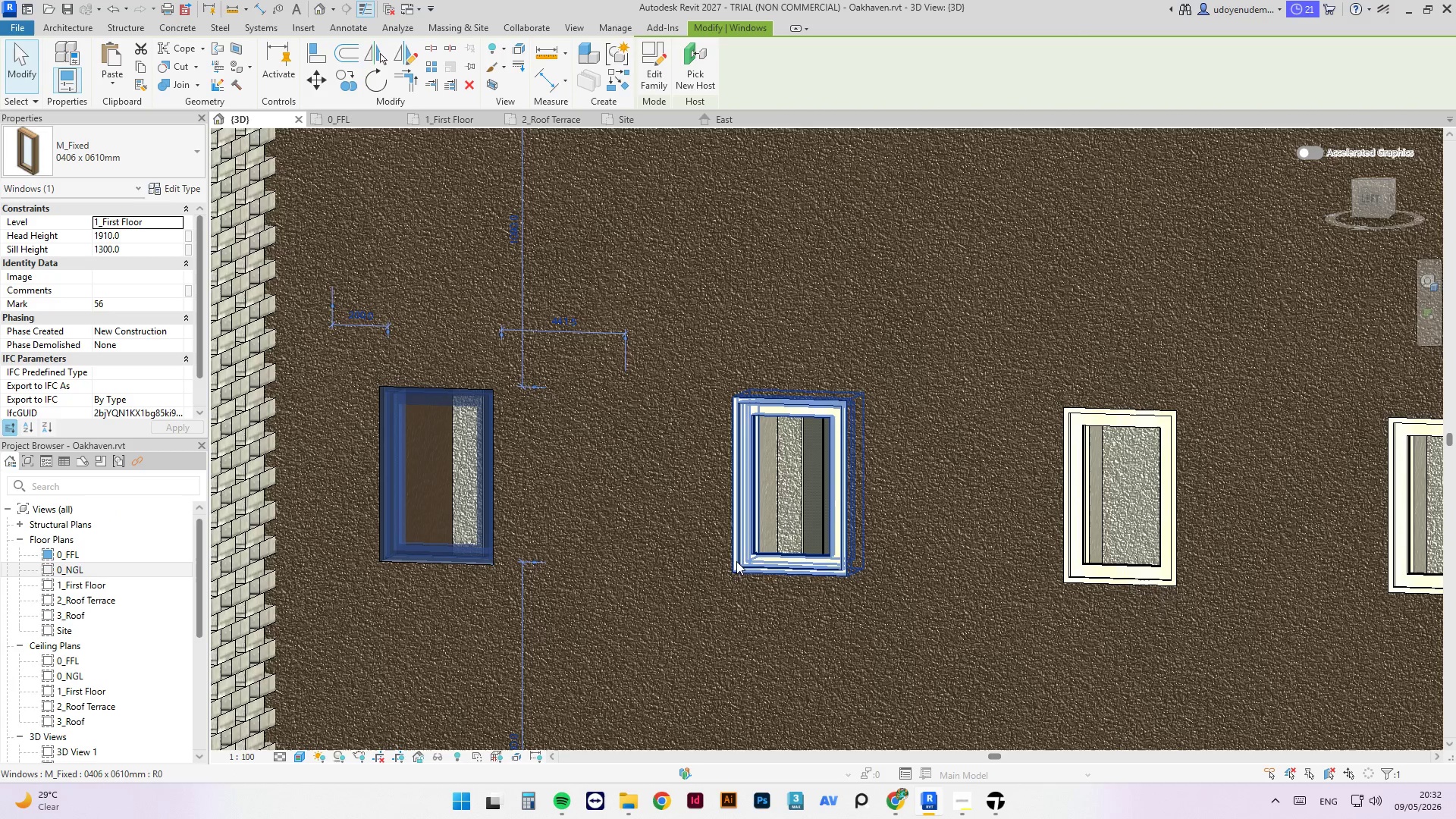 
scroll: coordinate [736, 513], scroll_direction: down, amount: 17.0
 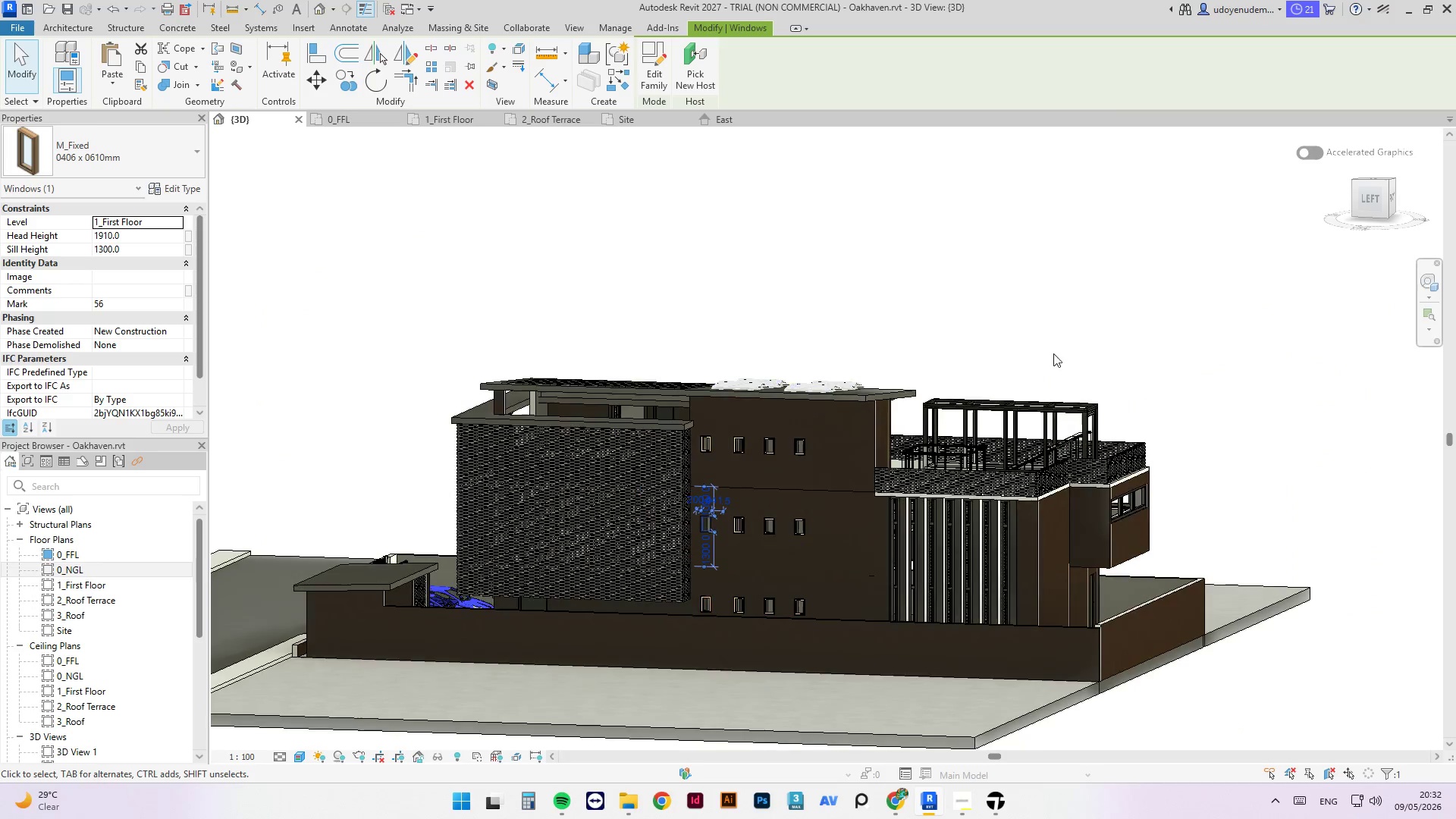 
hold_key(key=ShiftLeft, duration=1.76)
 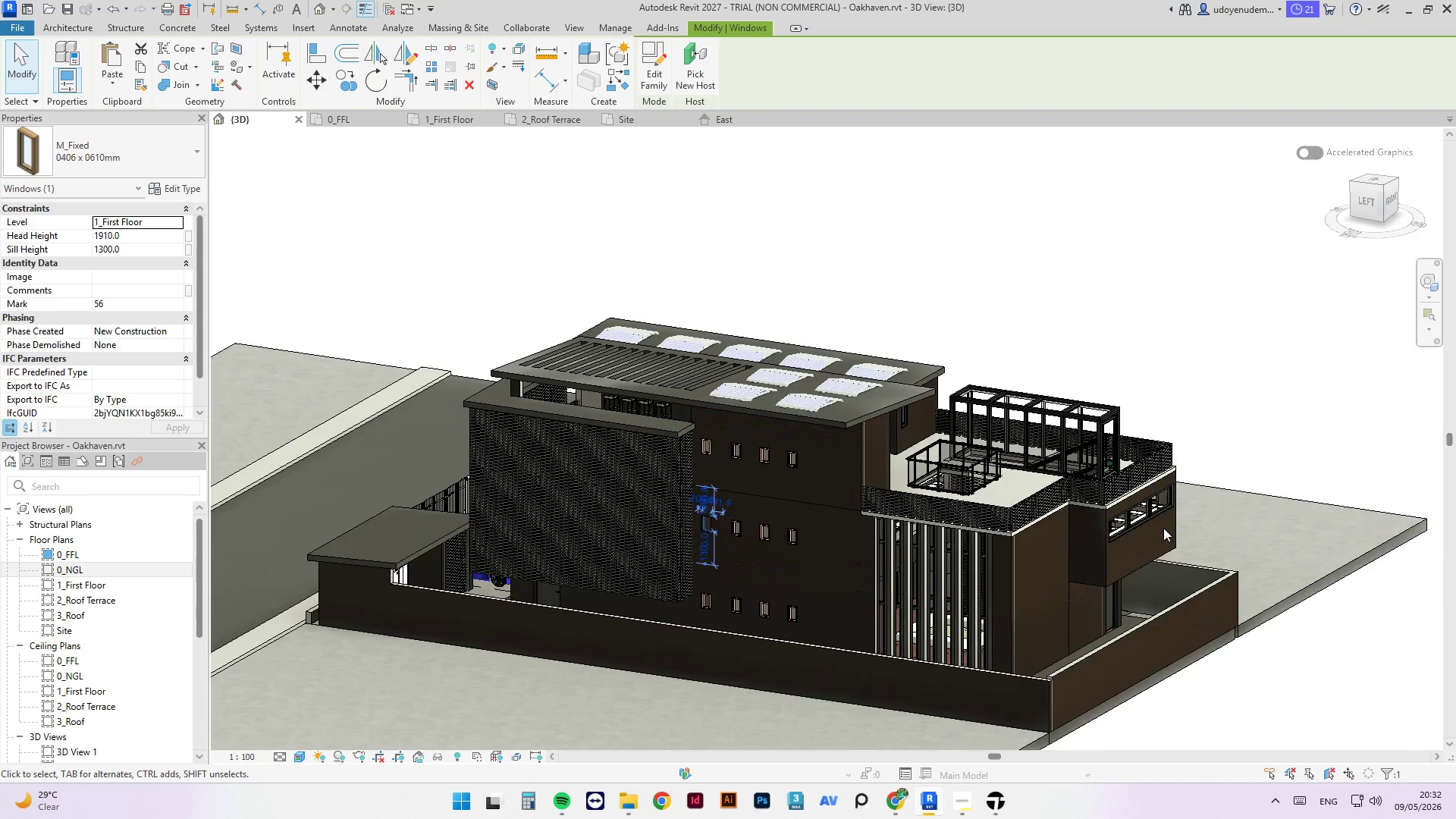 
scroll: coordinate [1163, 528], scroll_direction: up, amount: 3.0
 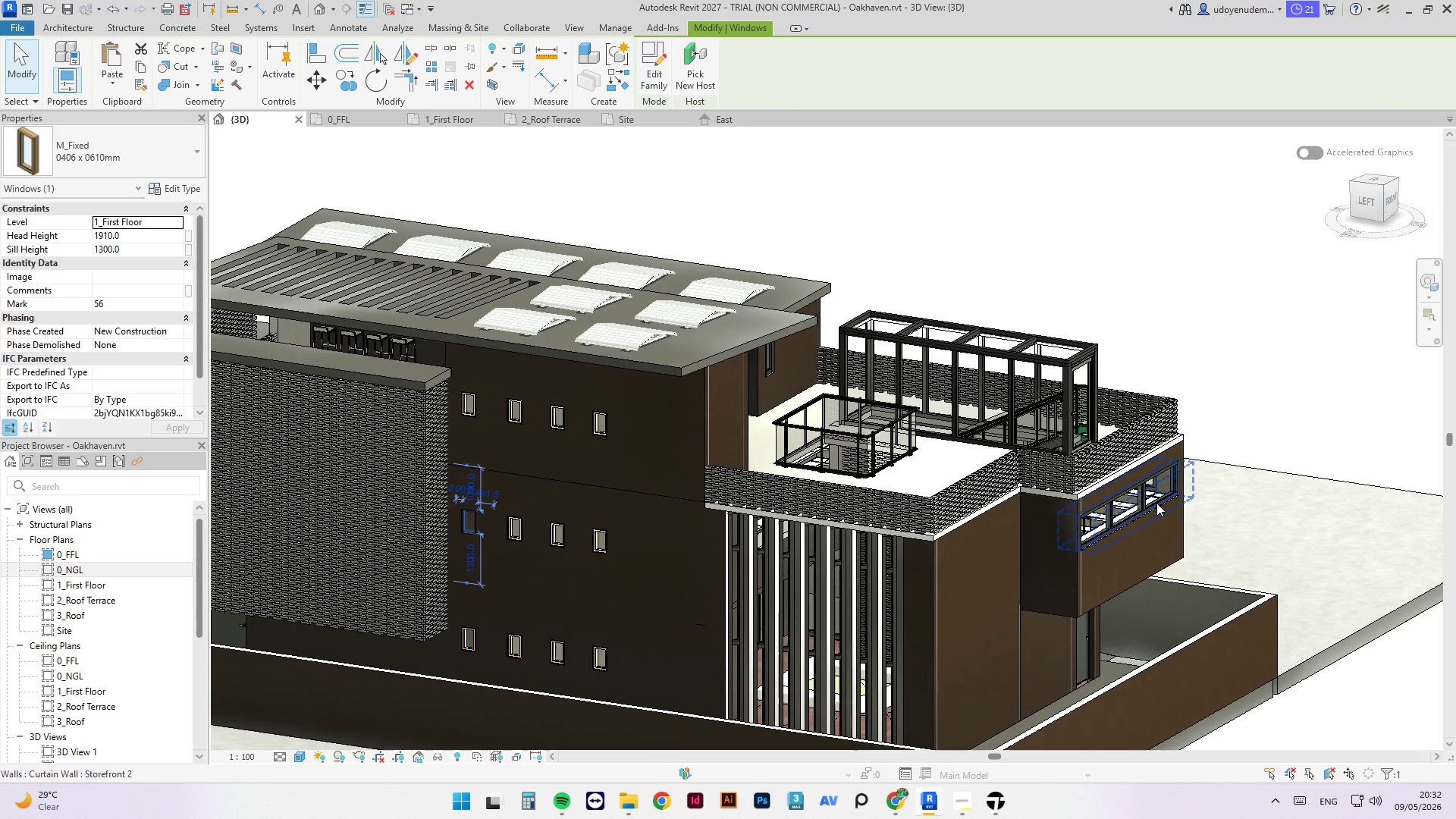 
hold_key(key=ShiftLeft, duration=1.16)
 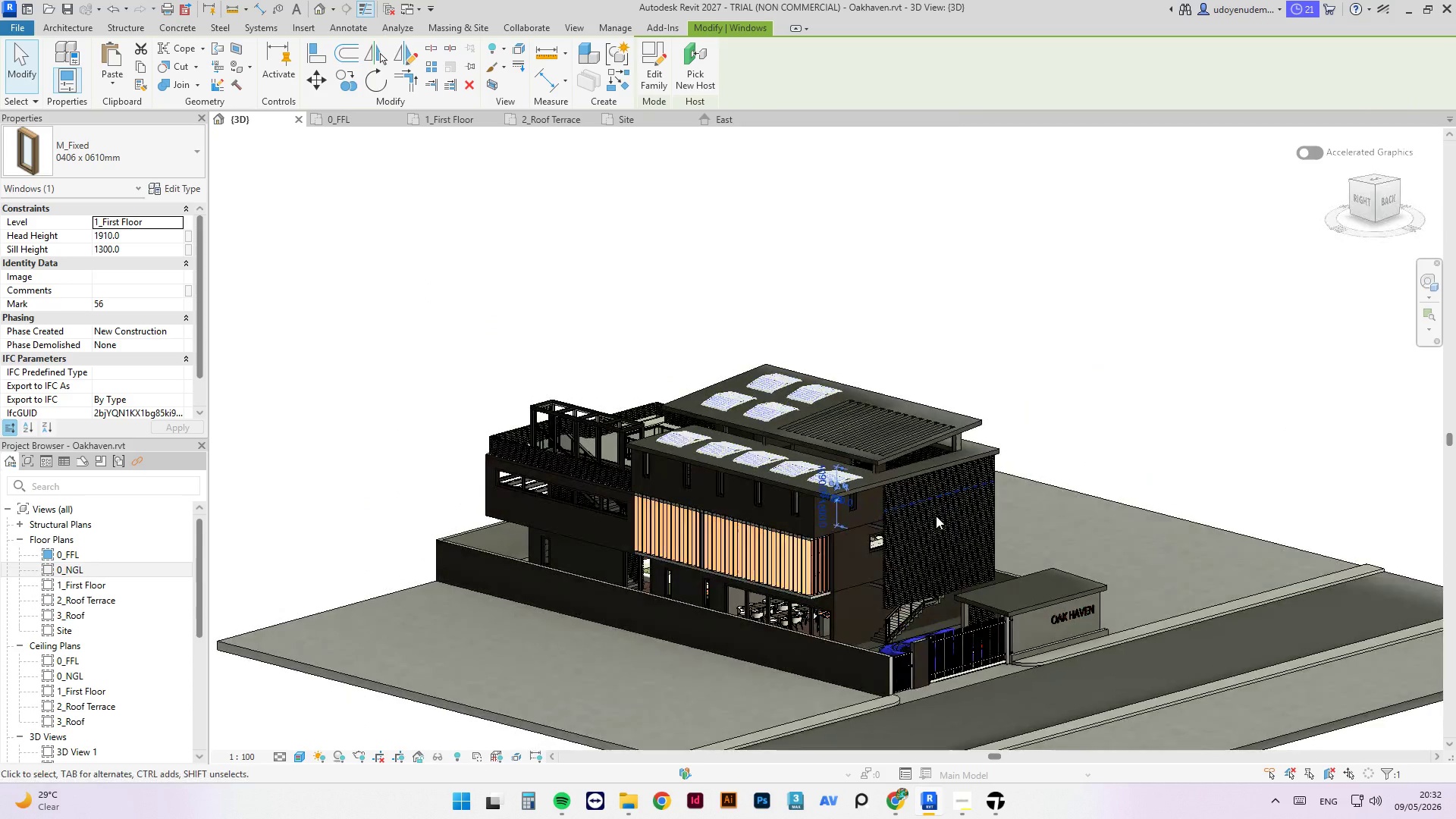 
scroll: coordinate [1216, 466], scroll_direction: down, amount: 5.0
 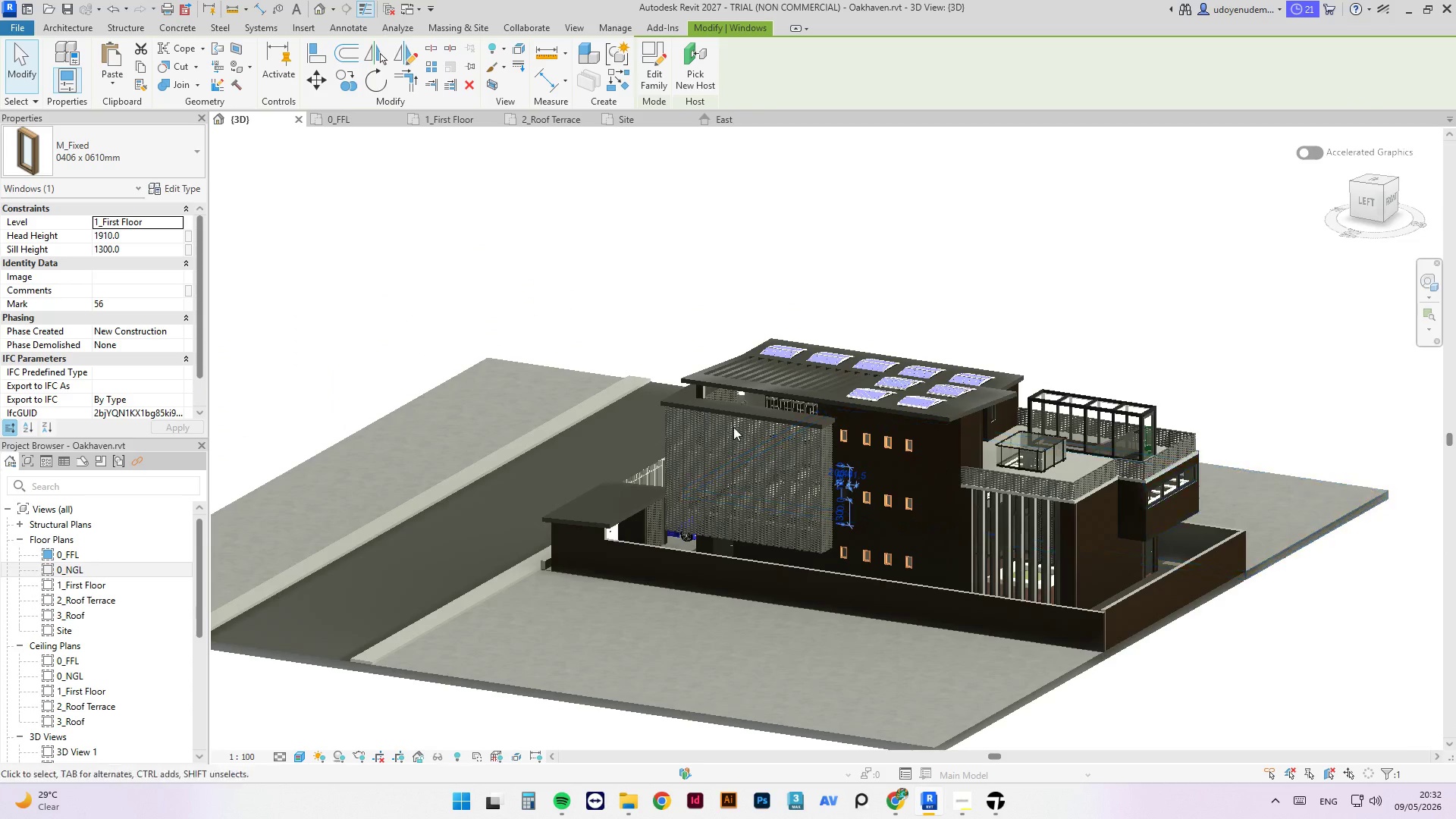 
scroll: coordinate [896, 535], scroll_direction: up, amount: 4.0
 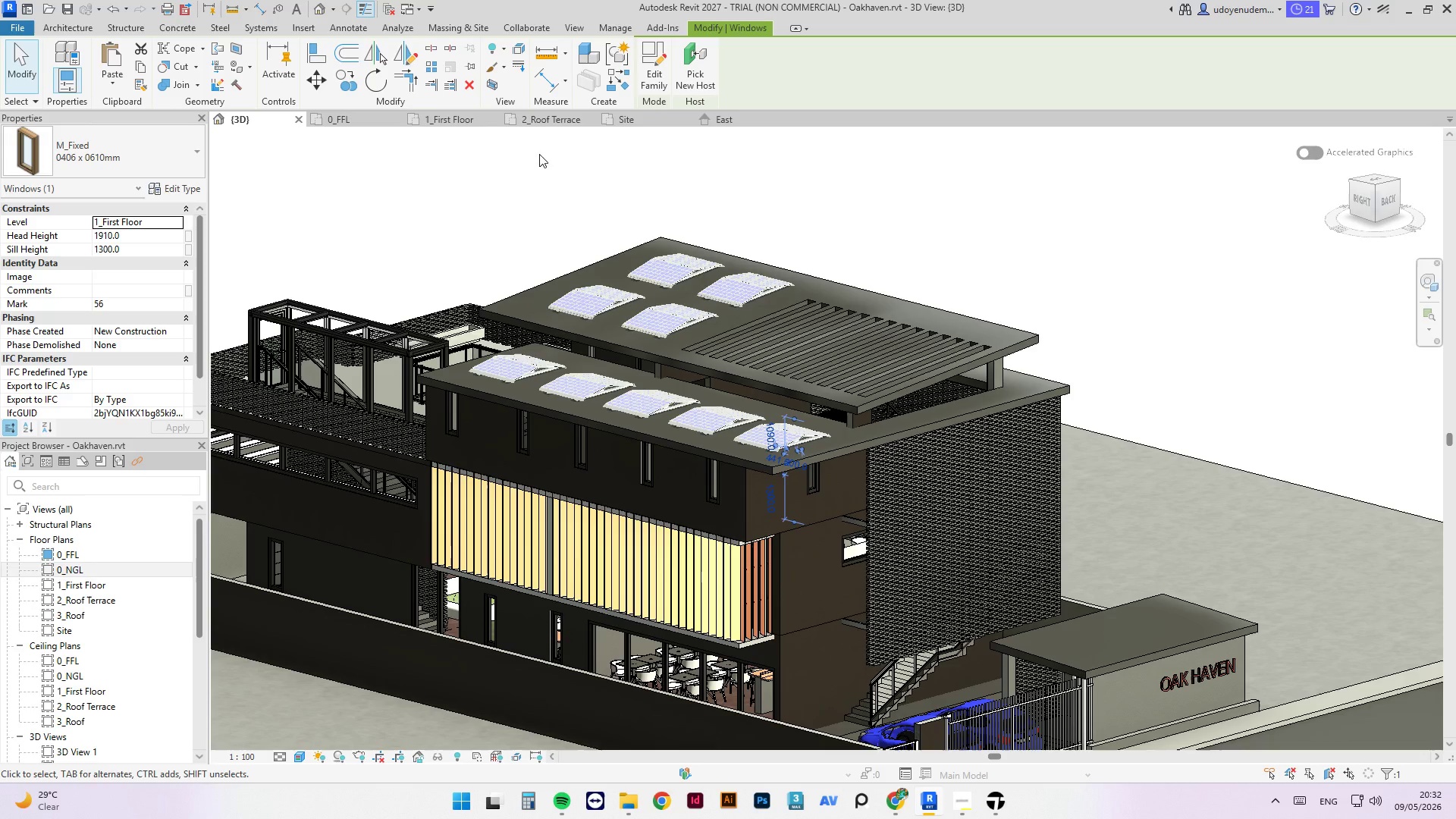 
left_click([449, 116])
 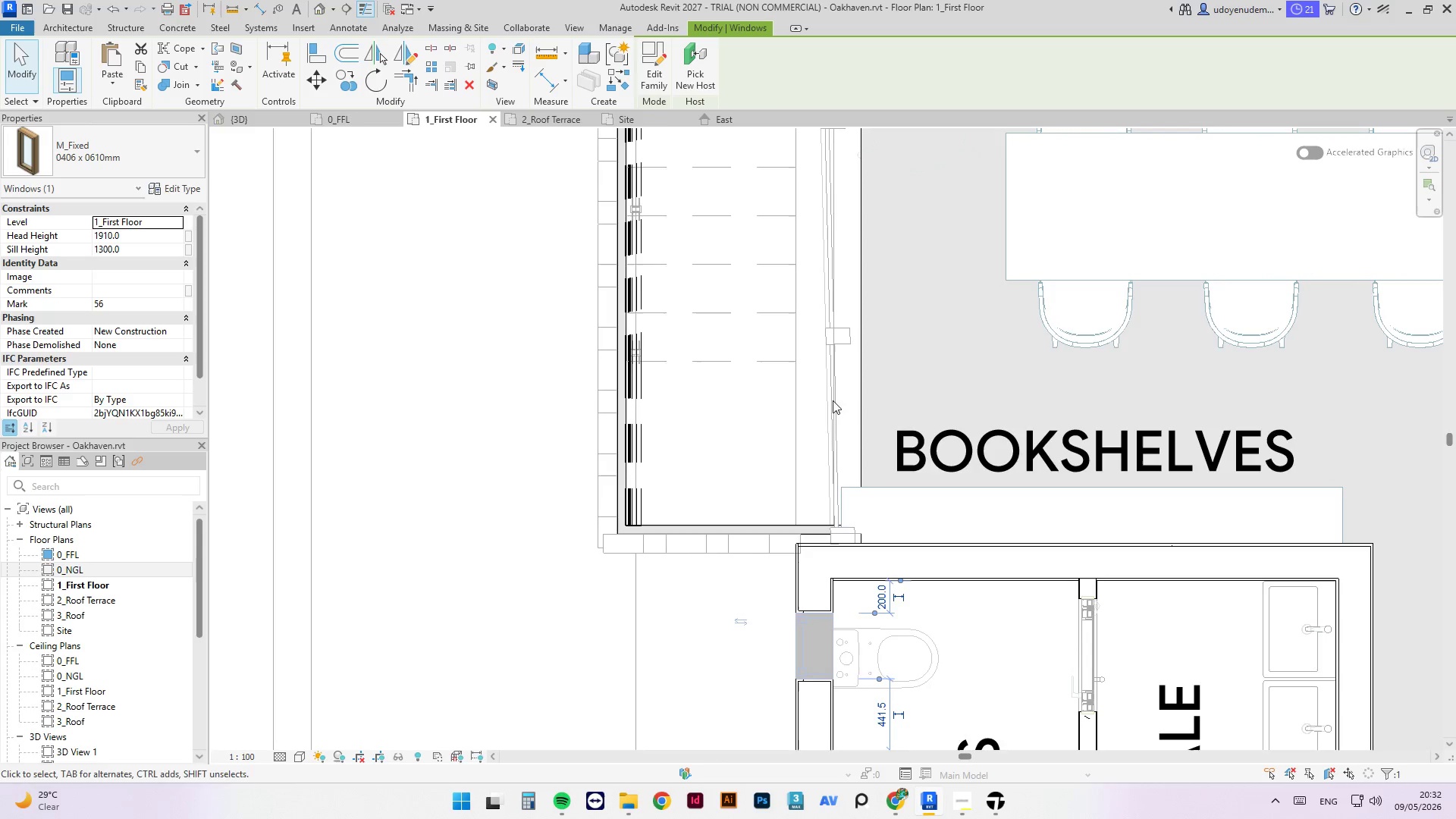 
scroll: coordinate [797, 509], scroll_direction: down, amount: 10.0
 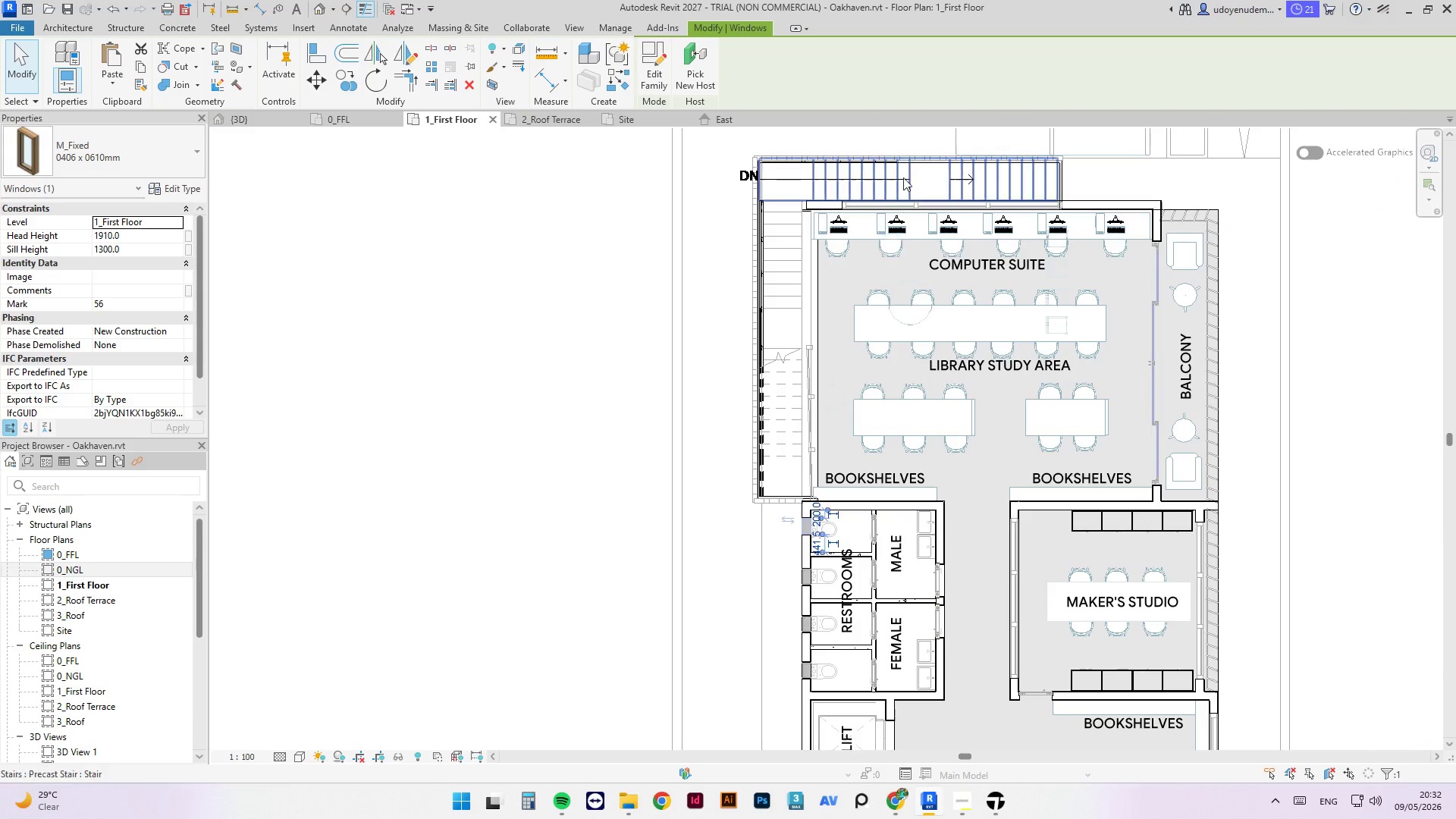 
scroll: coordinate [821, 414], scroll_direction: up, amount: 5.0
 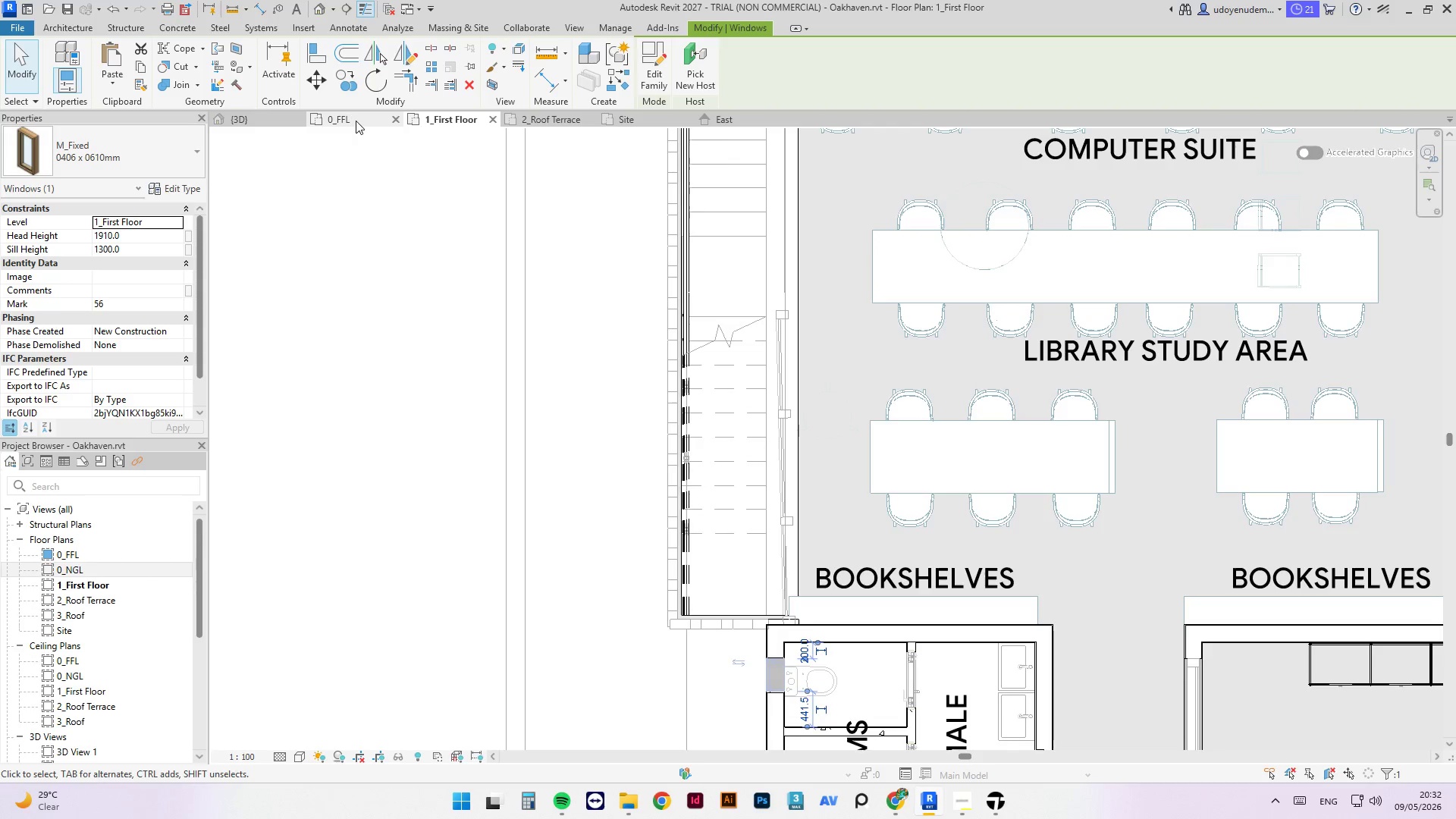 
scroll: coordinate [899, 318], scroll_direction: down, amount: 10.0
 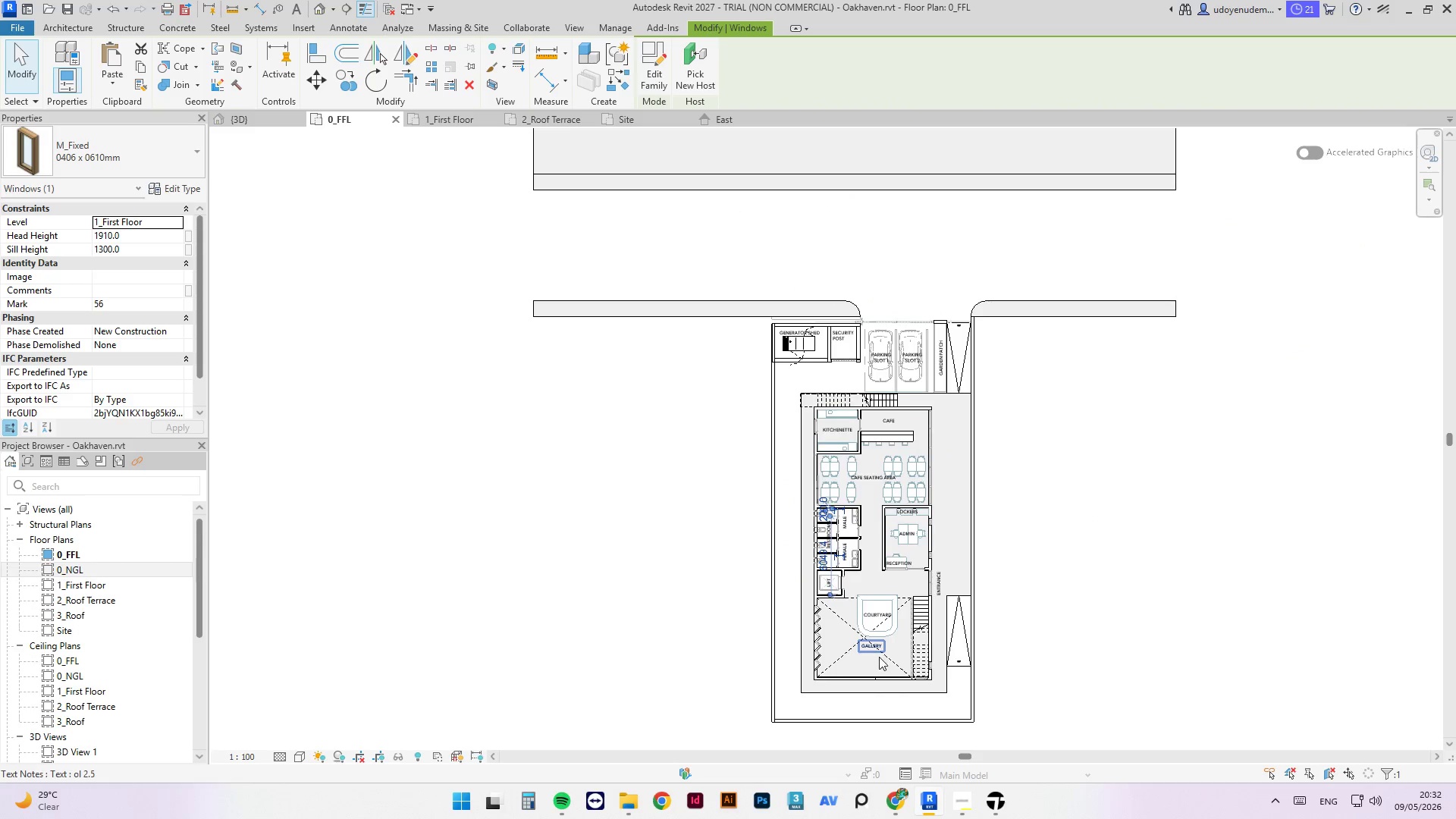 
scroll: coordinate [838, 646], scroll_direction: up, amount: 5.0
 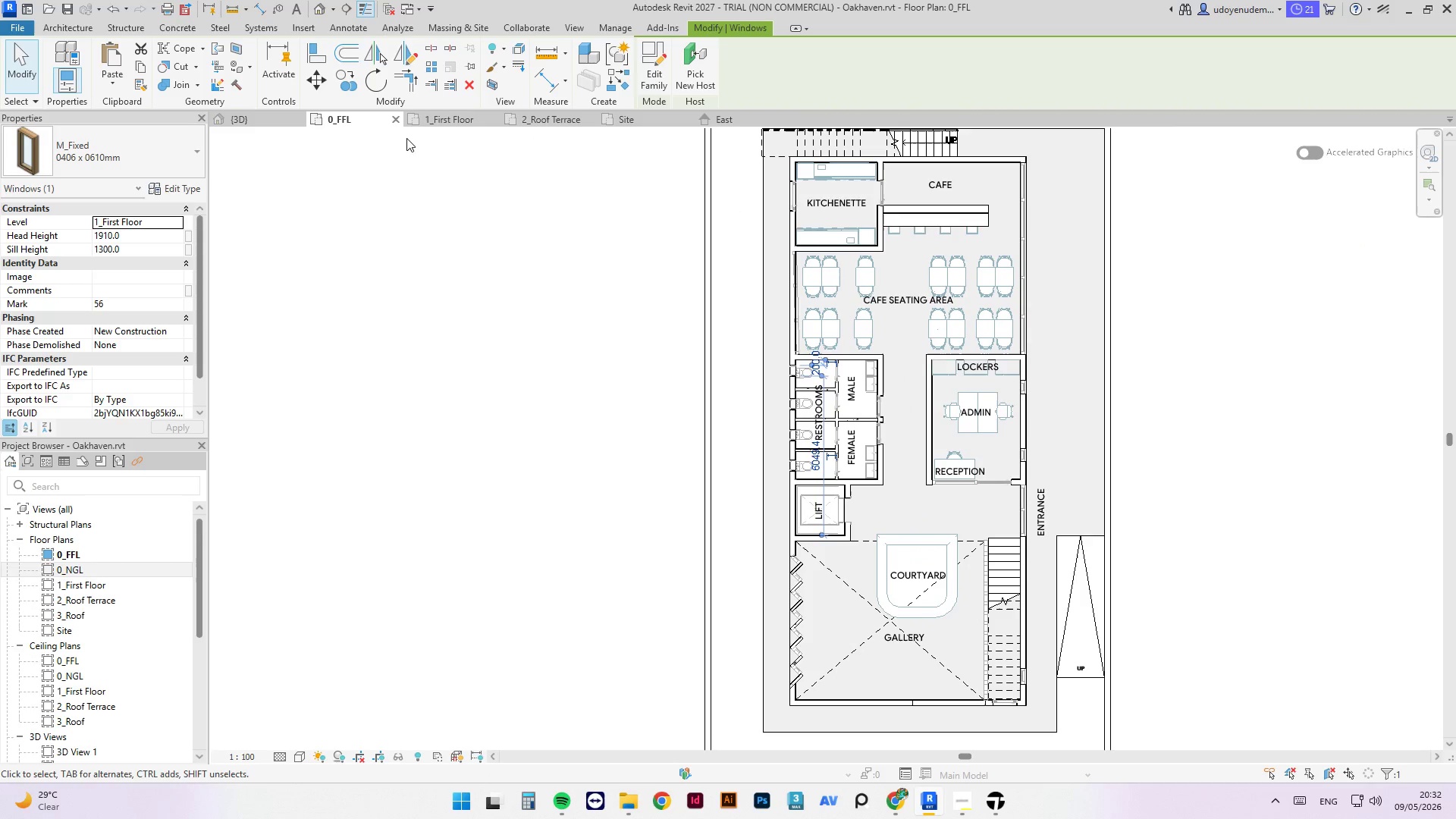 
left_click([434, 116])
 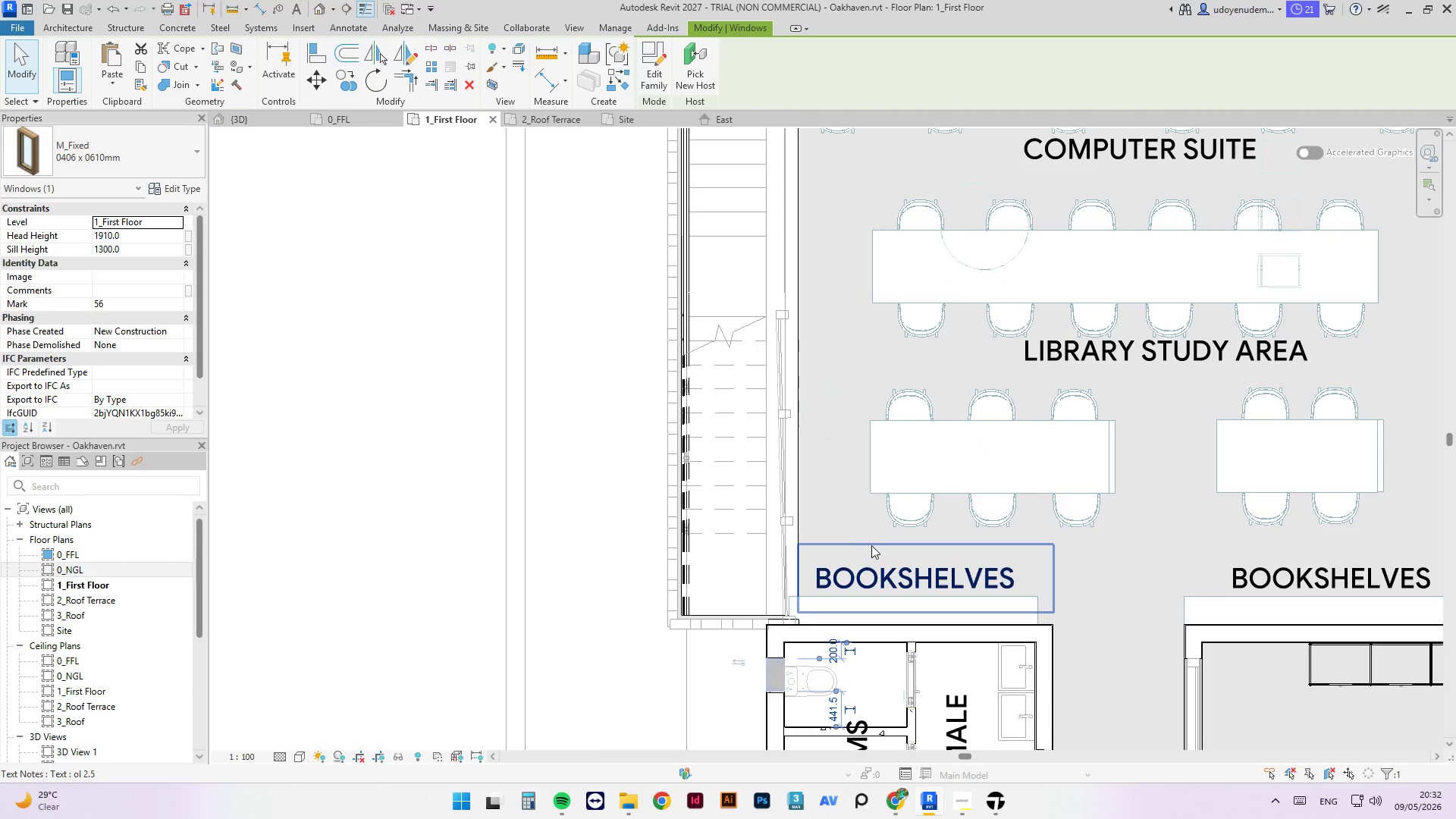 
scroll: coordinate [812, 610], scroll_direction: up, amount: 1.0
 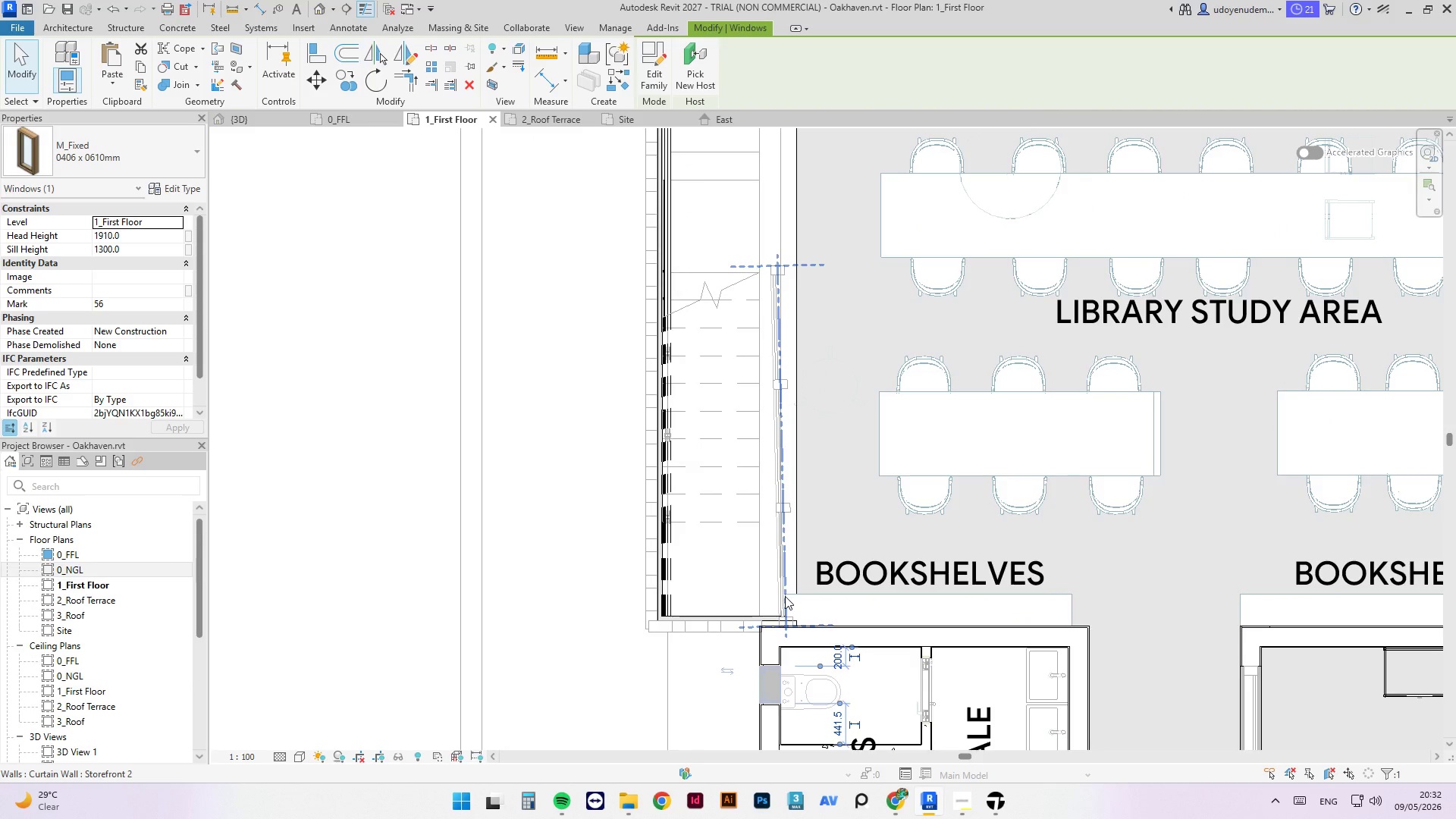 
left_click([783, 595])
 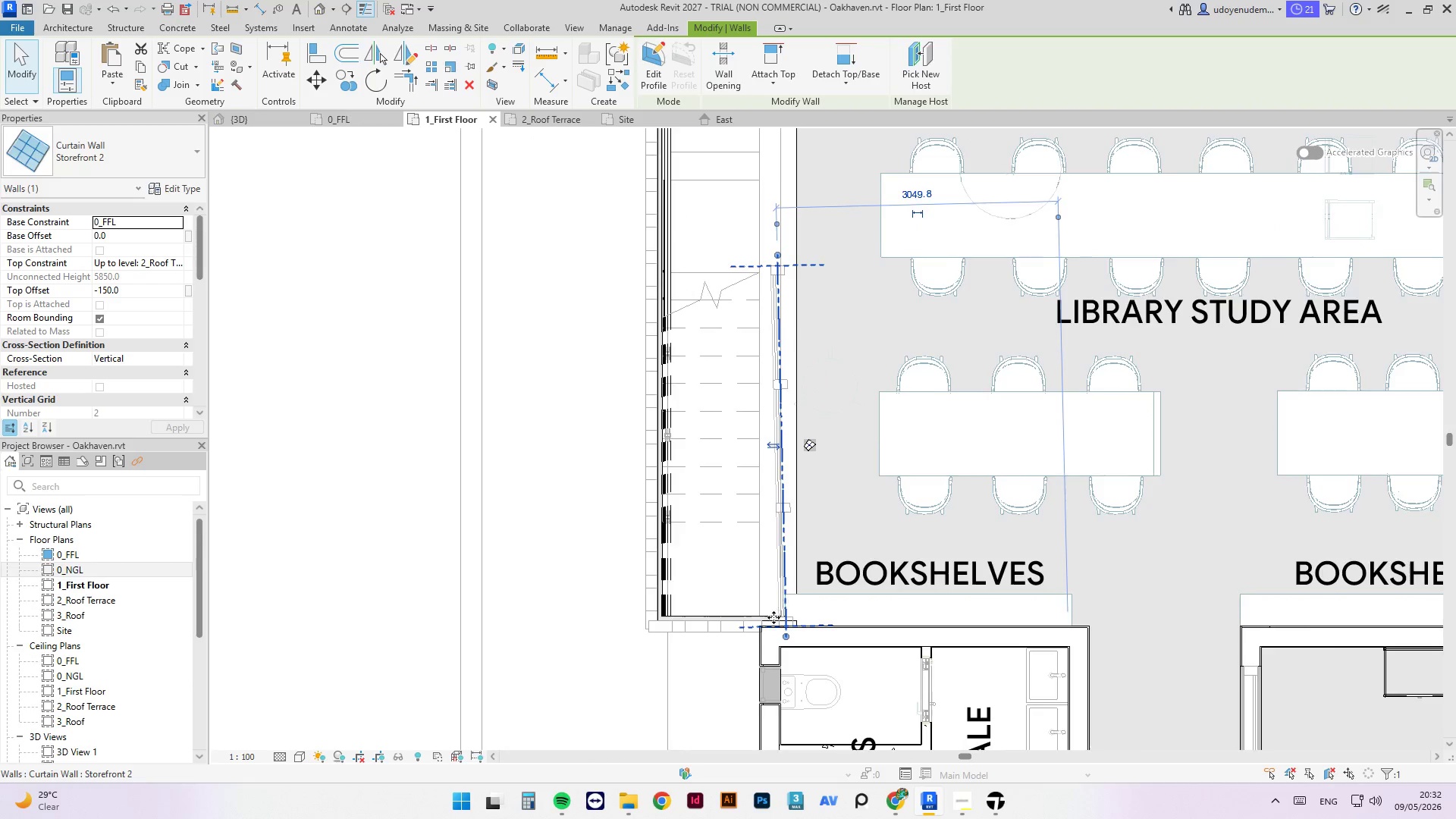 
scroll: coordinate [773, 617], scroll_direction: up, amount: 3.0
 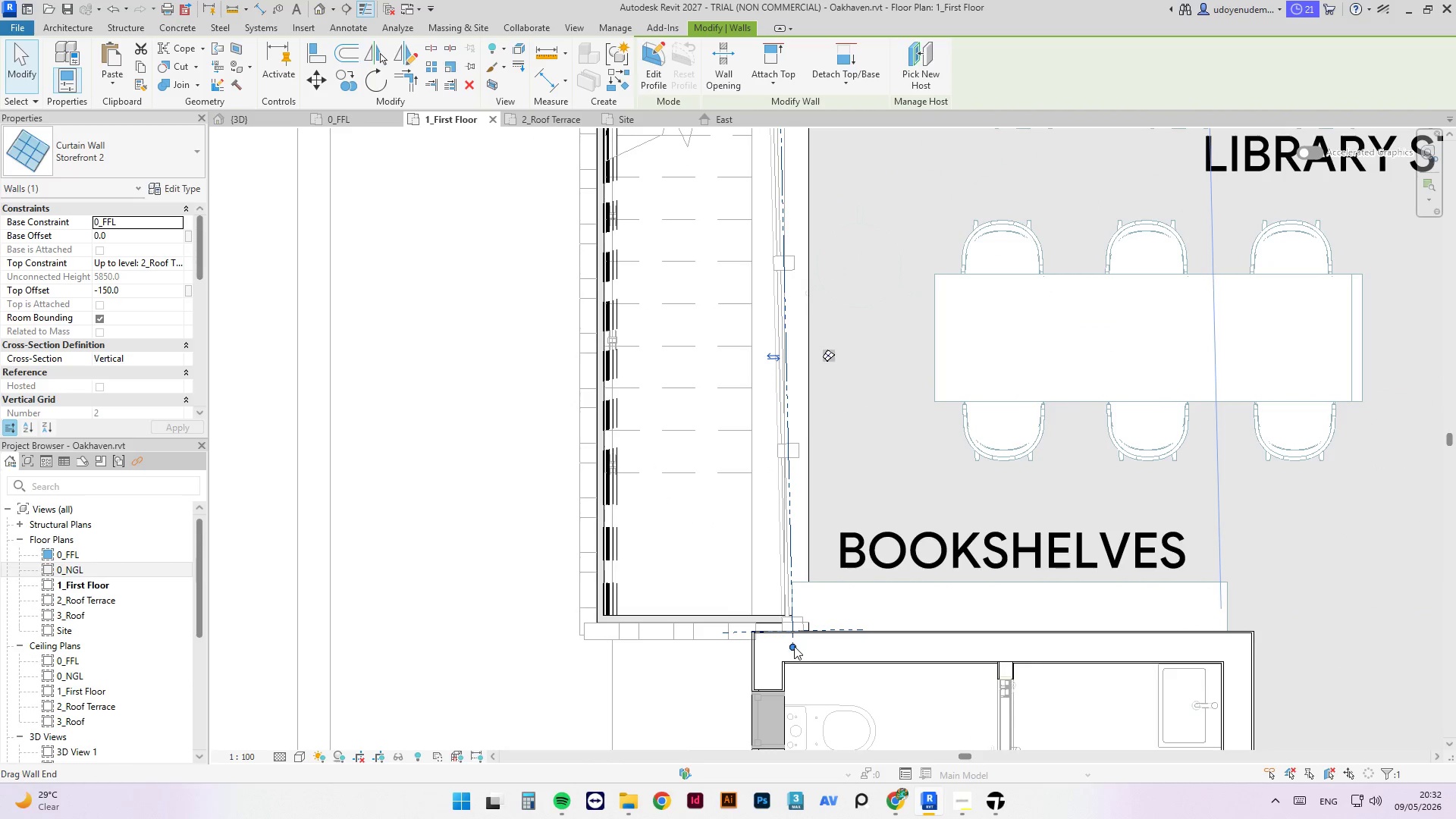 
left_click_drag(start_coordinate=[792, 645], to_coordinate=[777, 621])
 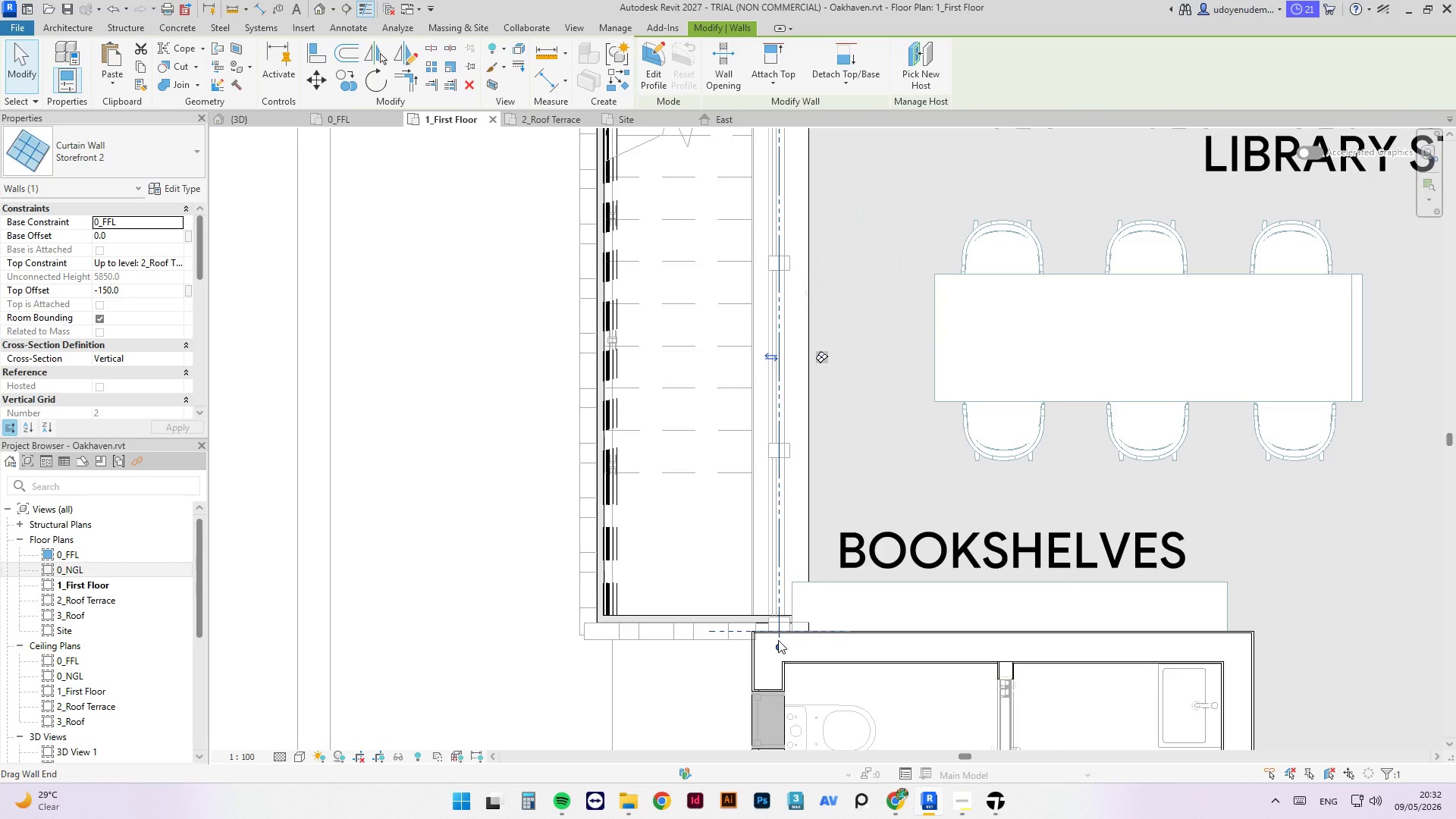 
key(Escape)
 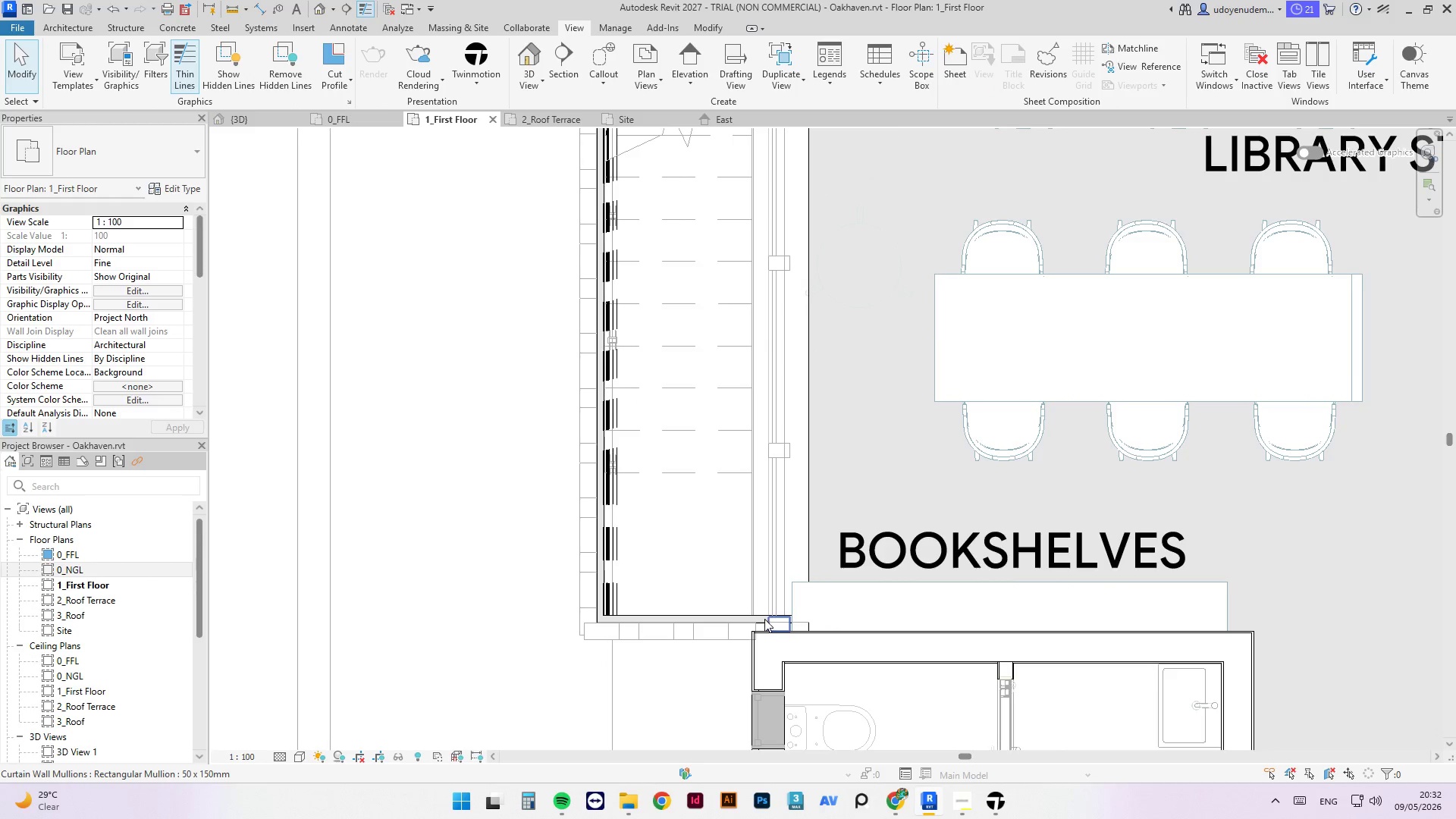 
scroll: coordinate [733, 467], scroll_direction: down, amount: 3.0
 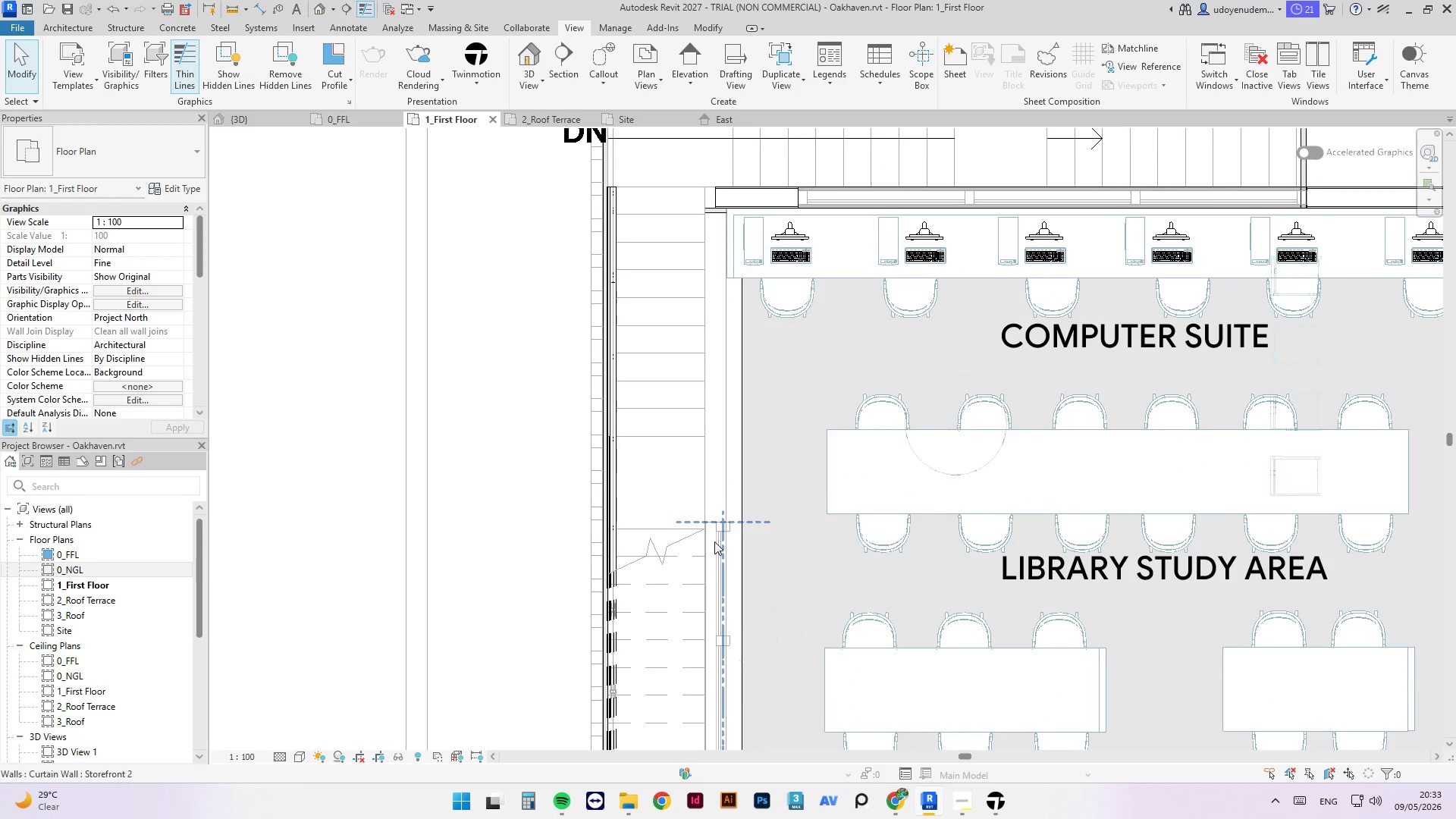 
left_click([714, 538])
 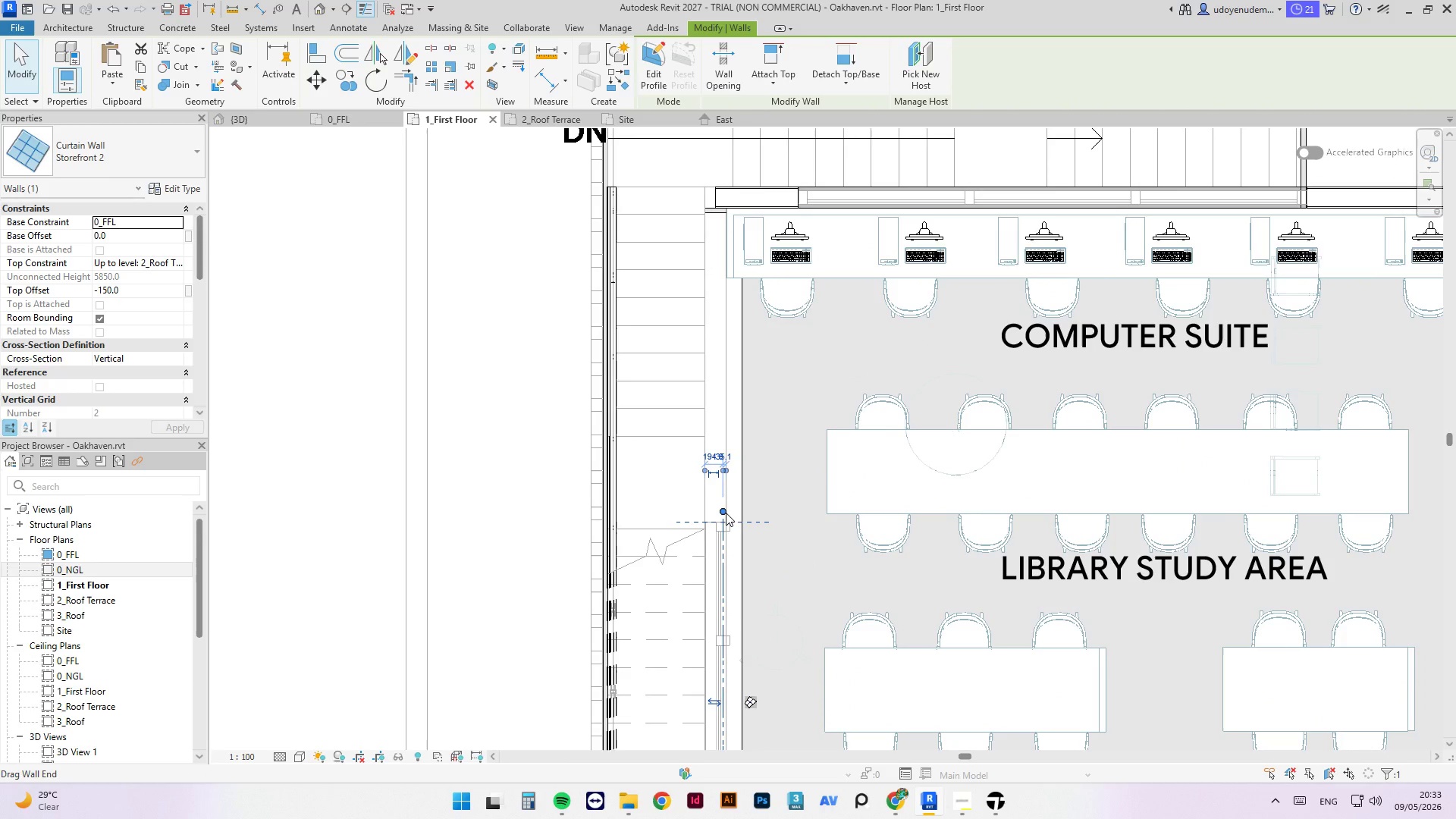 
left_click_drag(start_coordinate=[725, 513], to_coordinate=[724, 396])
 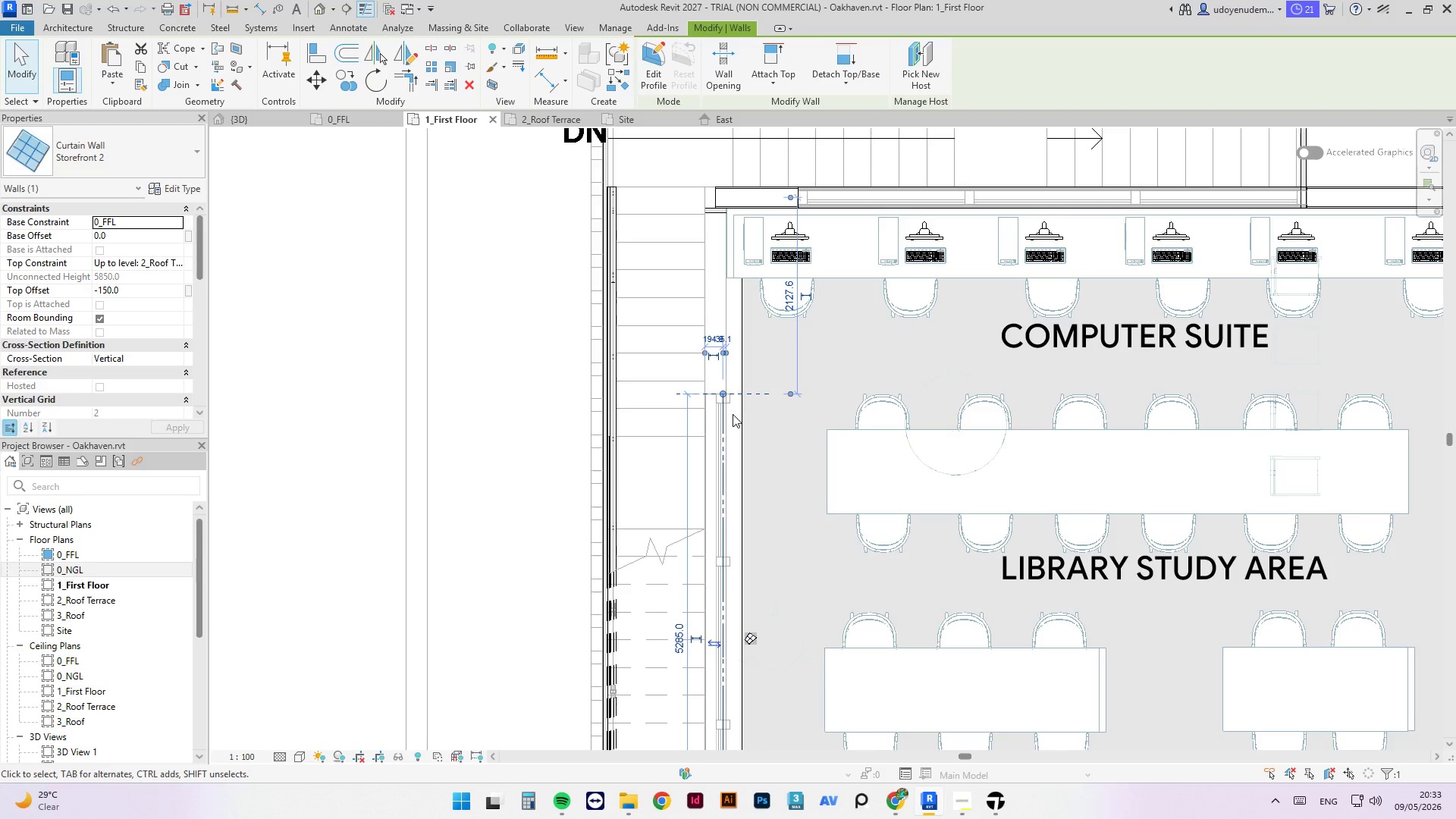 
key(Control+A)
 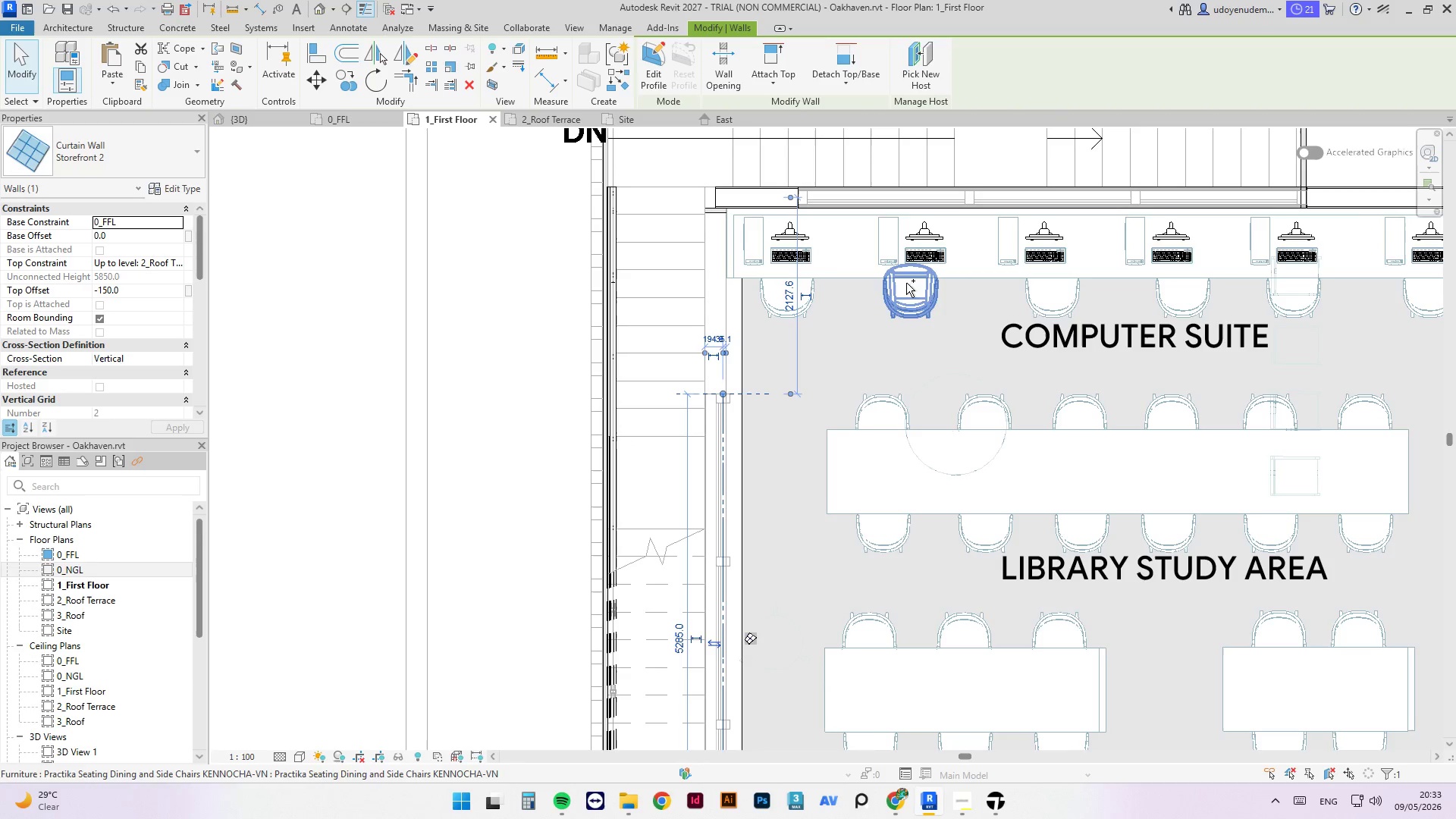 
key(Control+Z)
 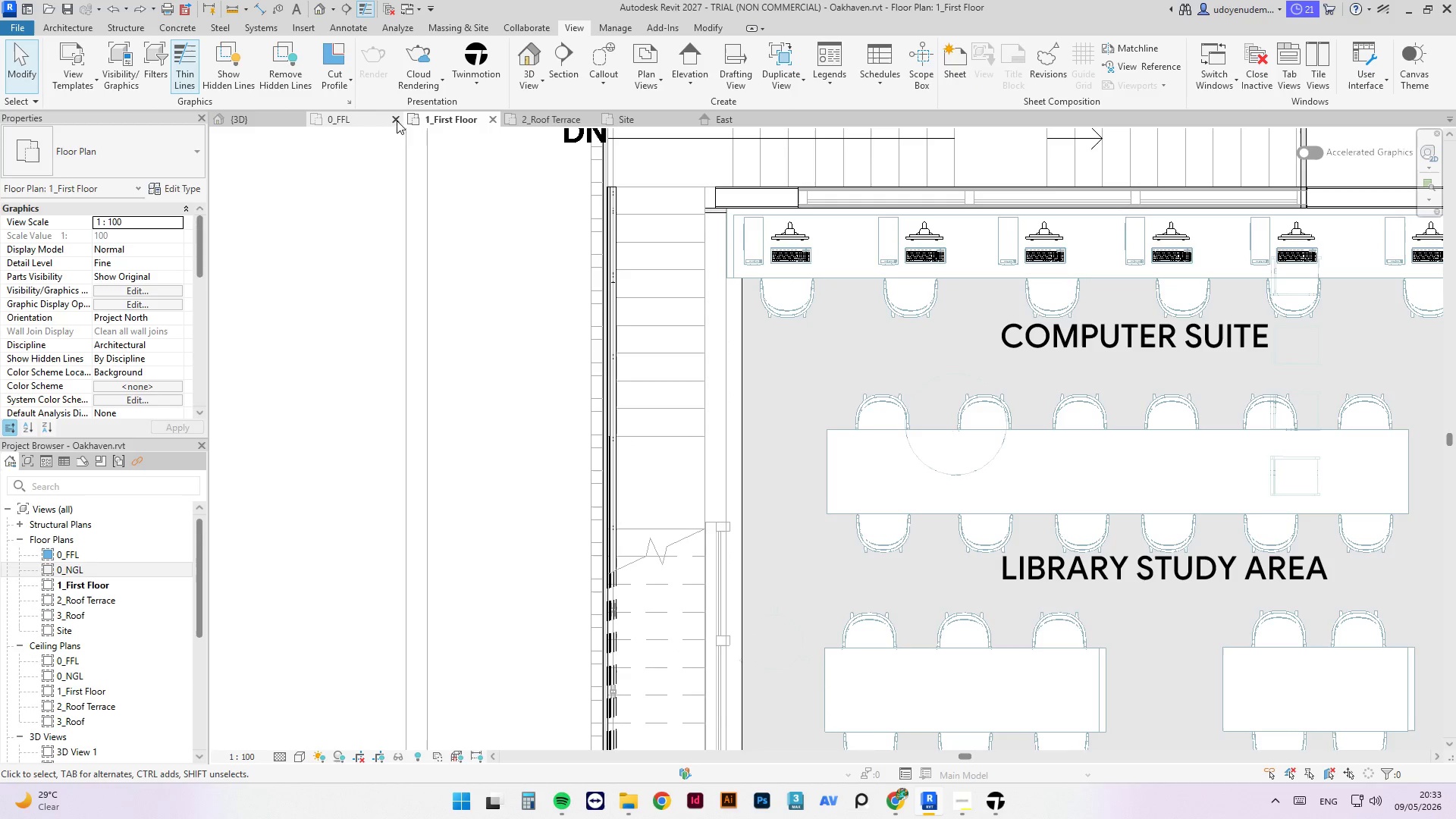 
left_click([531, 124])
 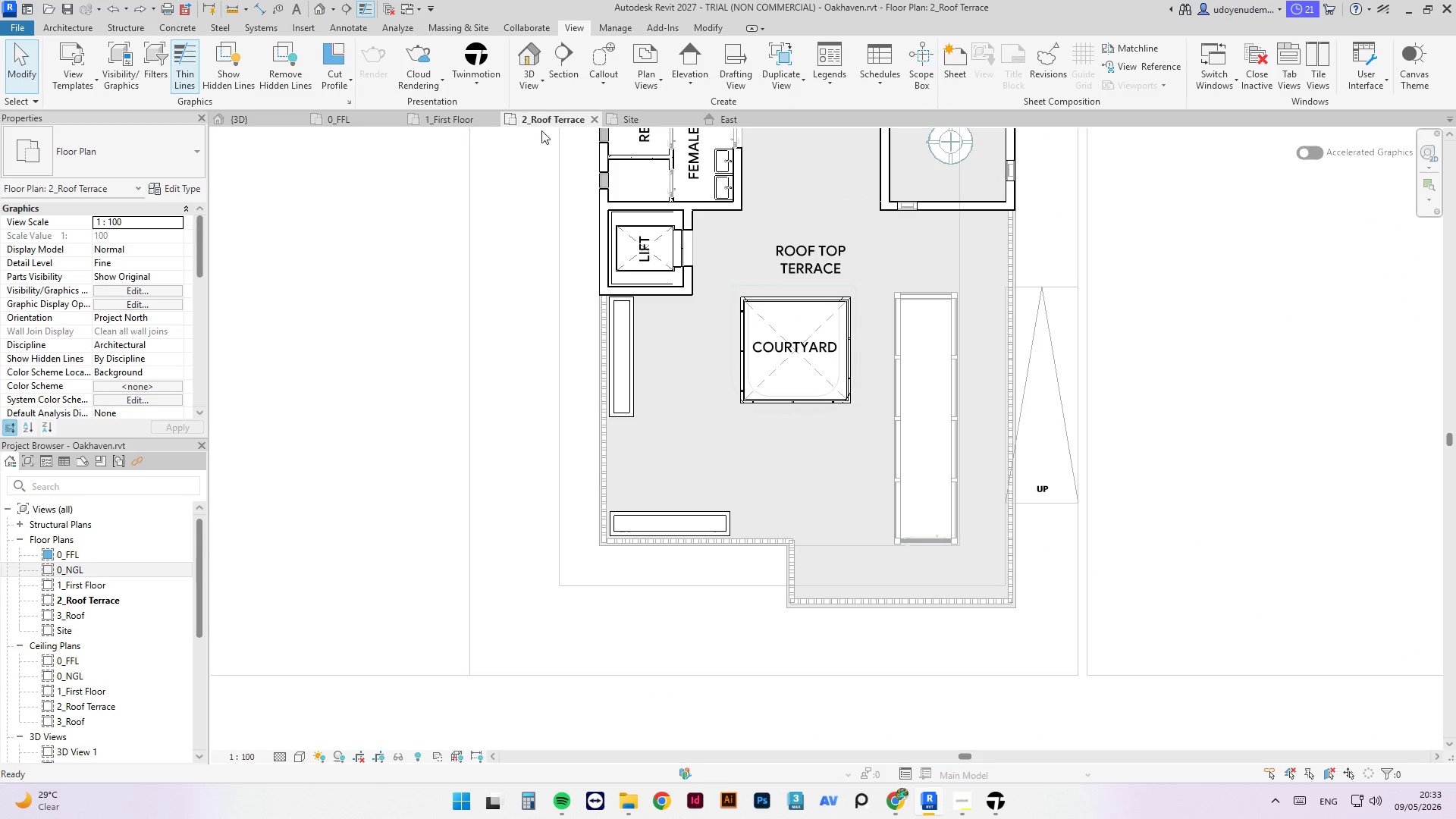 
scroll: coordinate [631, 585], scroll_direction: down, amount: 5.0
 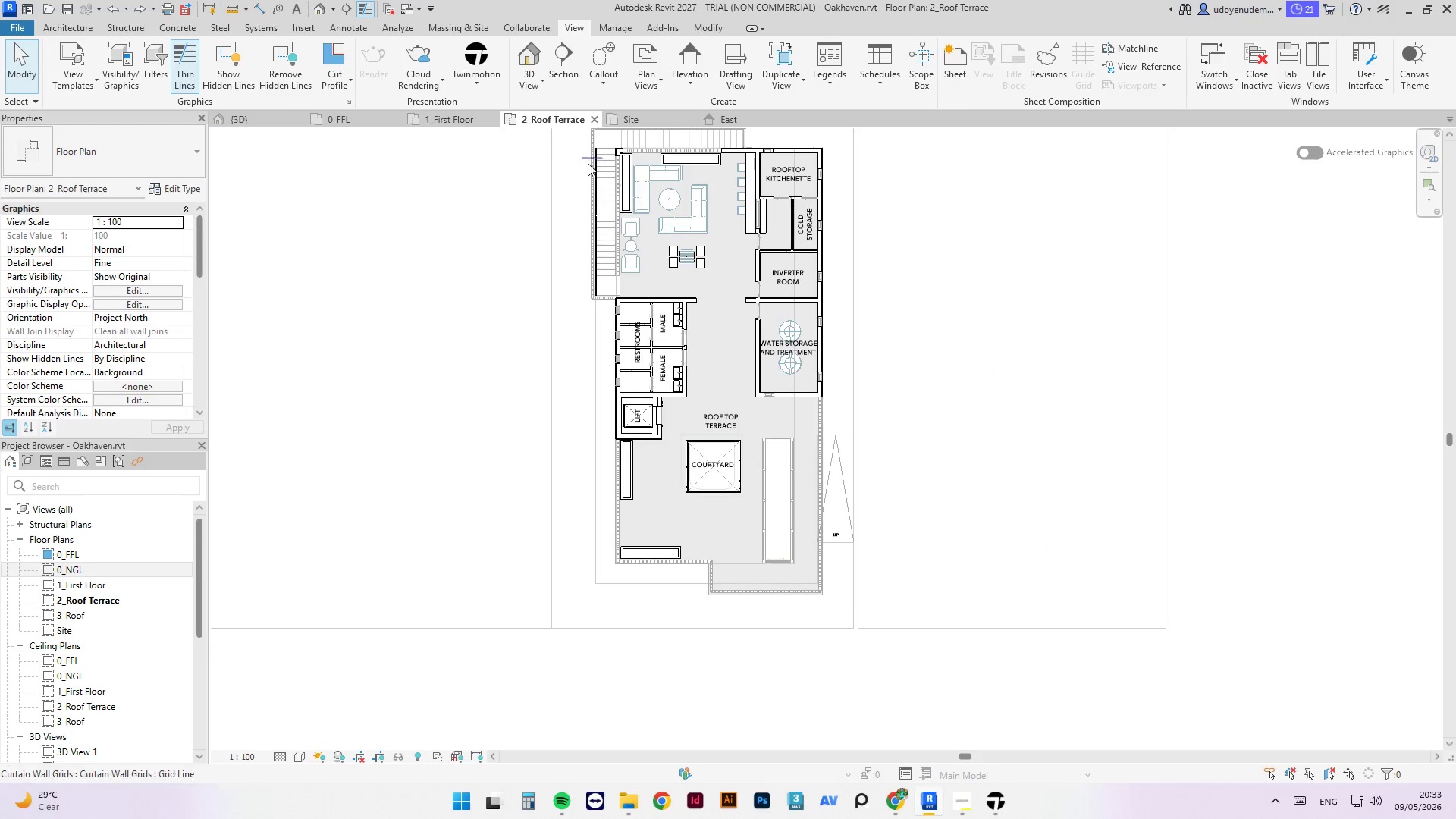 
scroll: coordinate [597, 169], scroll_direction: up, amount: 2.0
 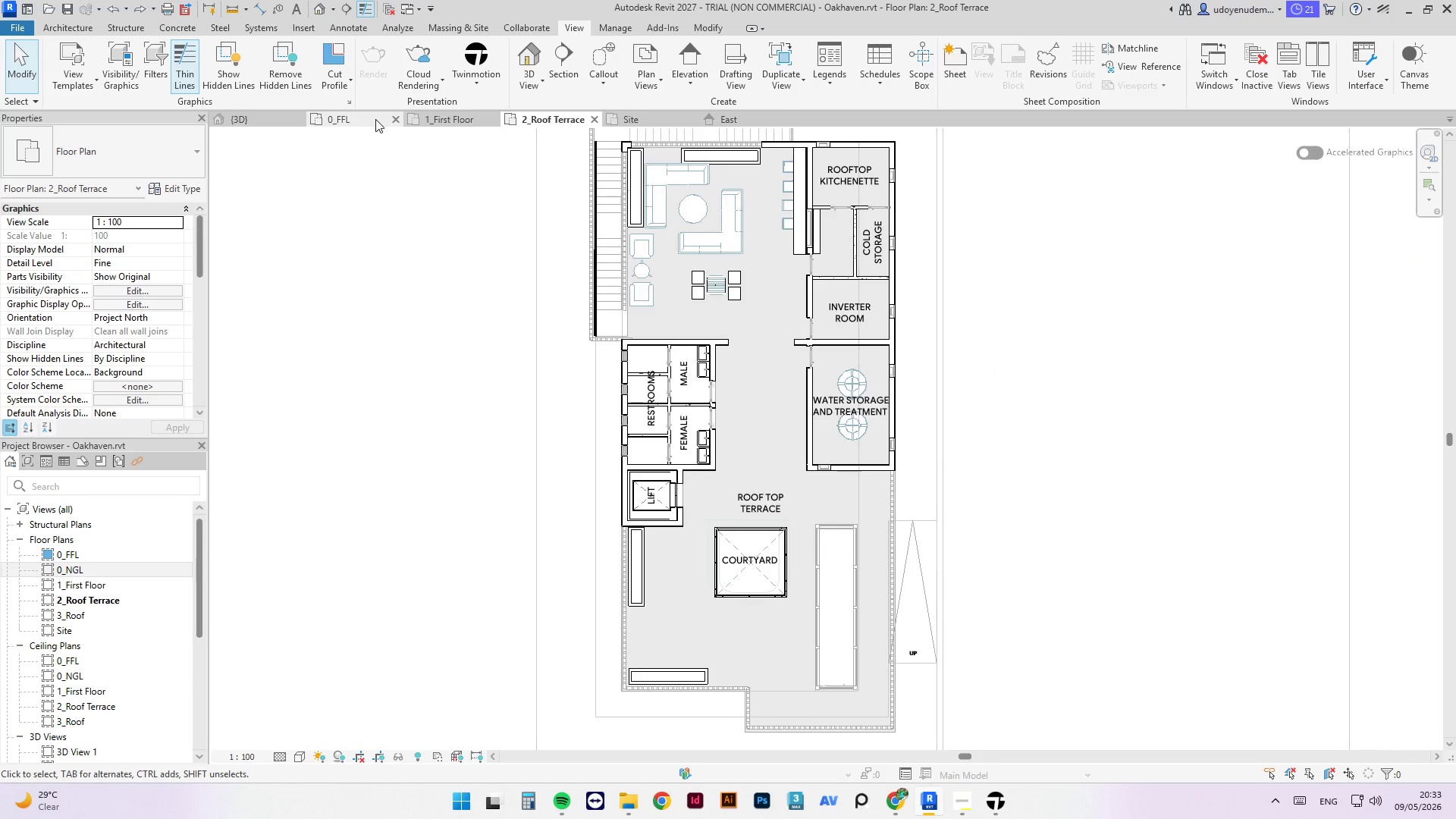 
left_click([358, 116])
 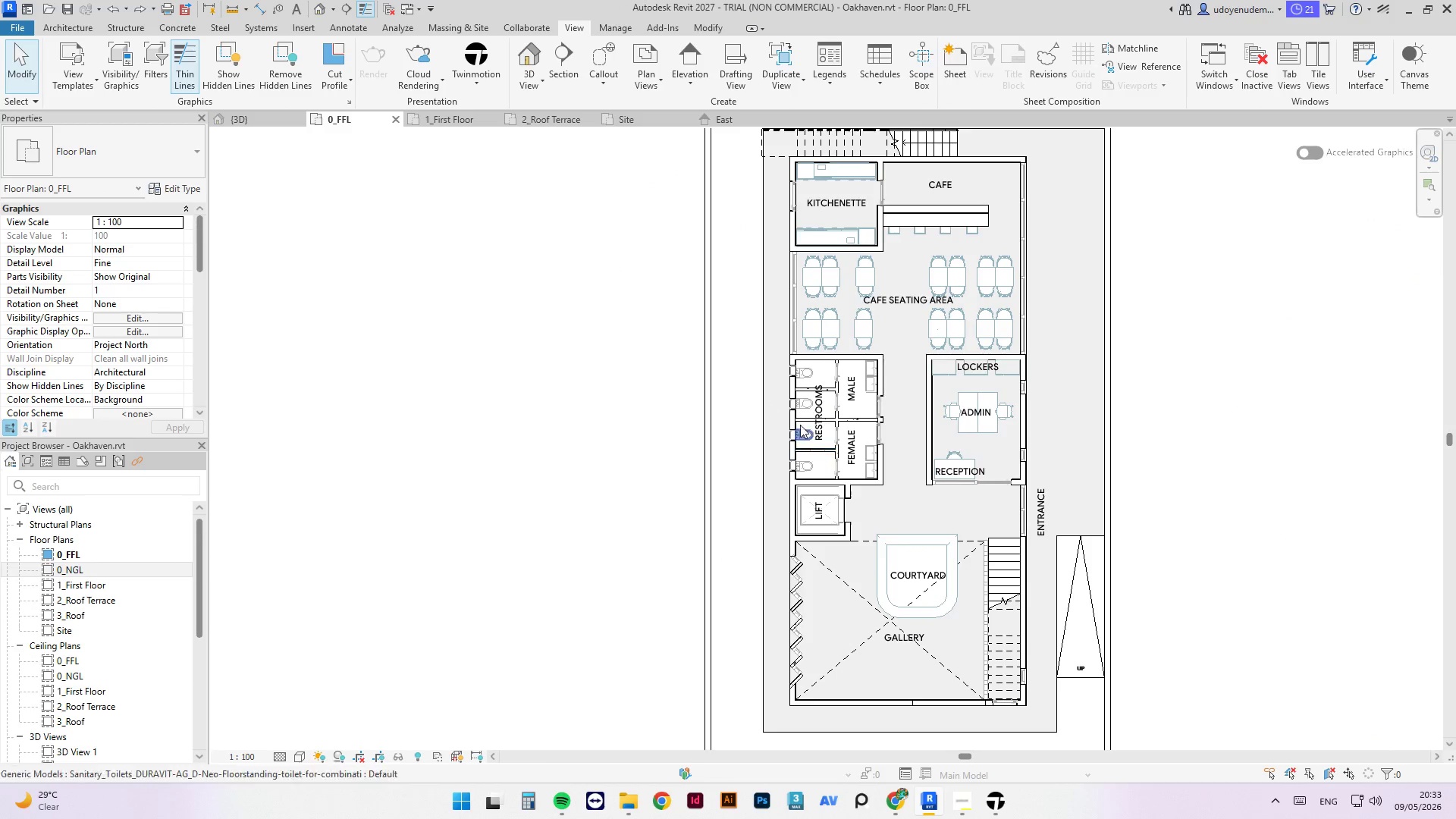 
scroll: coordinate [779, 222], scroll_direction: up, amount: 4.0
 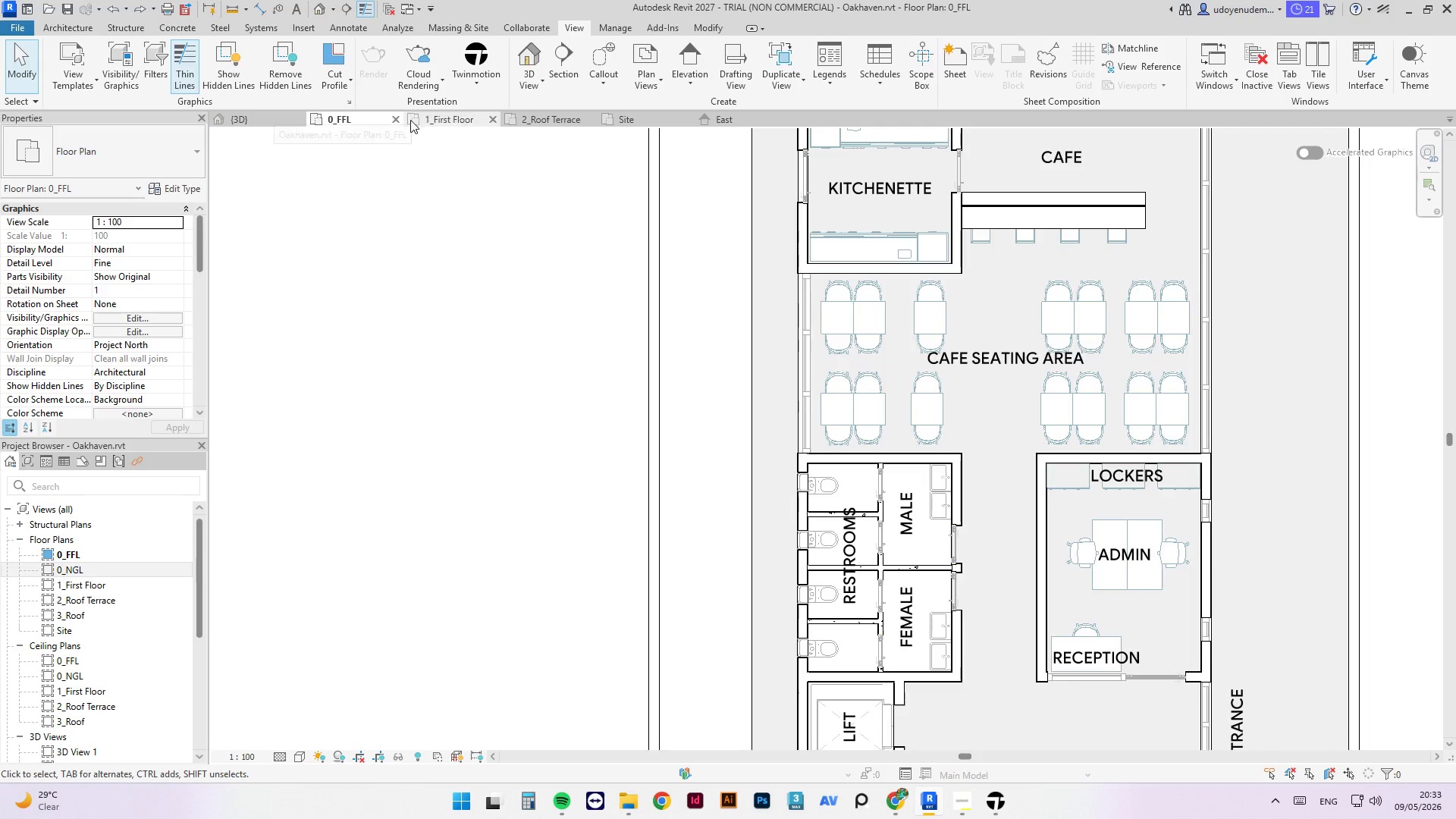 
left_click([428, 128])
 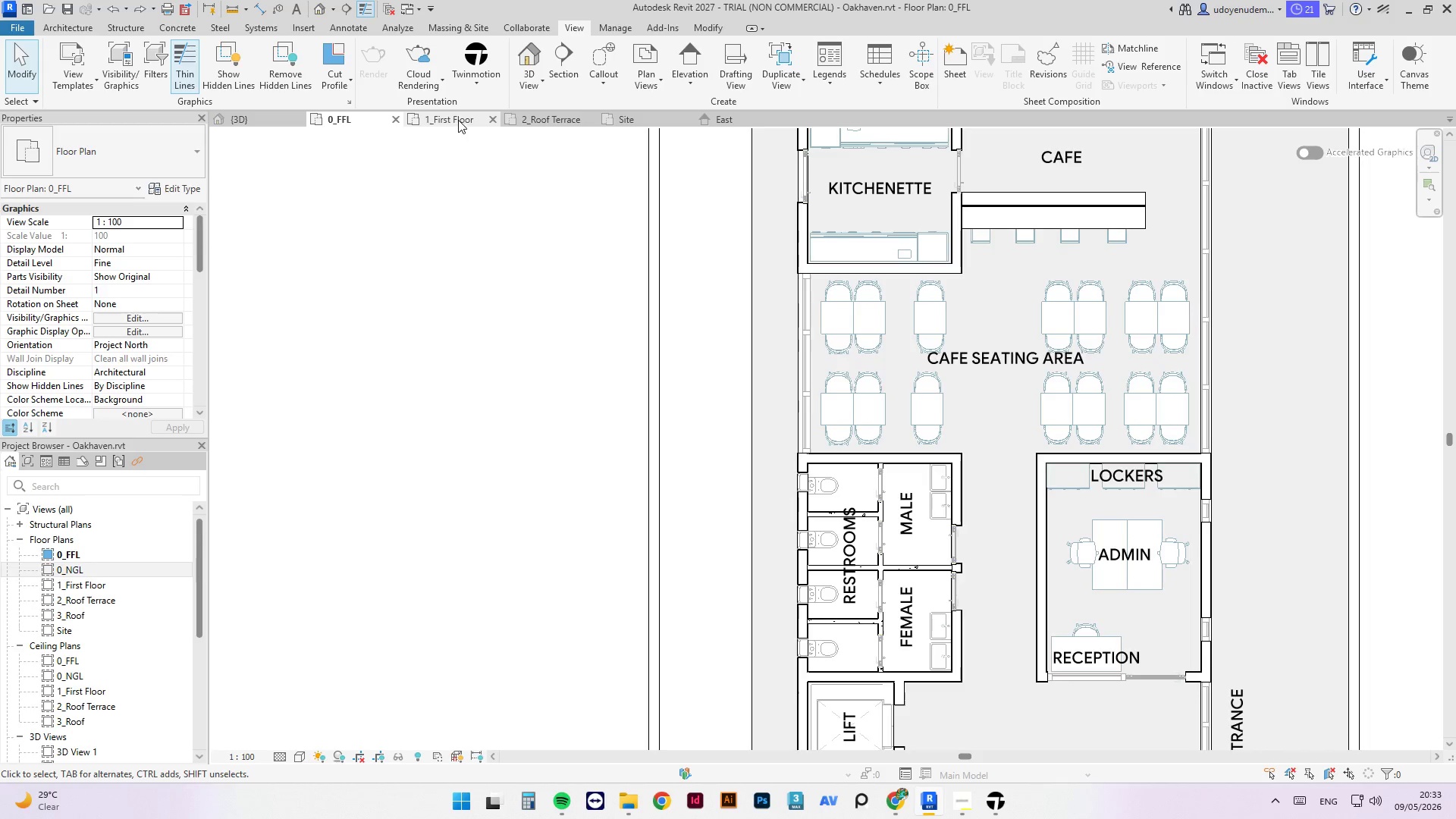 
left_click([457, 118])
 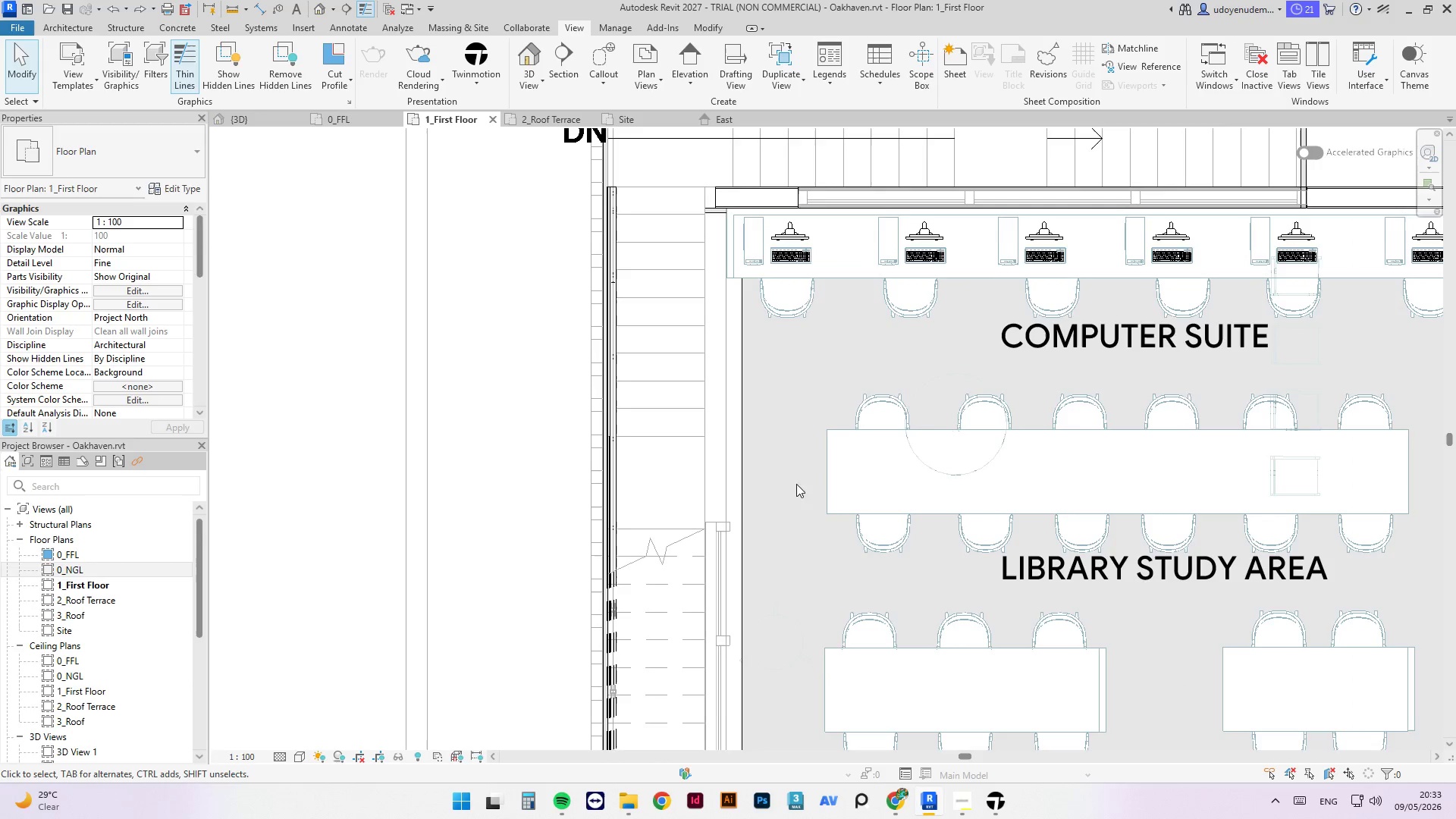 
scroll: coordinate [755, 384], scroll_direction: down, amount: 4.0
 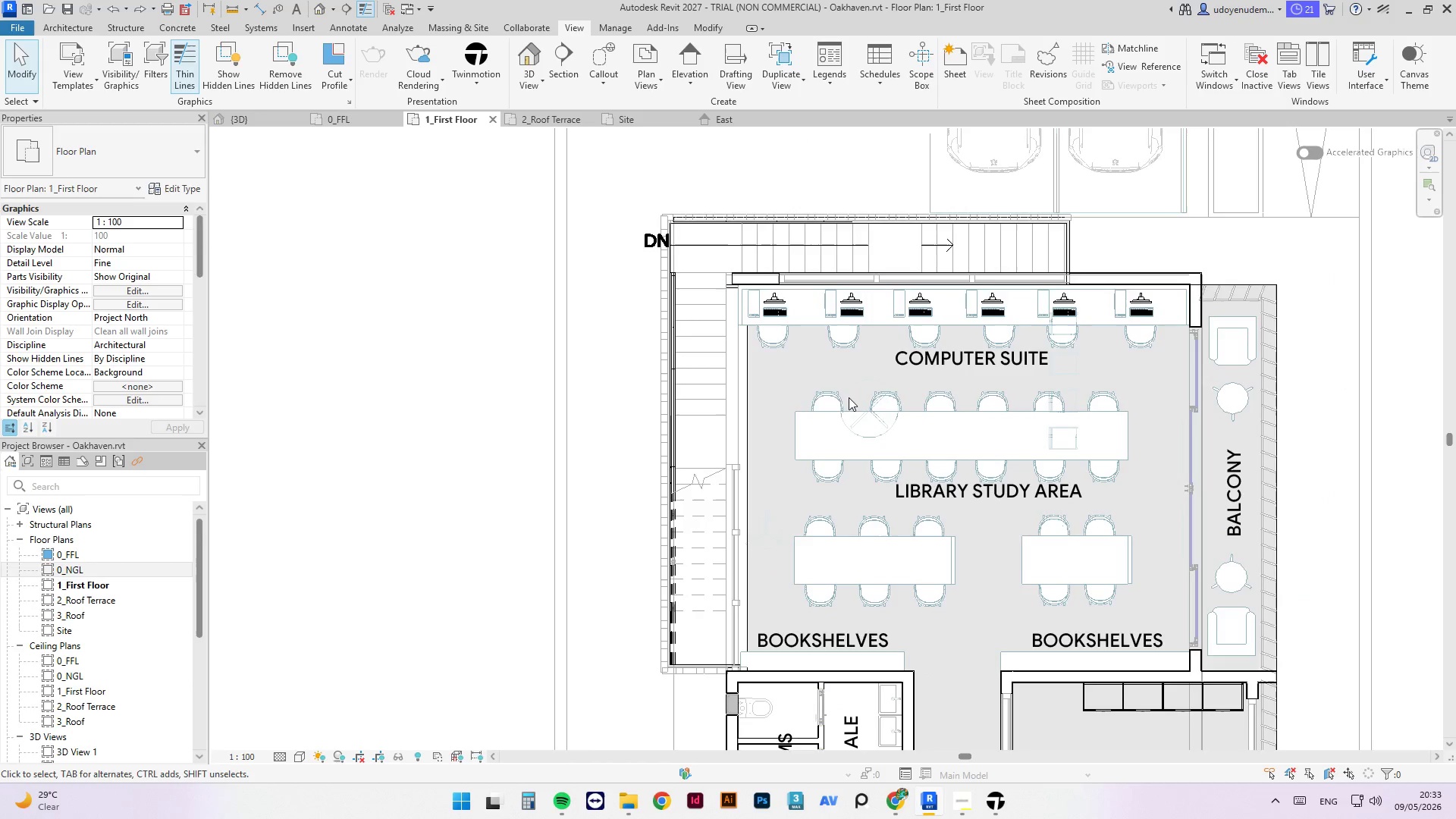 
scroll: coordinate [759, 526], scroll_direction: none, amount: 0.0
 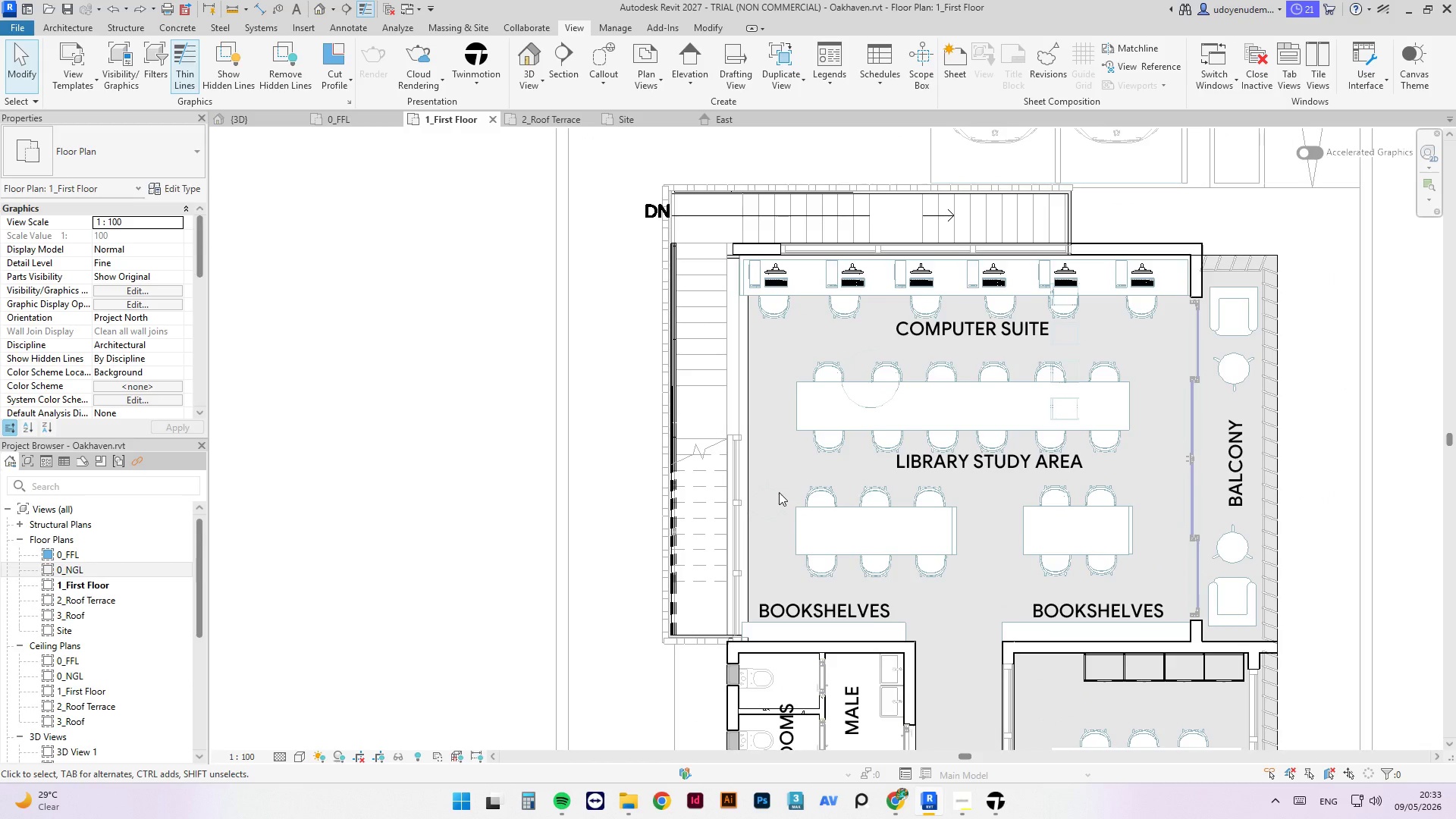 
key(Control+Z)
 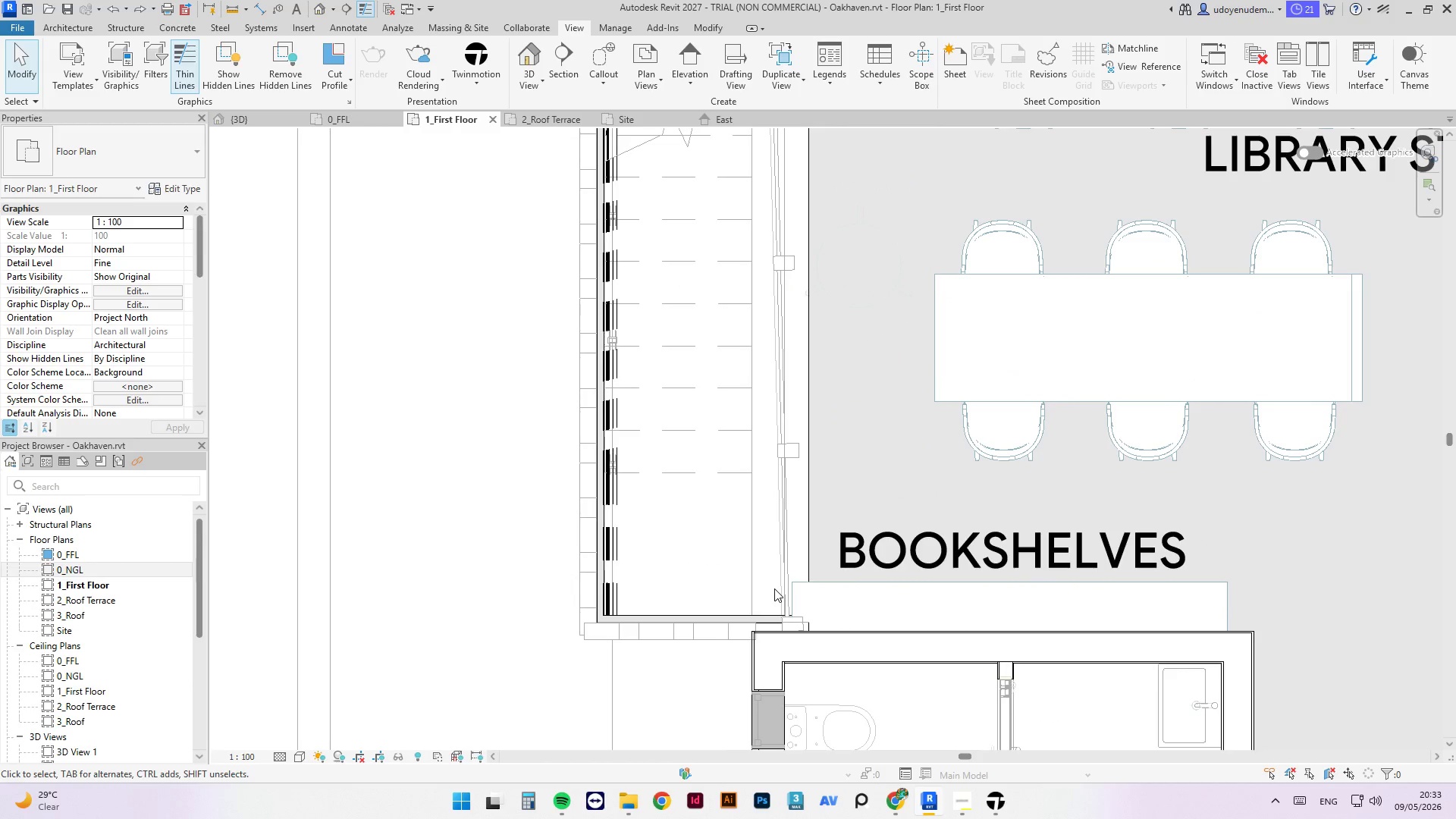 
key(Control+Y)
 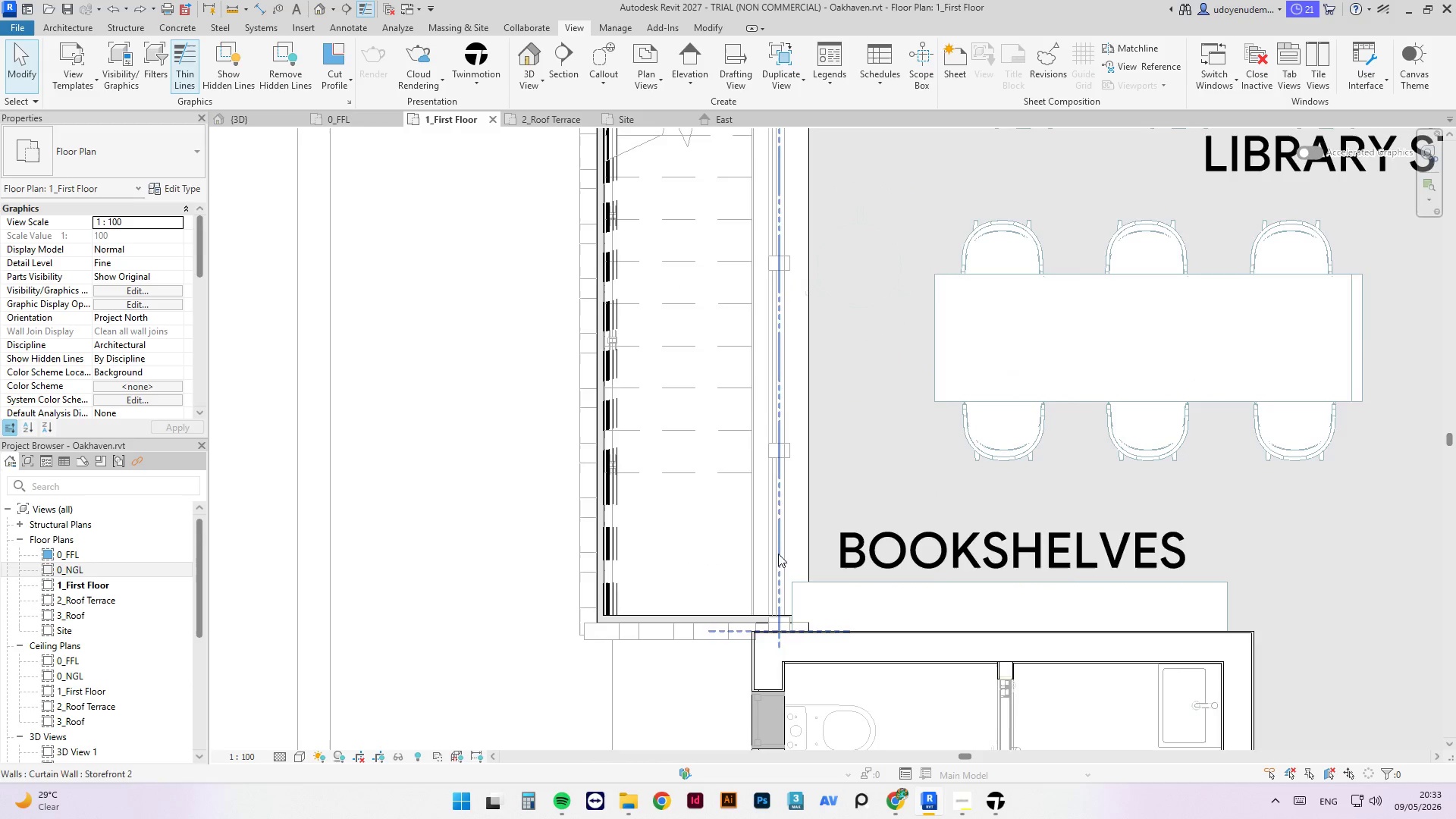 
scroll: coordinate [674, 596], scroll_direction: down, amount: 6.0
 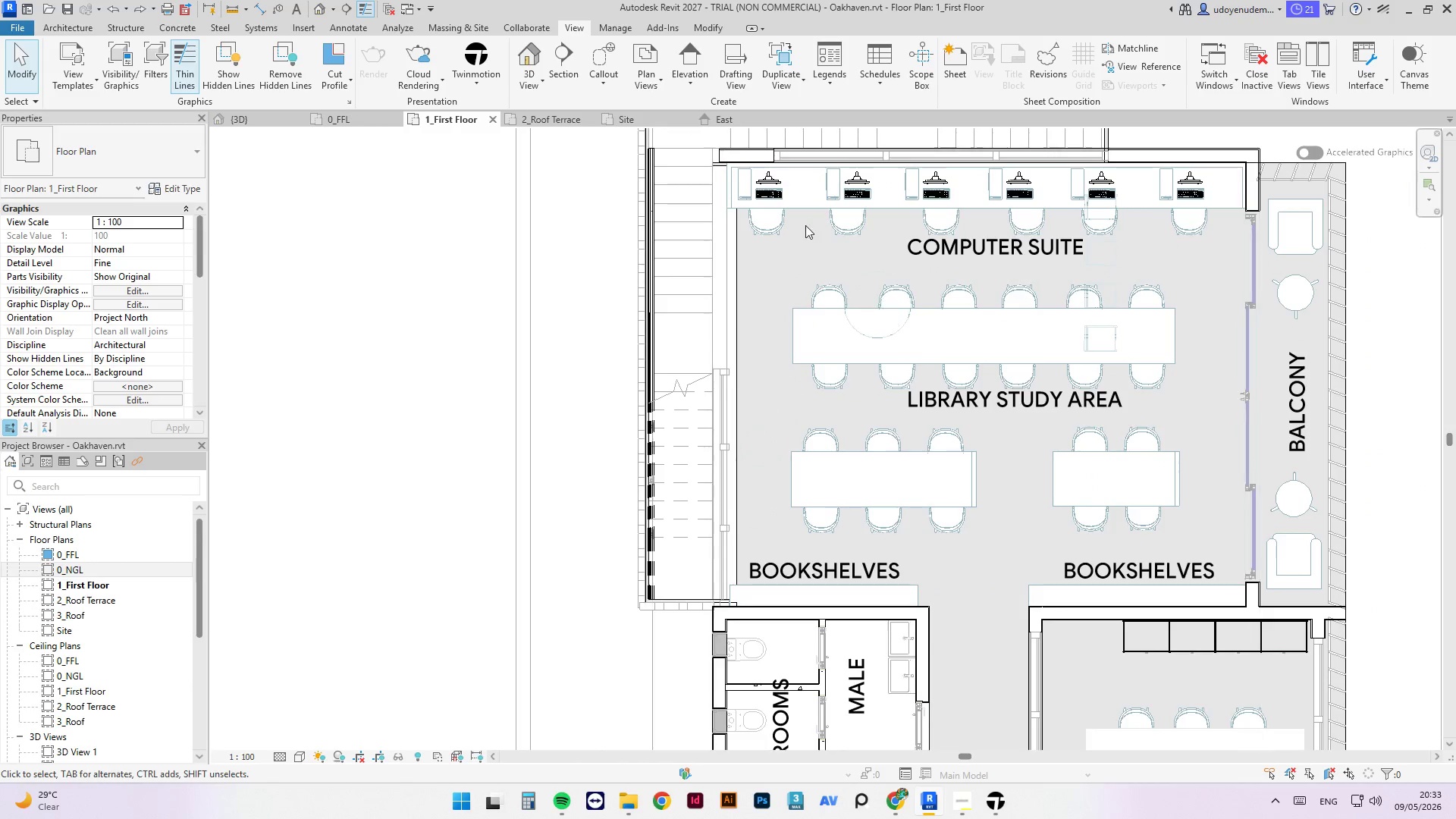 
scroll: coordinate [860, 248], scroll_direction: up, amount: 1.0
 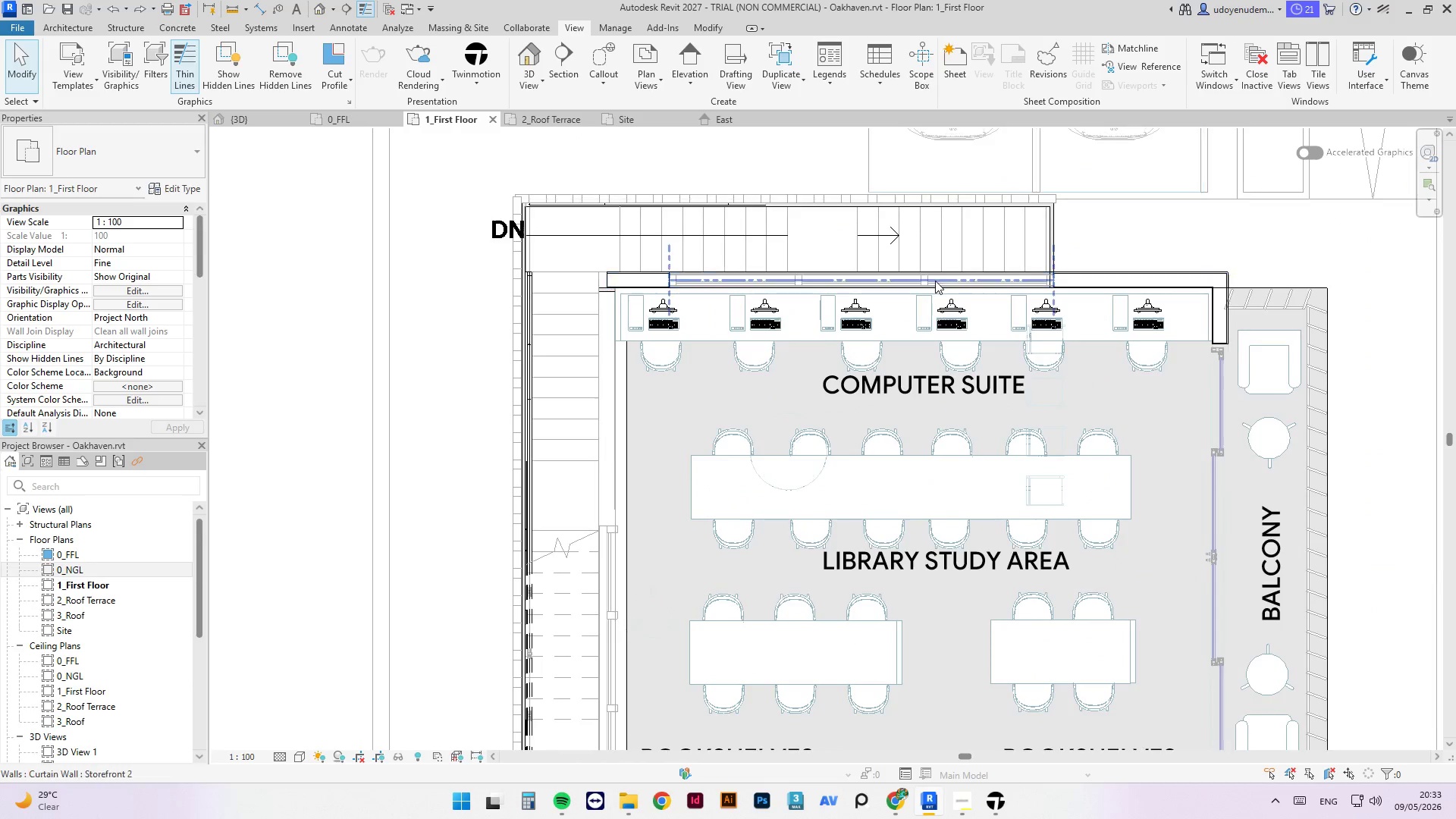 
left_click([935, 281])
 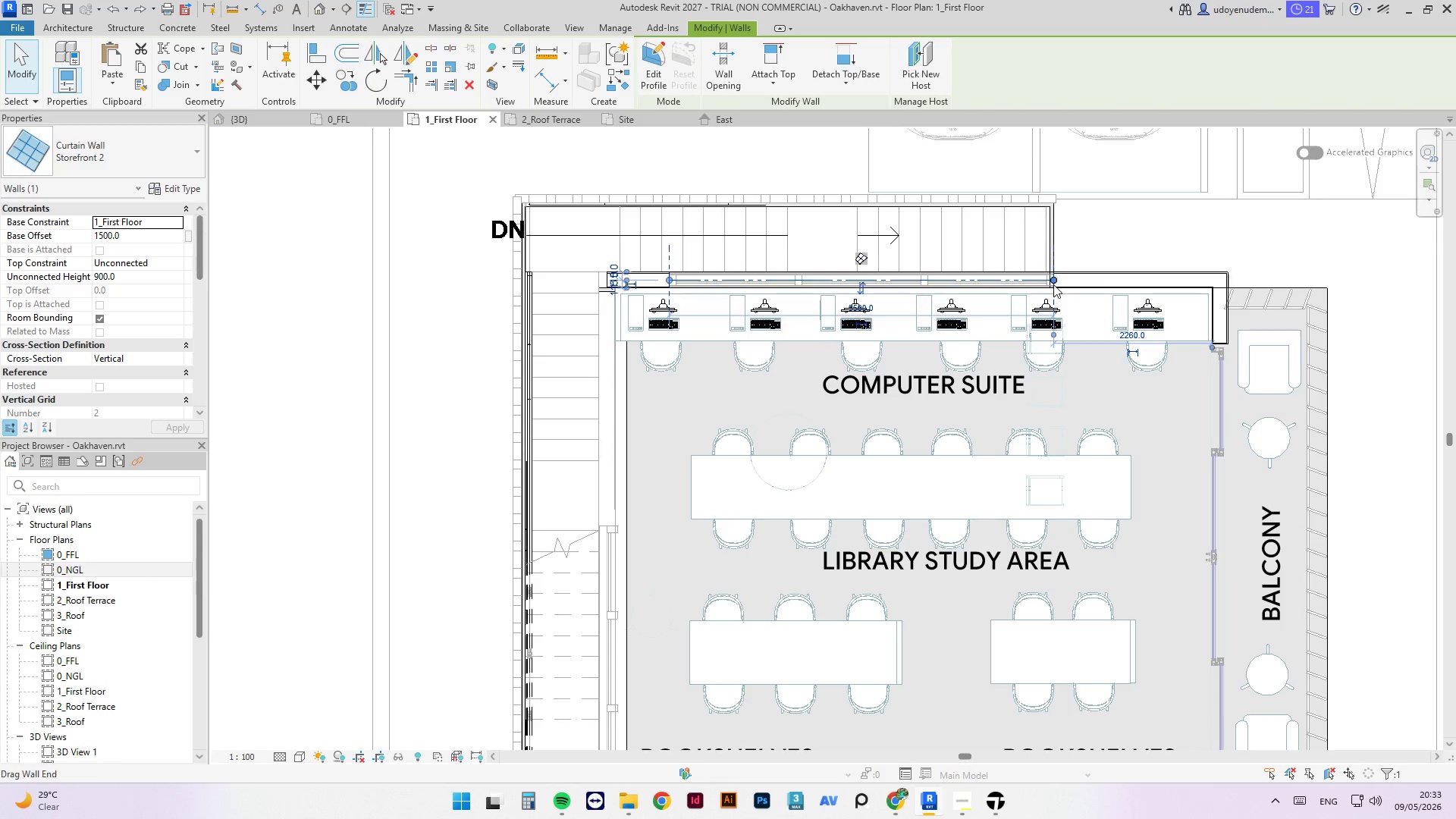 
left_click_drag(start_coordinate=[1053, 281], to_coordinate=[1194, 290])
 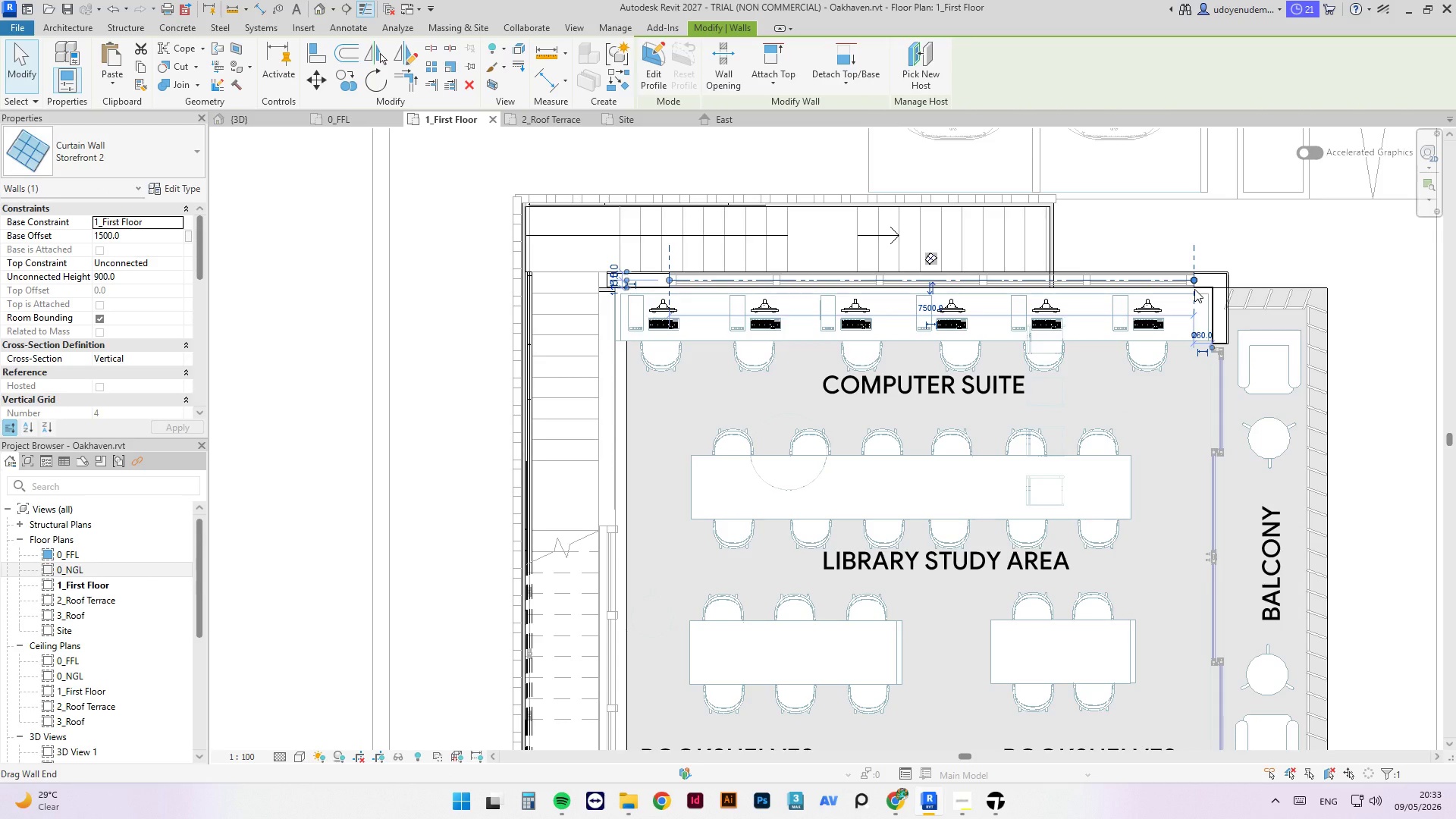 
key(Escape)
 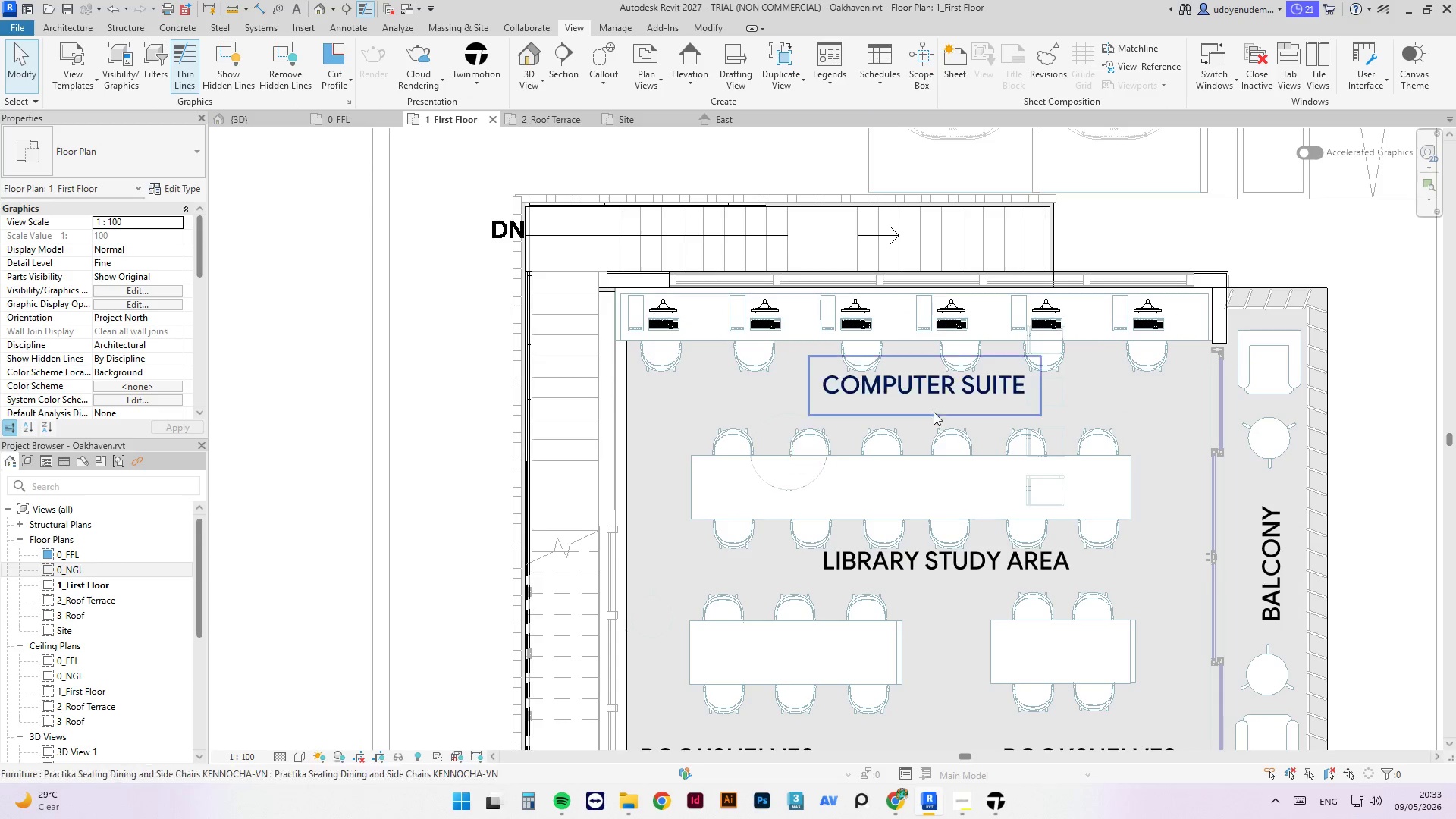 
scroll: coordinate [857, 315], scroll_direction: down, amount: 4.0
 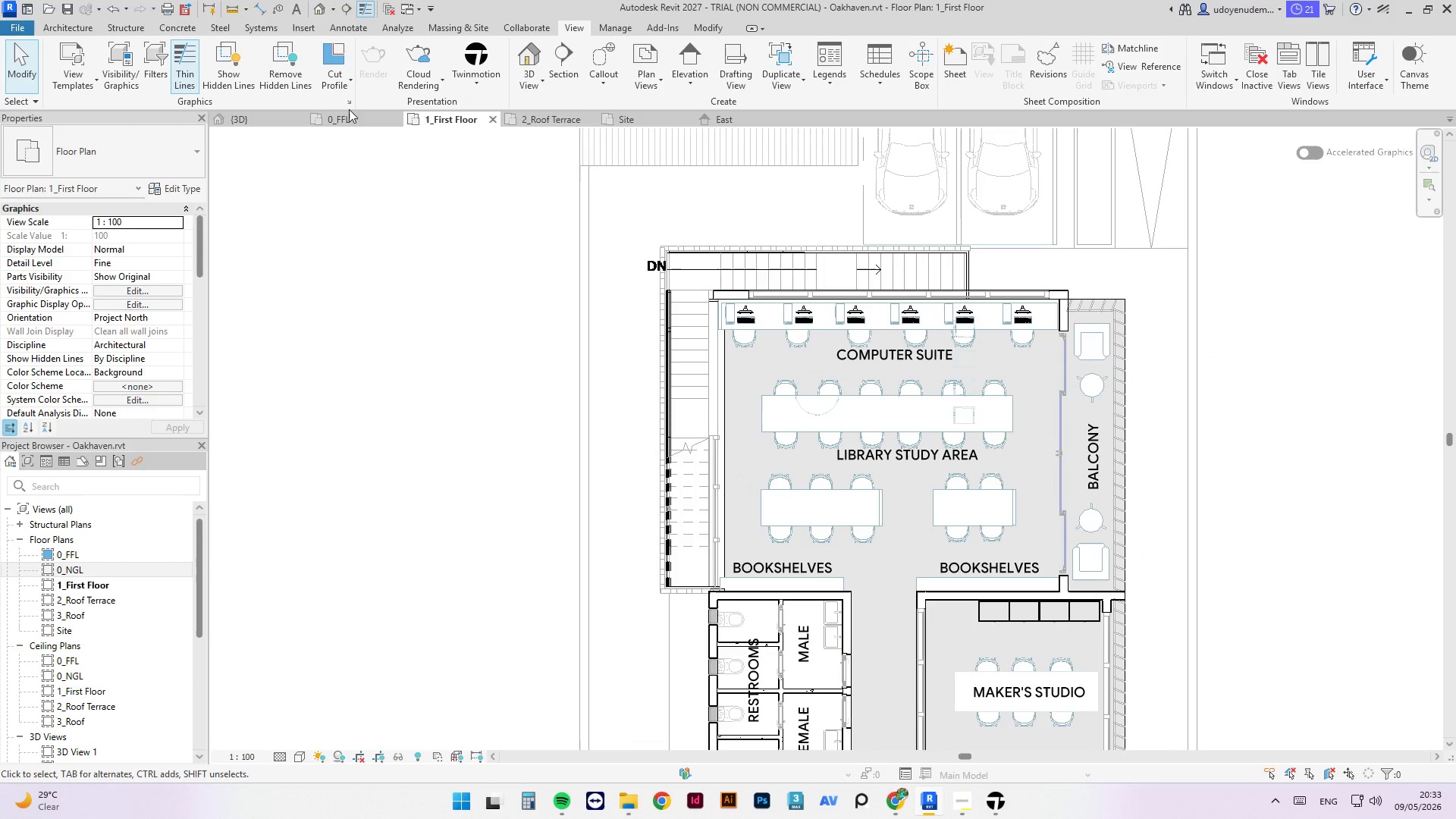 
left_click([281, 117])
 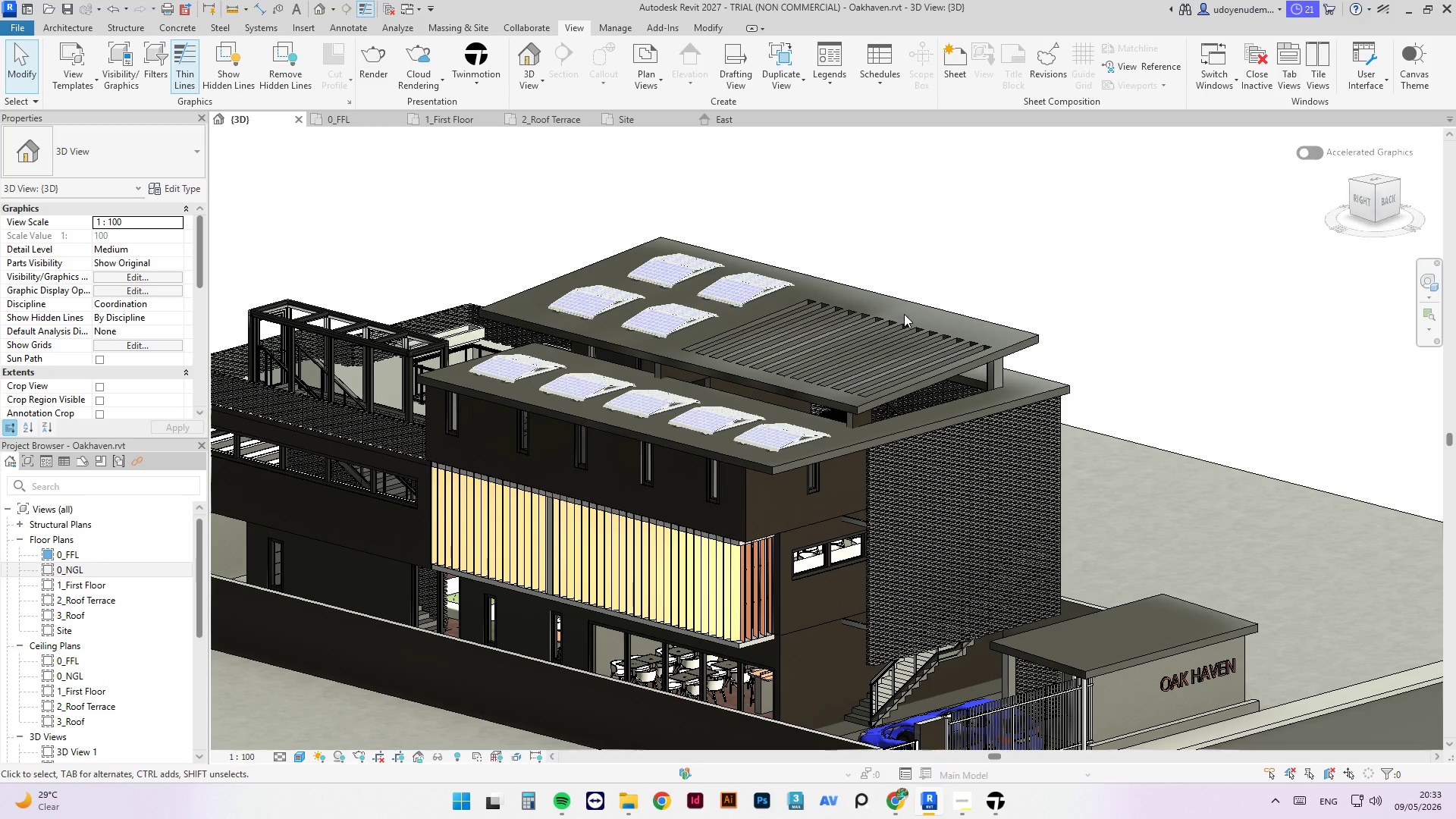 
hold_key(key=ShiftLeft, duration=2.92)
 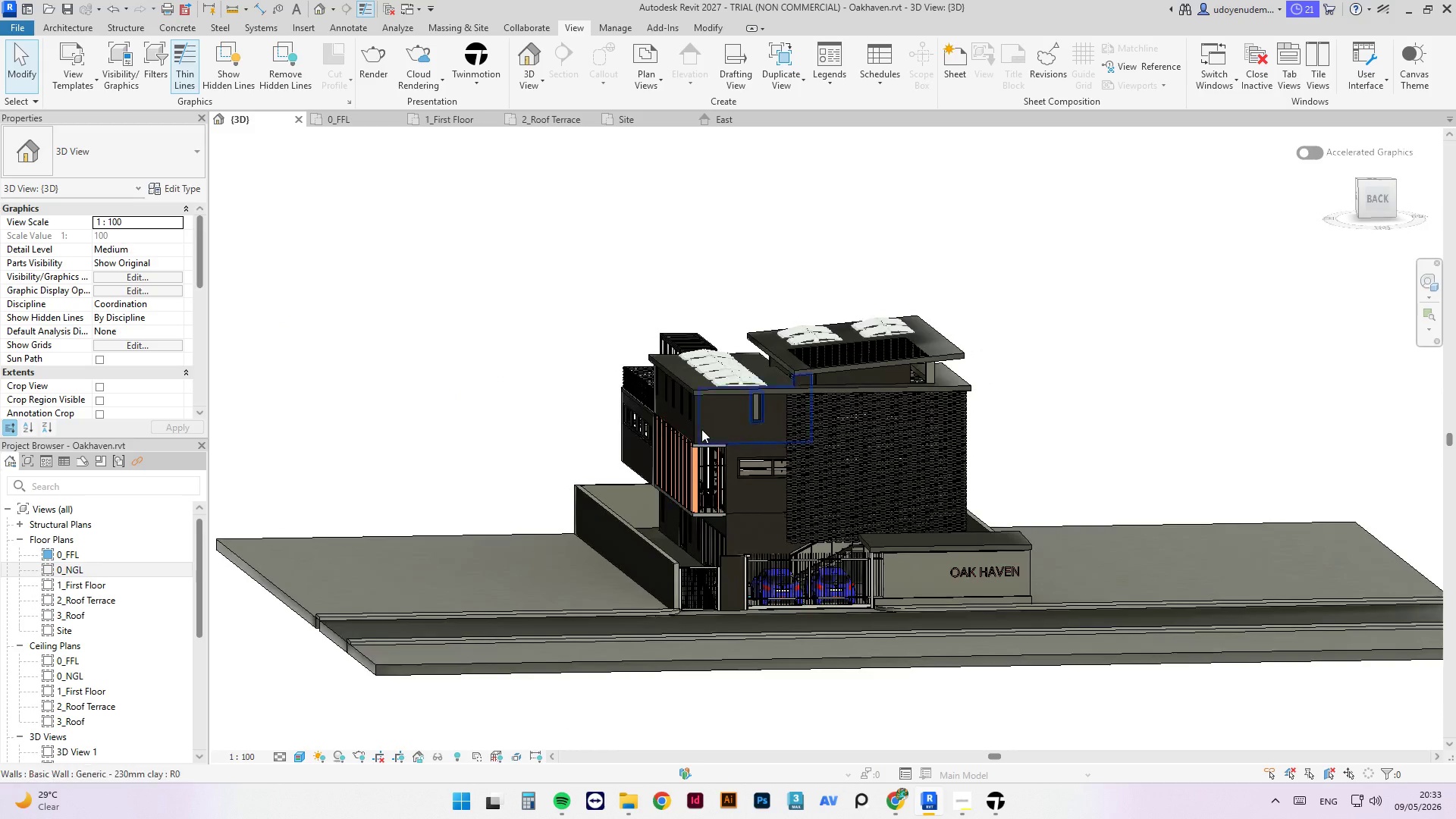 
scroll: coordinate [1131, 431], scroll_direction: down, amount: 3.0
 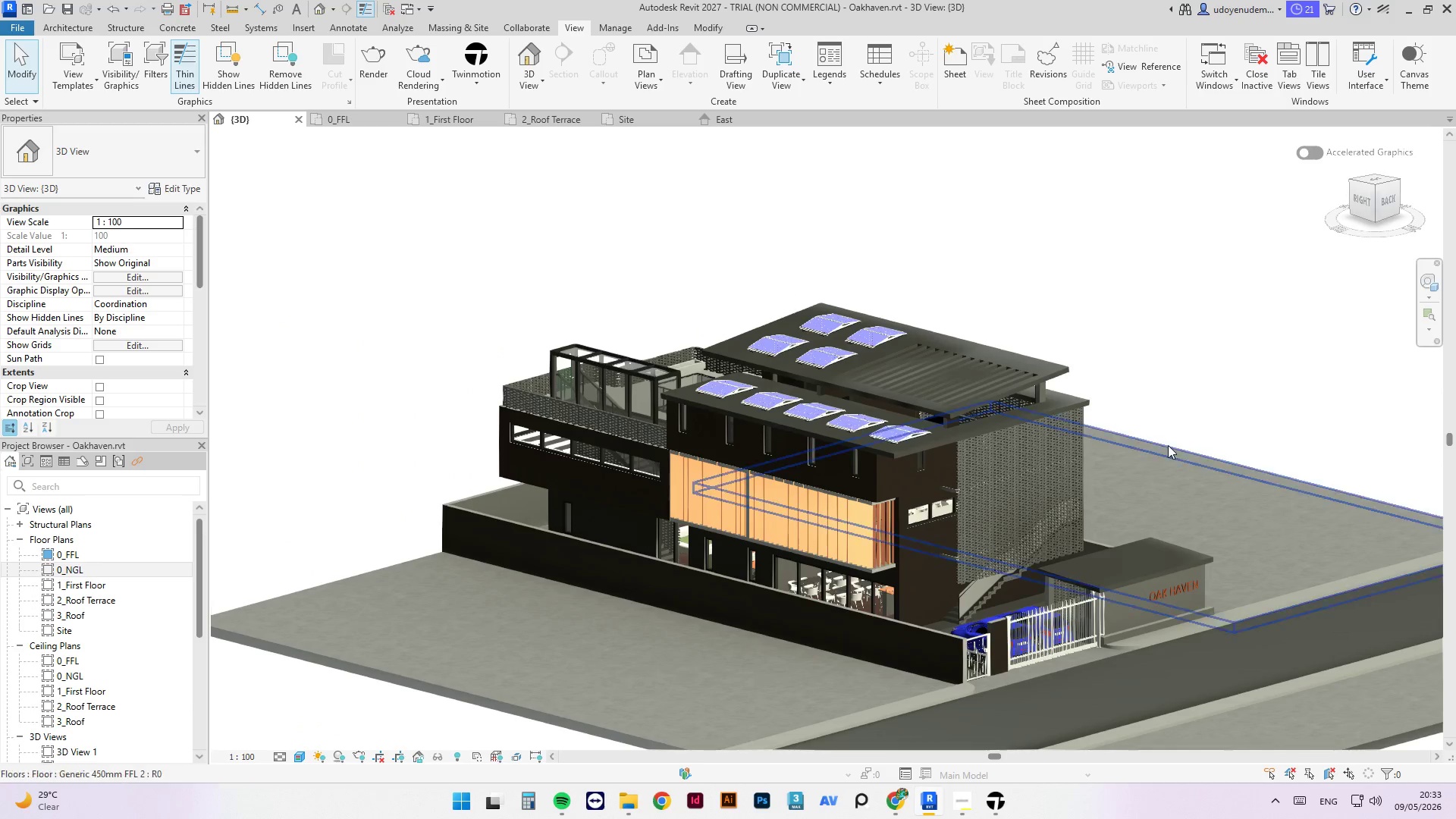 
scroll: coordinate [701, 429], scroll_direction: up, amount: 4.0
 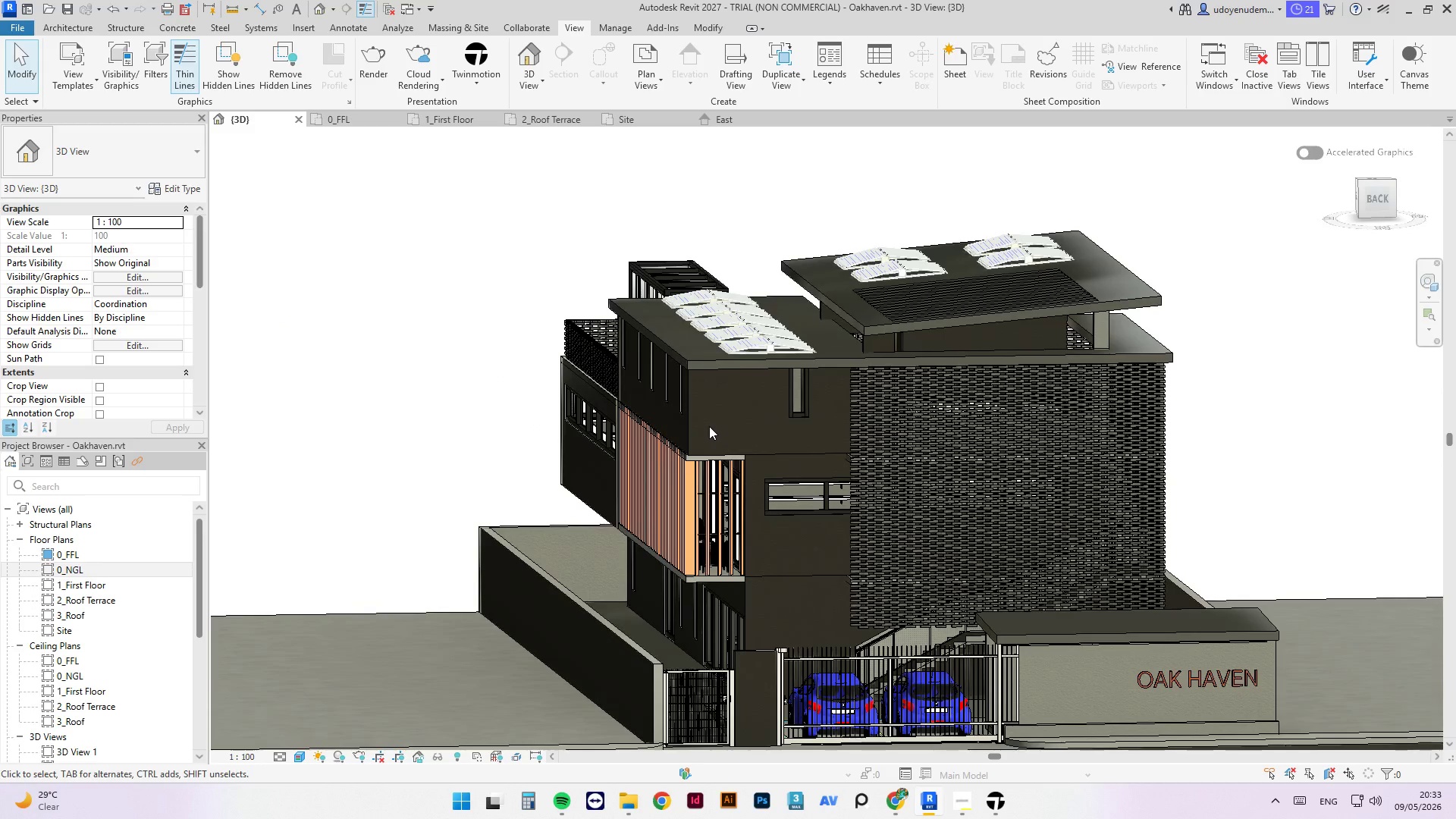 
key(A)
 